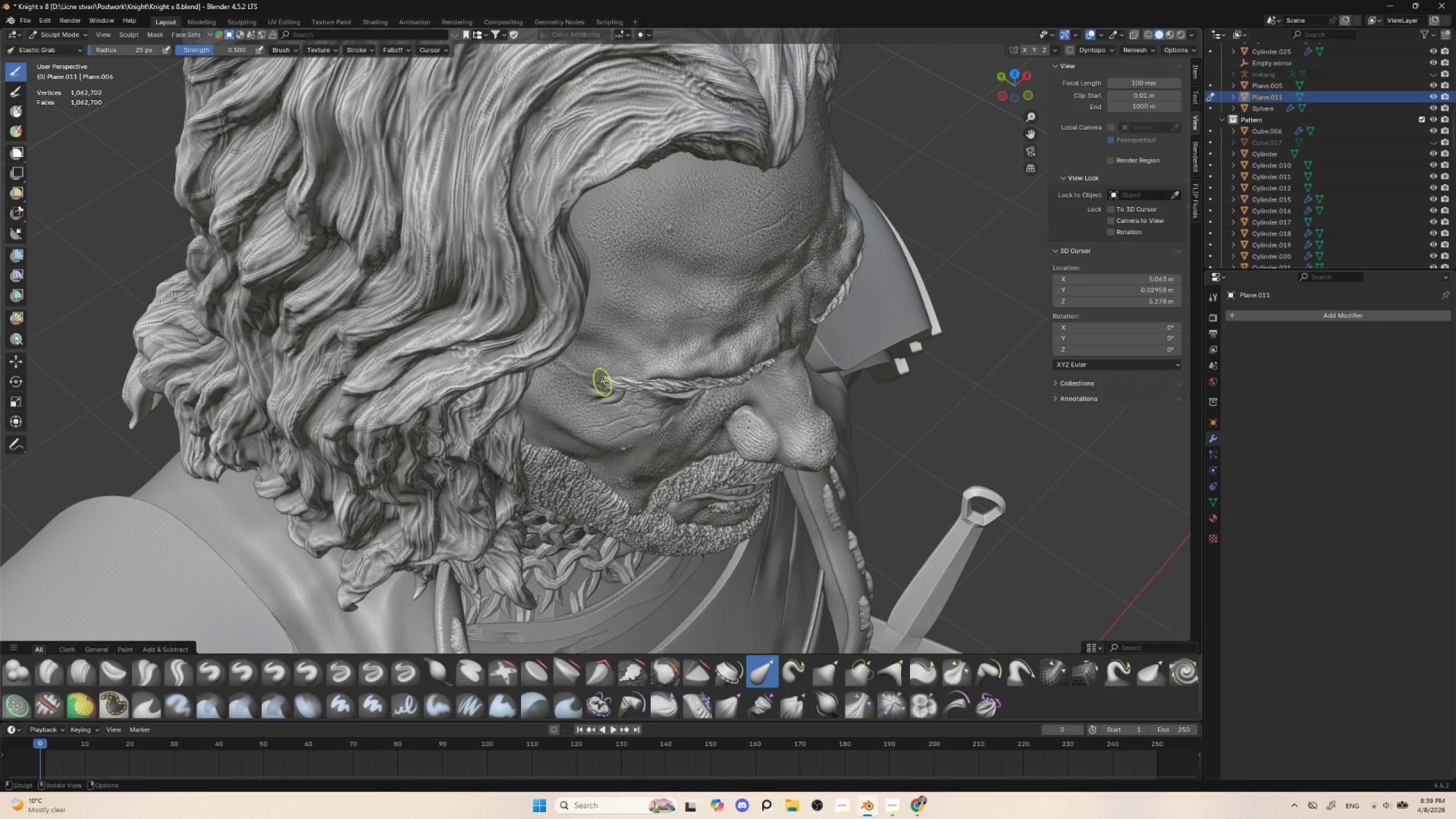 
left_click_drag(start_coordinate=[602, 383], to_coordinate=[603, 376])
 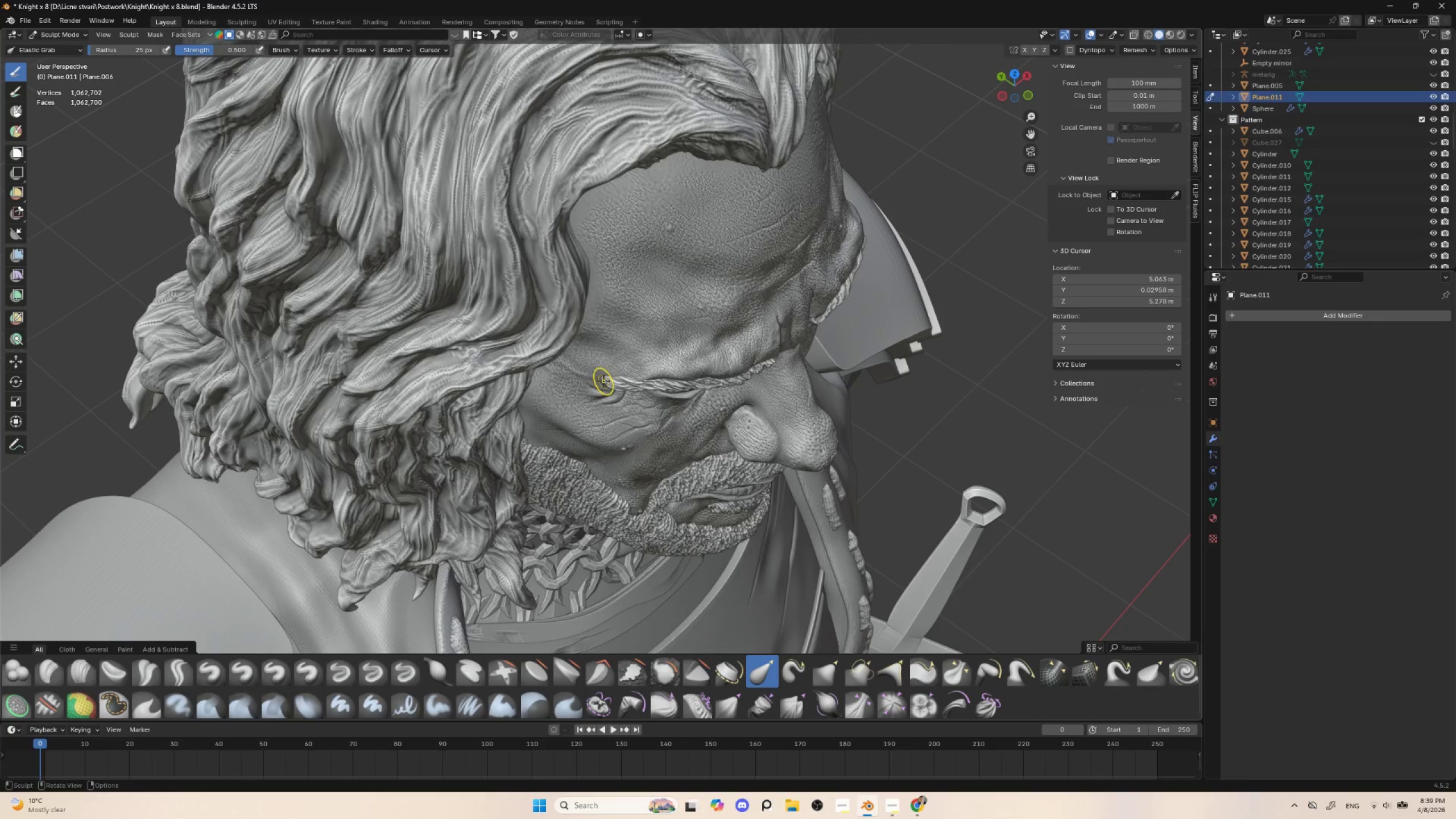 
left_click_drag(start_coordinate=[603, 381], to_coordinate=[598, 375])
 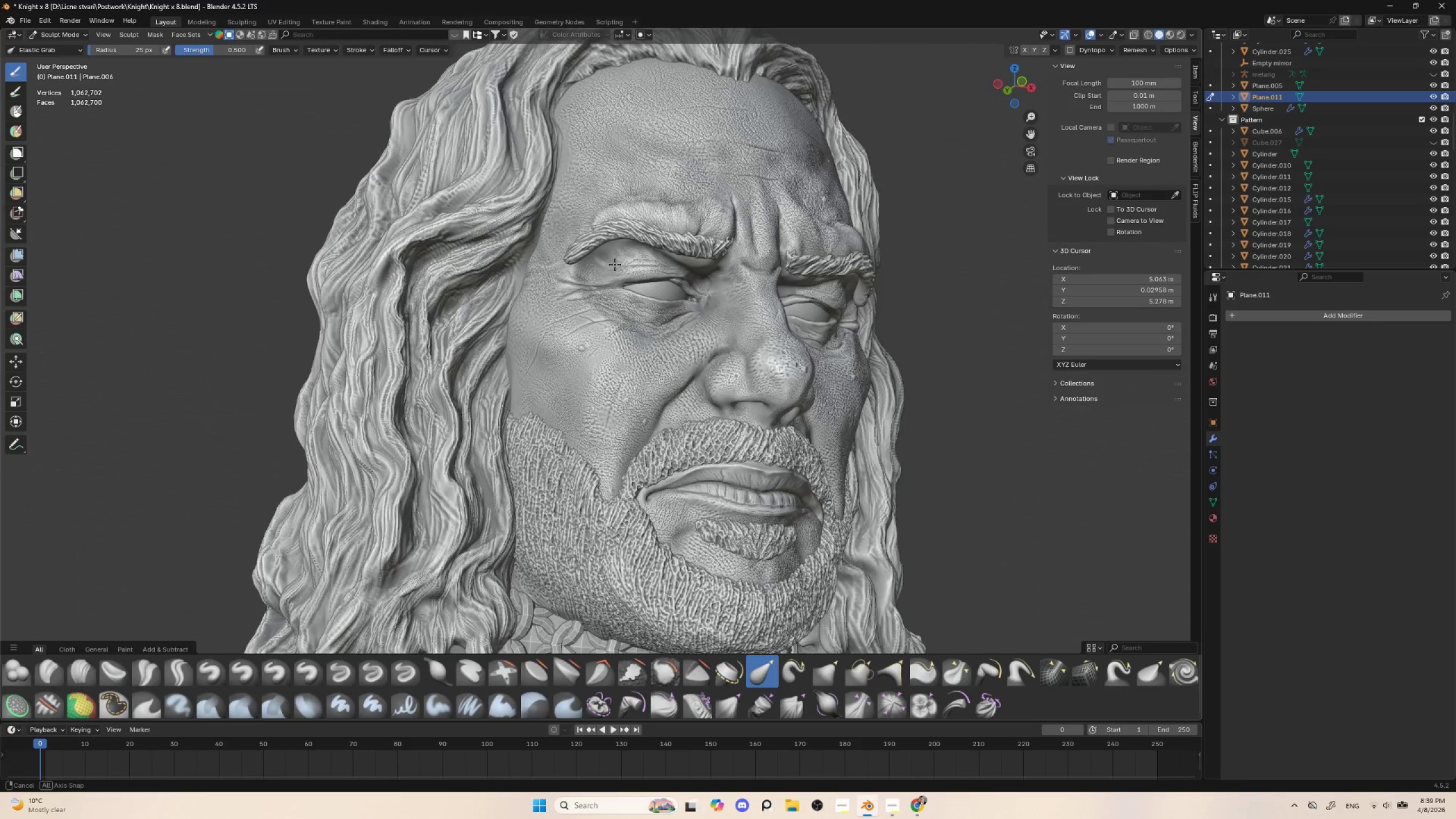 
hold_key(key=AltLeft, duration=0.75)
 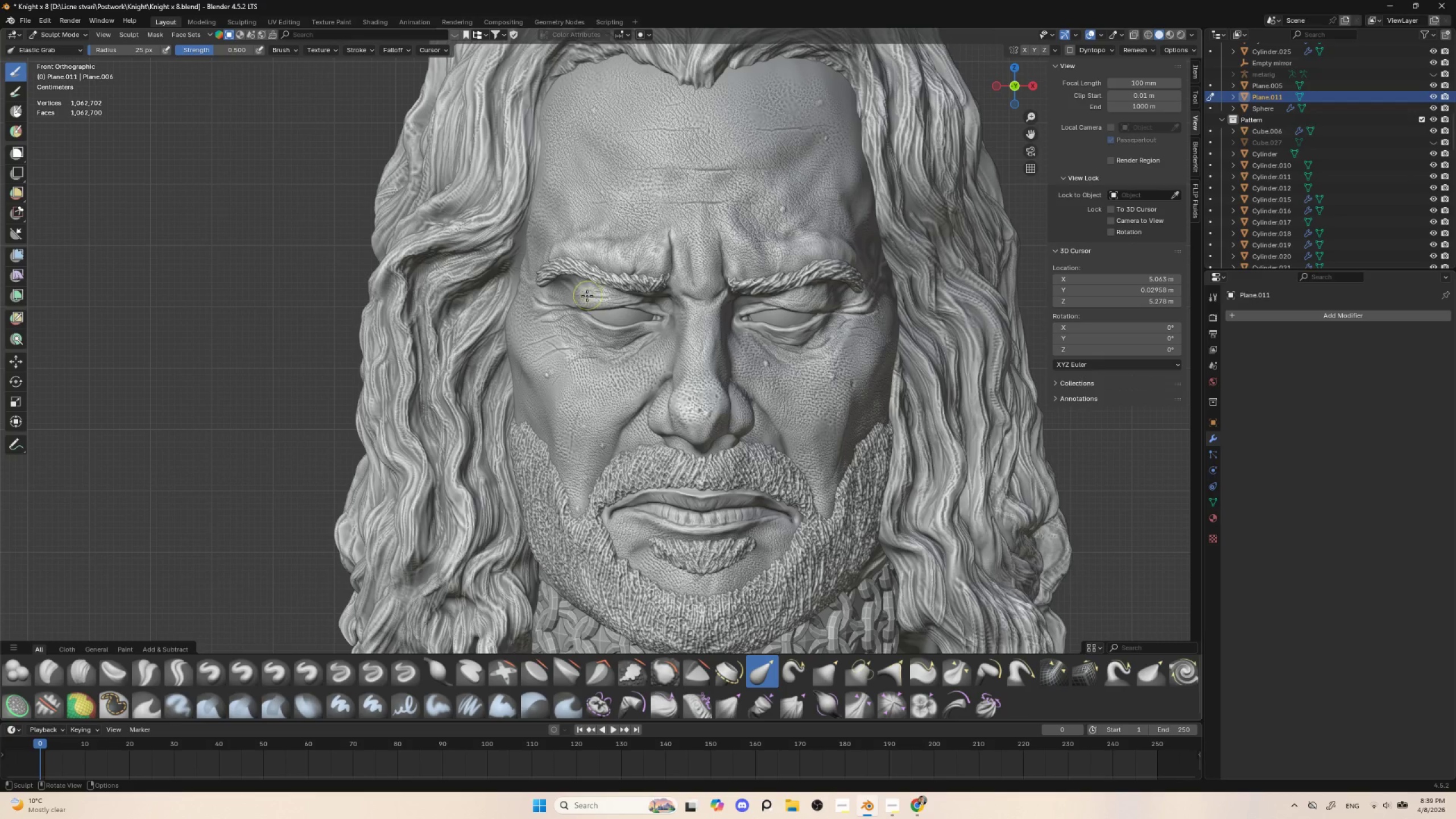 
key(BracketLeft)
 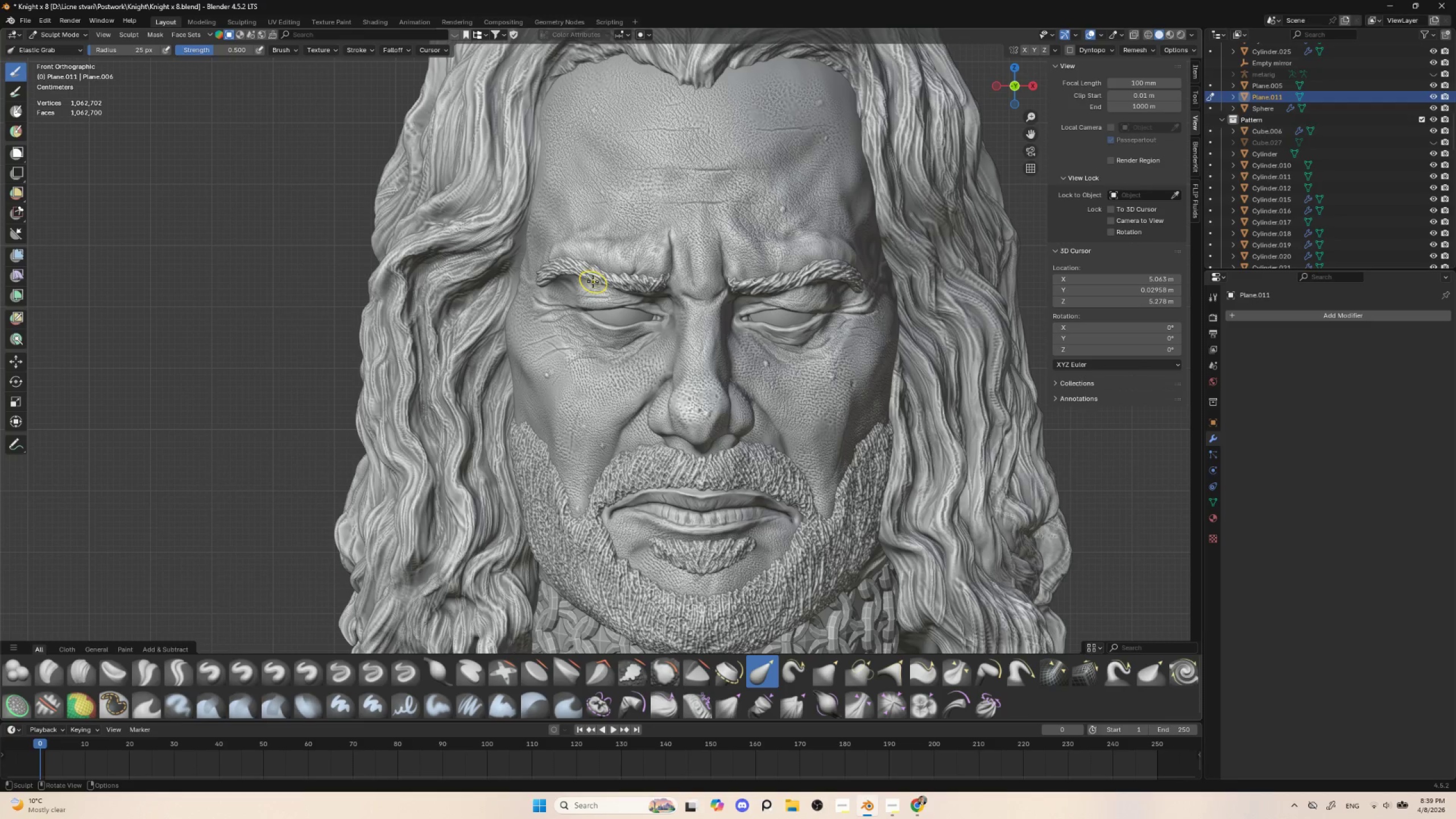 
key(BracketLeft)
 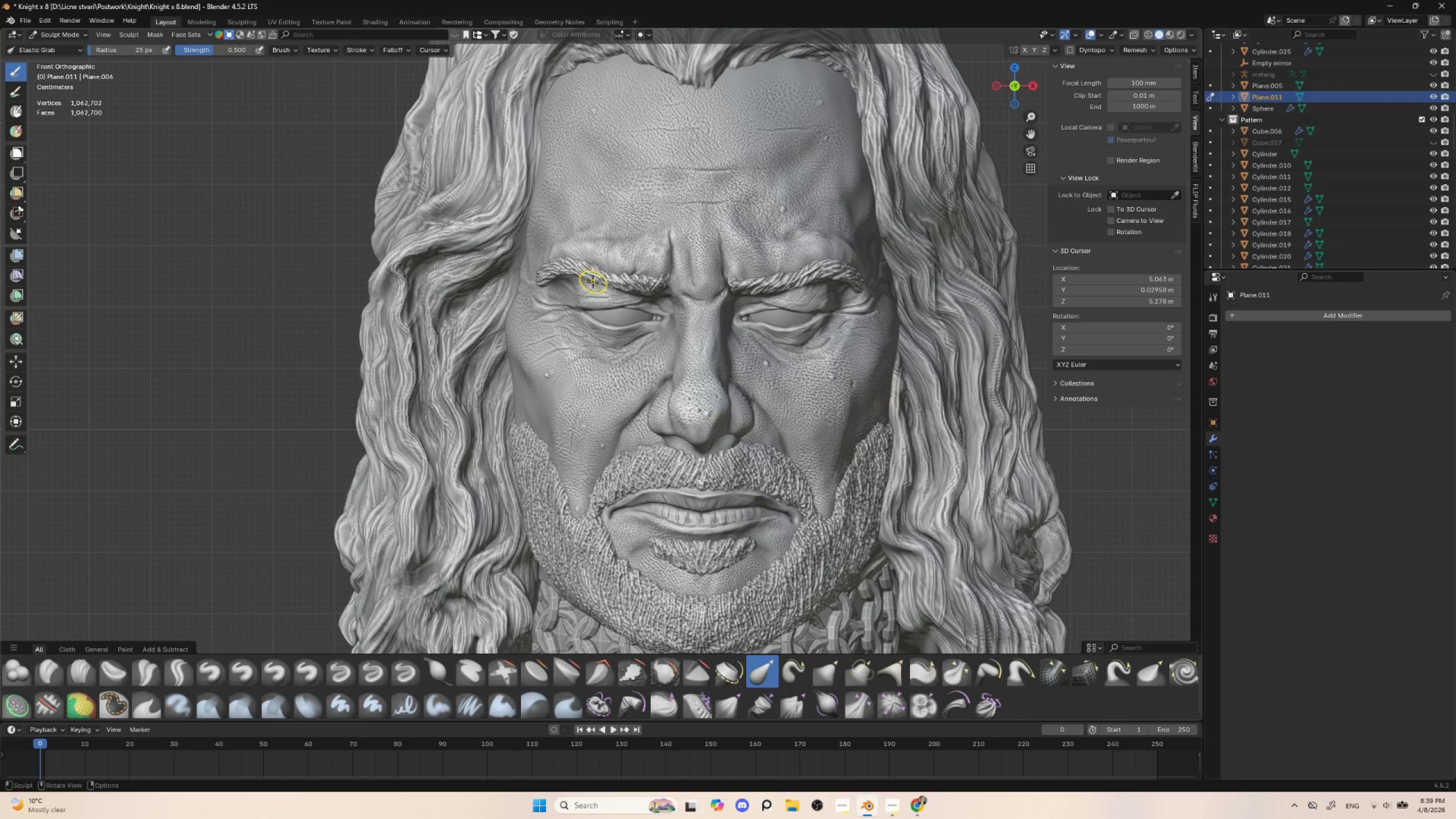 
key(BracketLeft)
 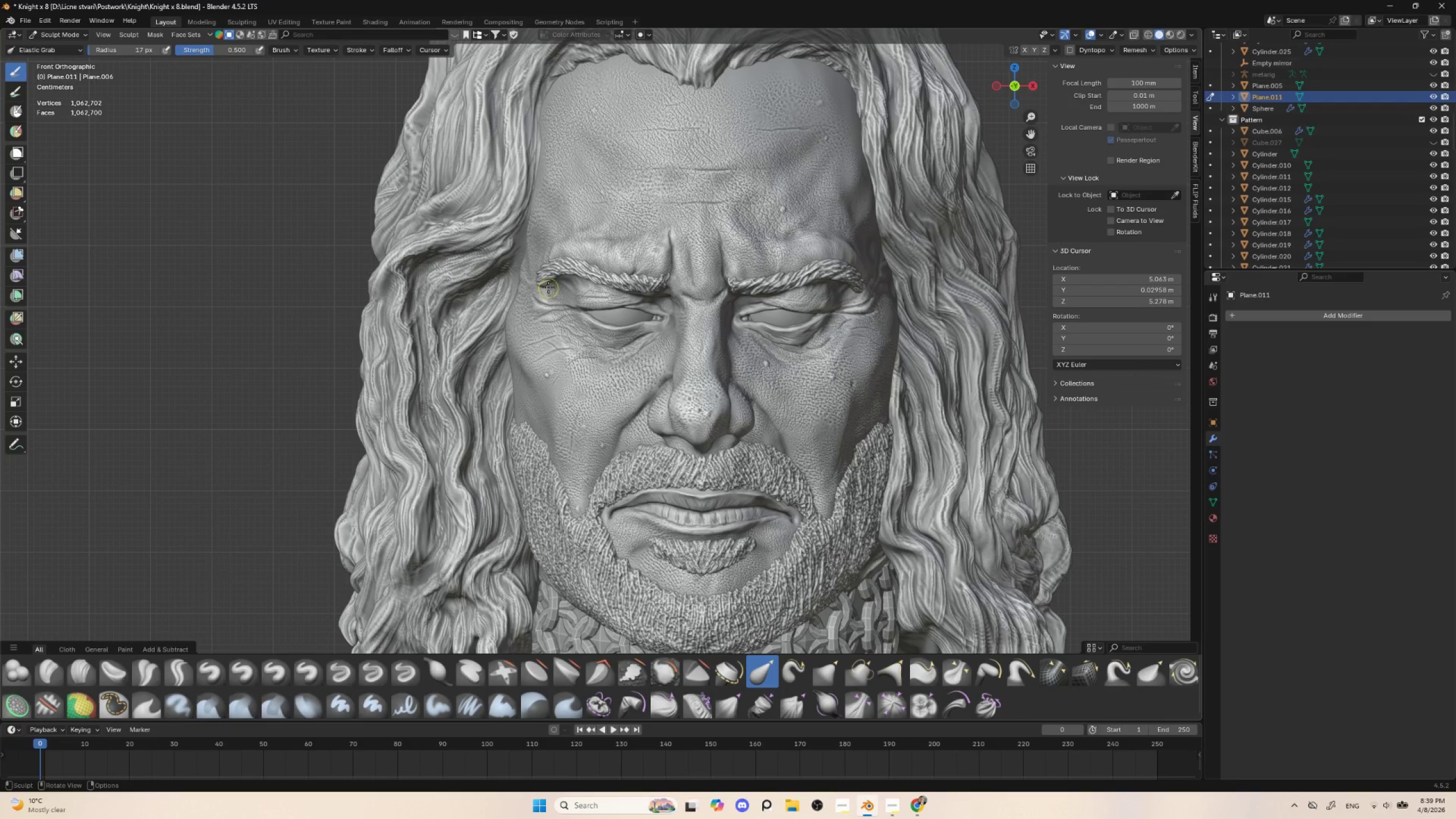 
key(BracketLeft)
 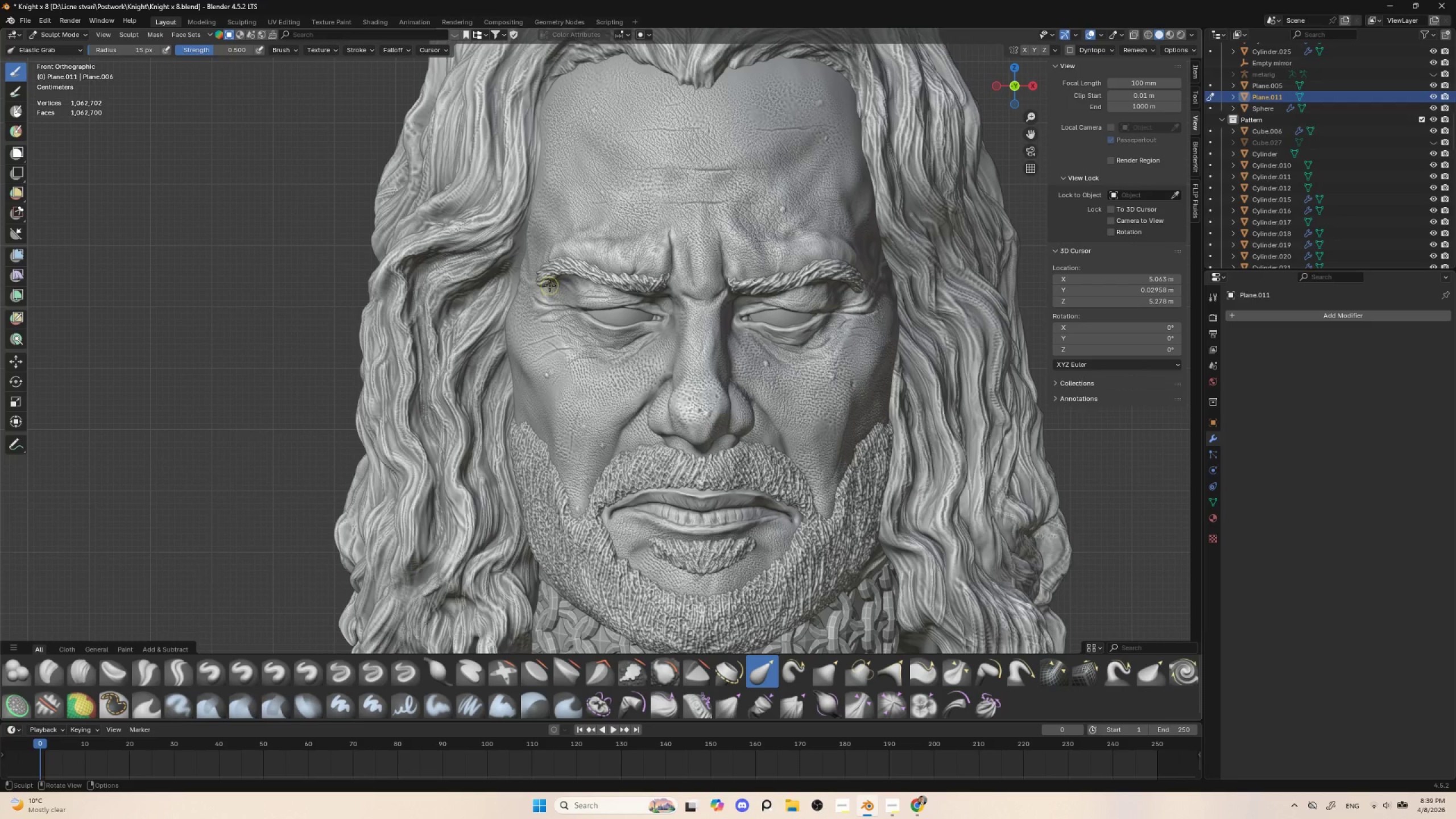 
key(BracketLeft)
 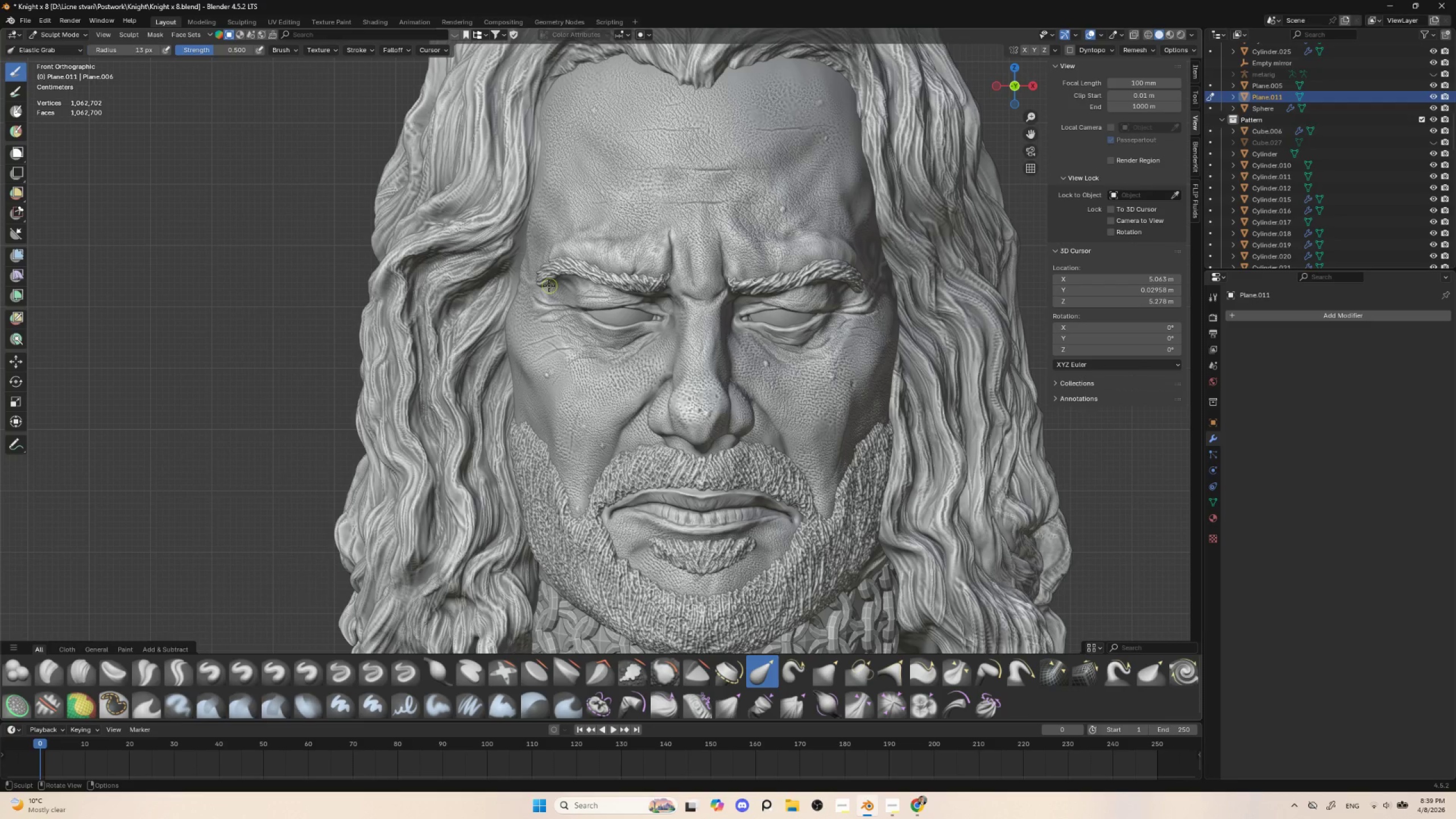 
key(BracketLeft)
 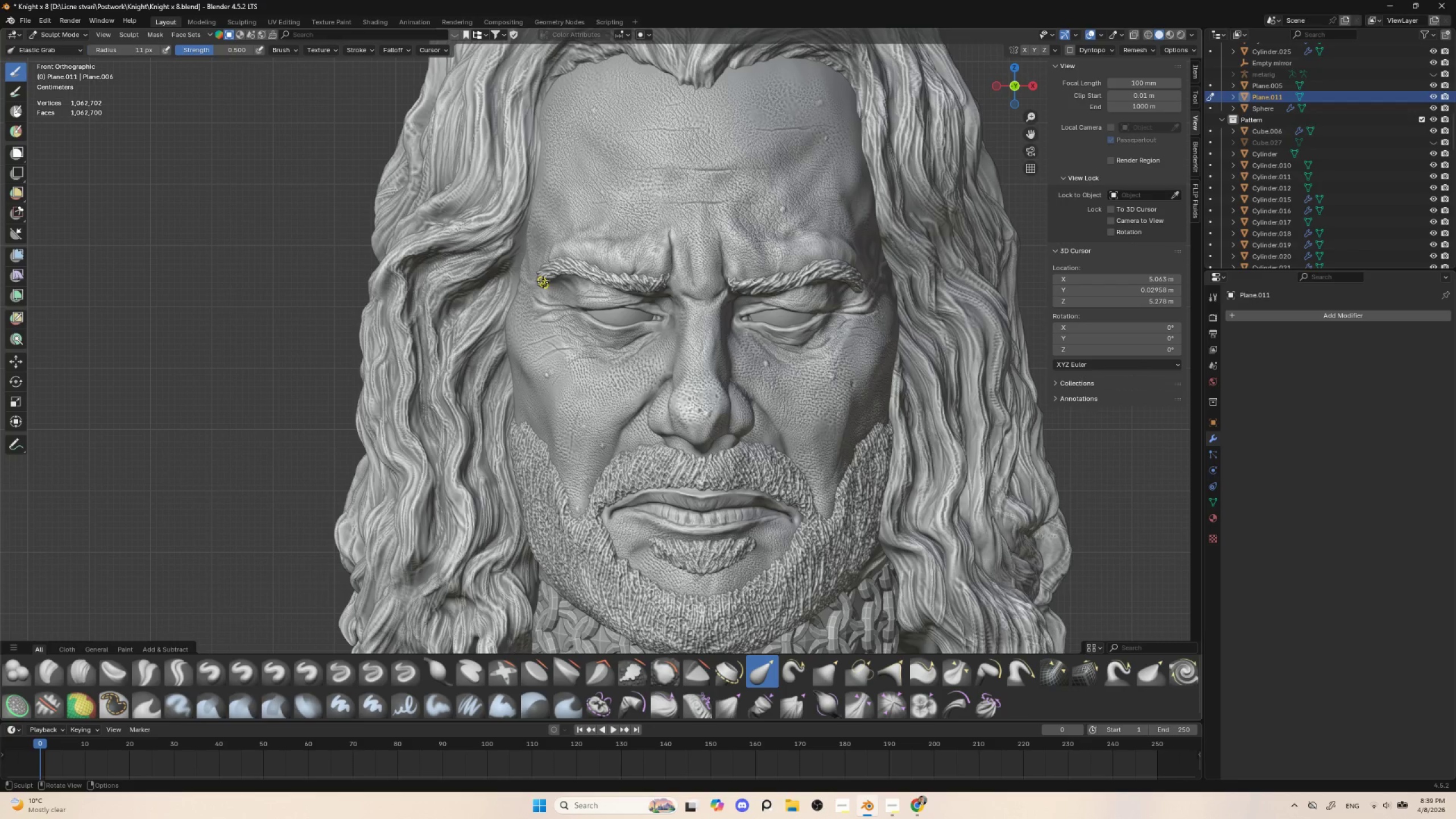 
left_click_drag(start_coordinate=[542, 282], to_coordinate=[535, 286])
 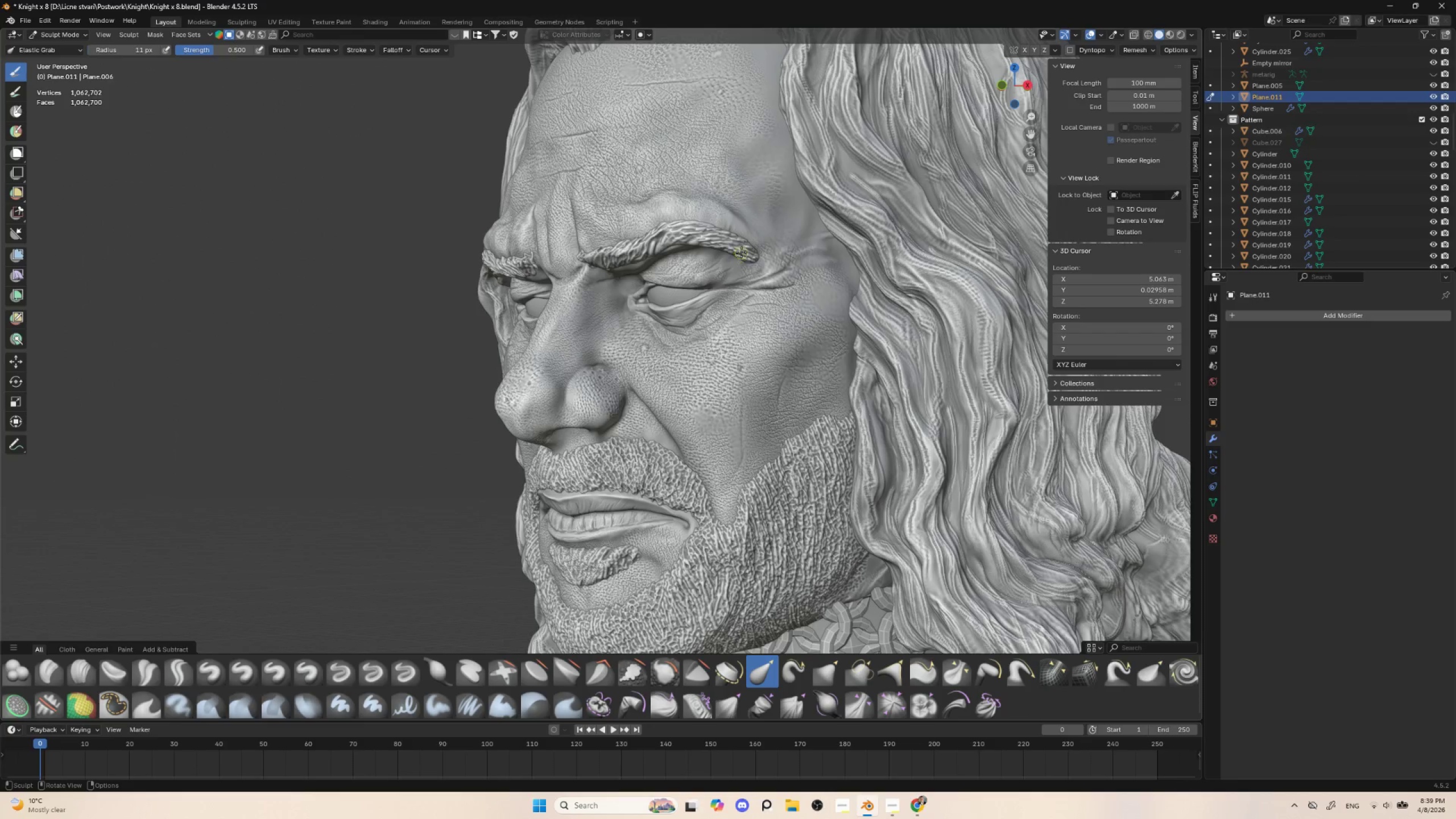 
key(Alt+Q)
 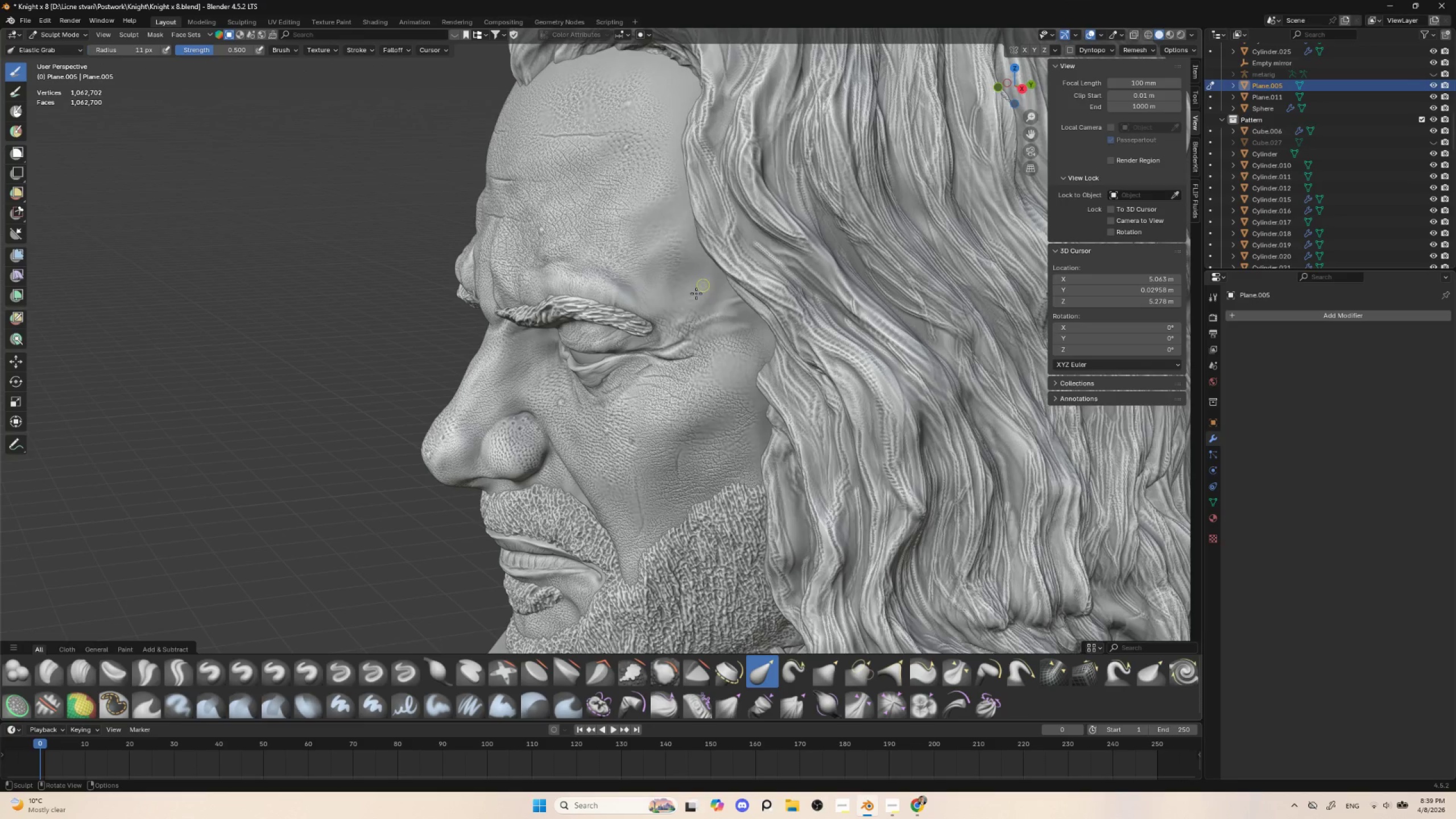 
key(BracketRight)
 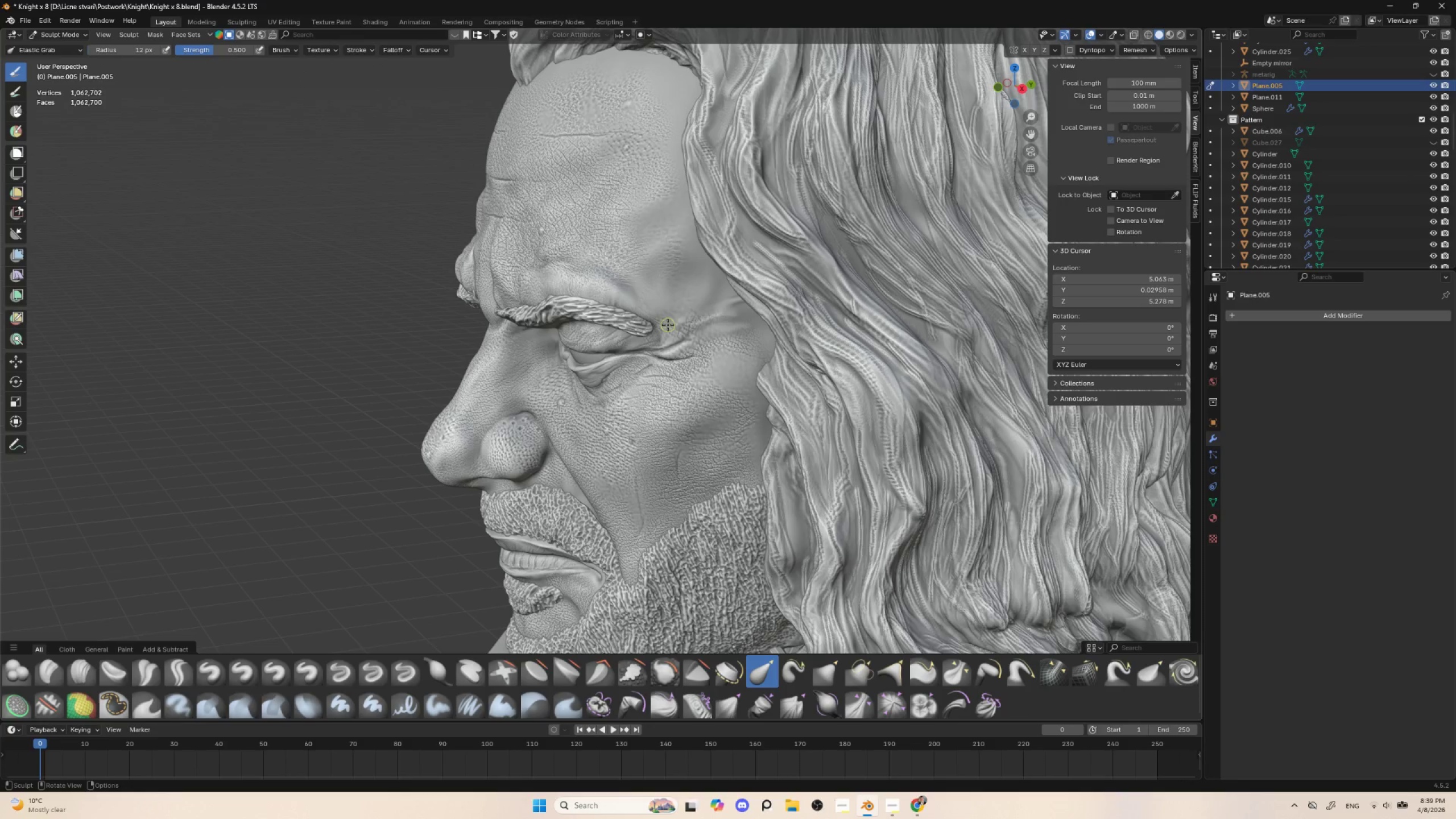 
key(BracketRight)
 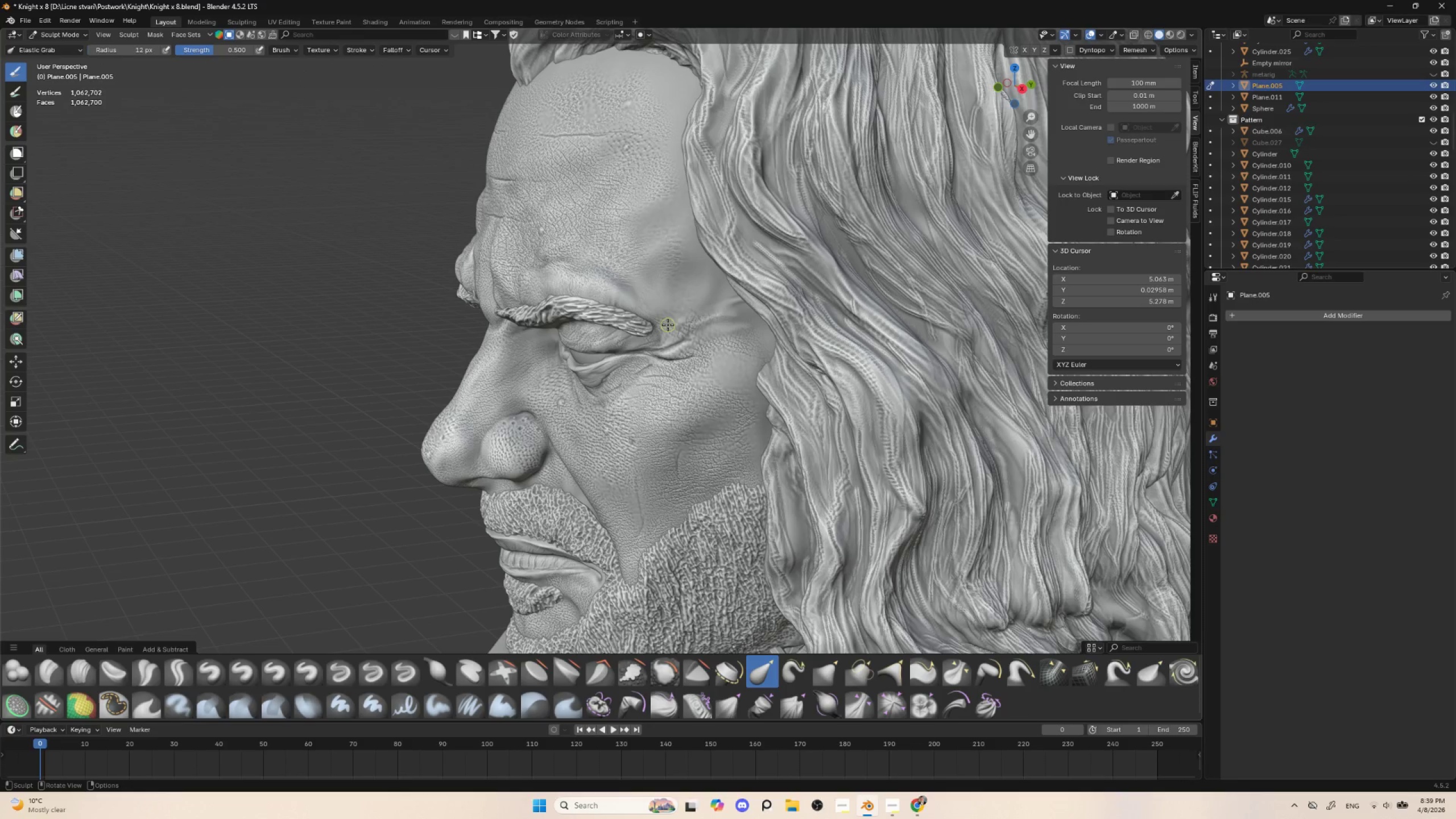 
key(BracketRight)
 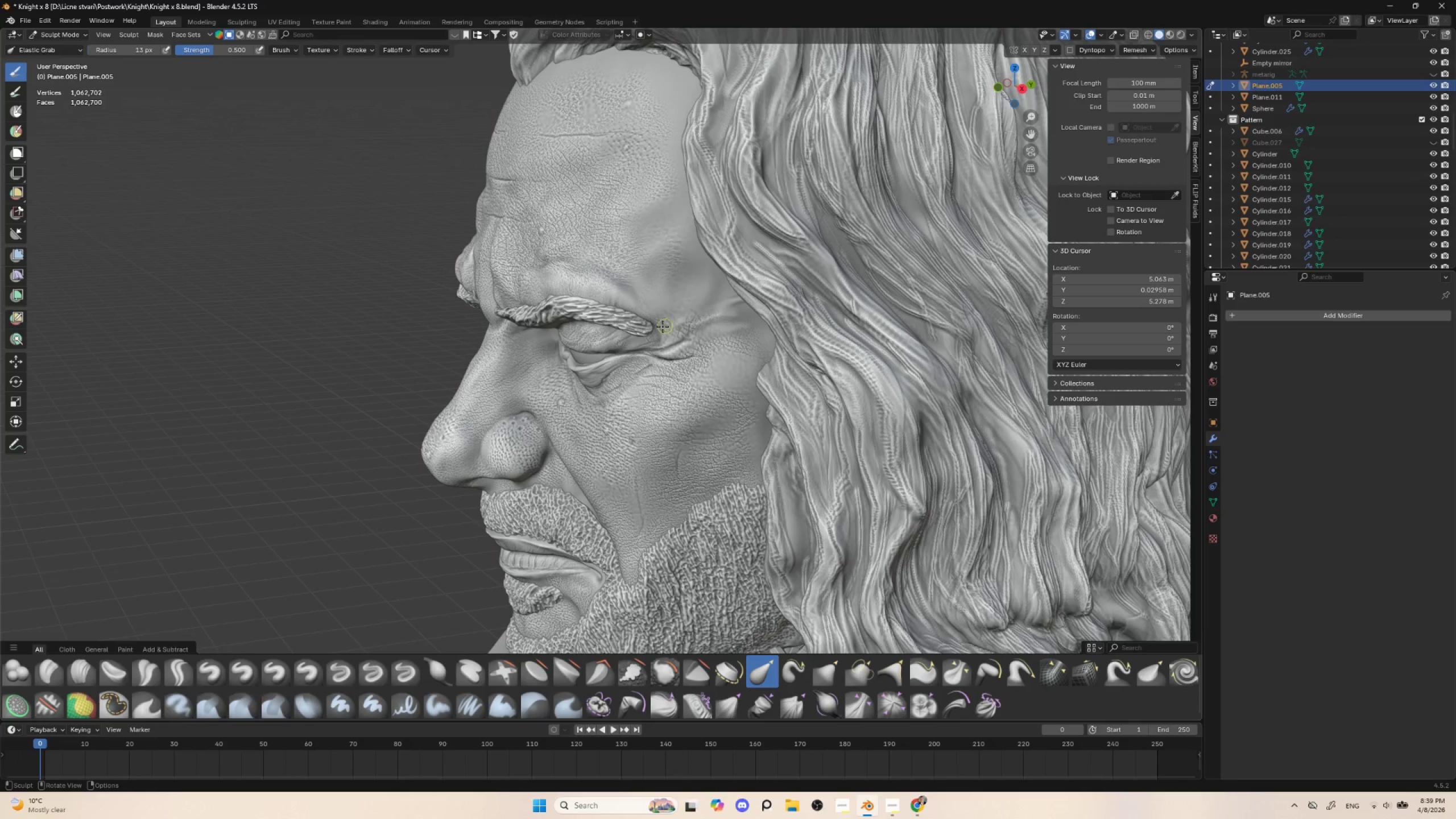 
key(BracketRight)
 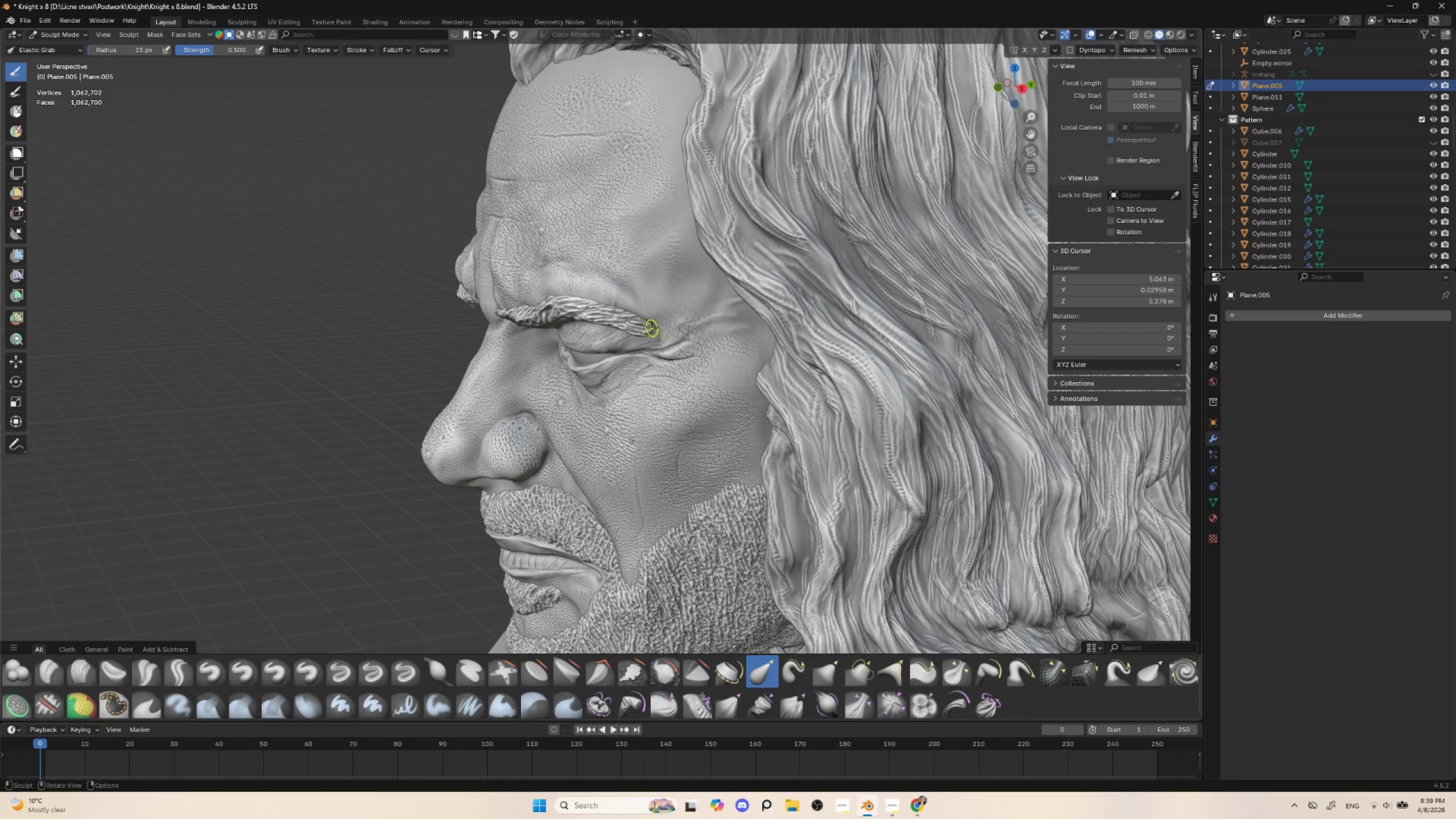 
left_click_drag(start_coordinate=[652, 327], to_coordinate=[709, 330])
 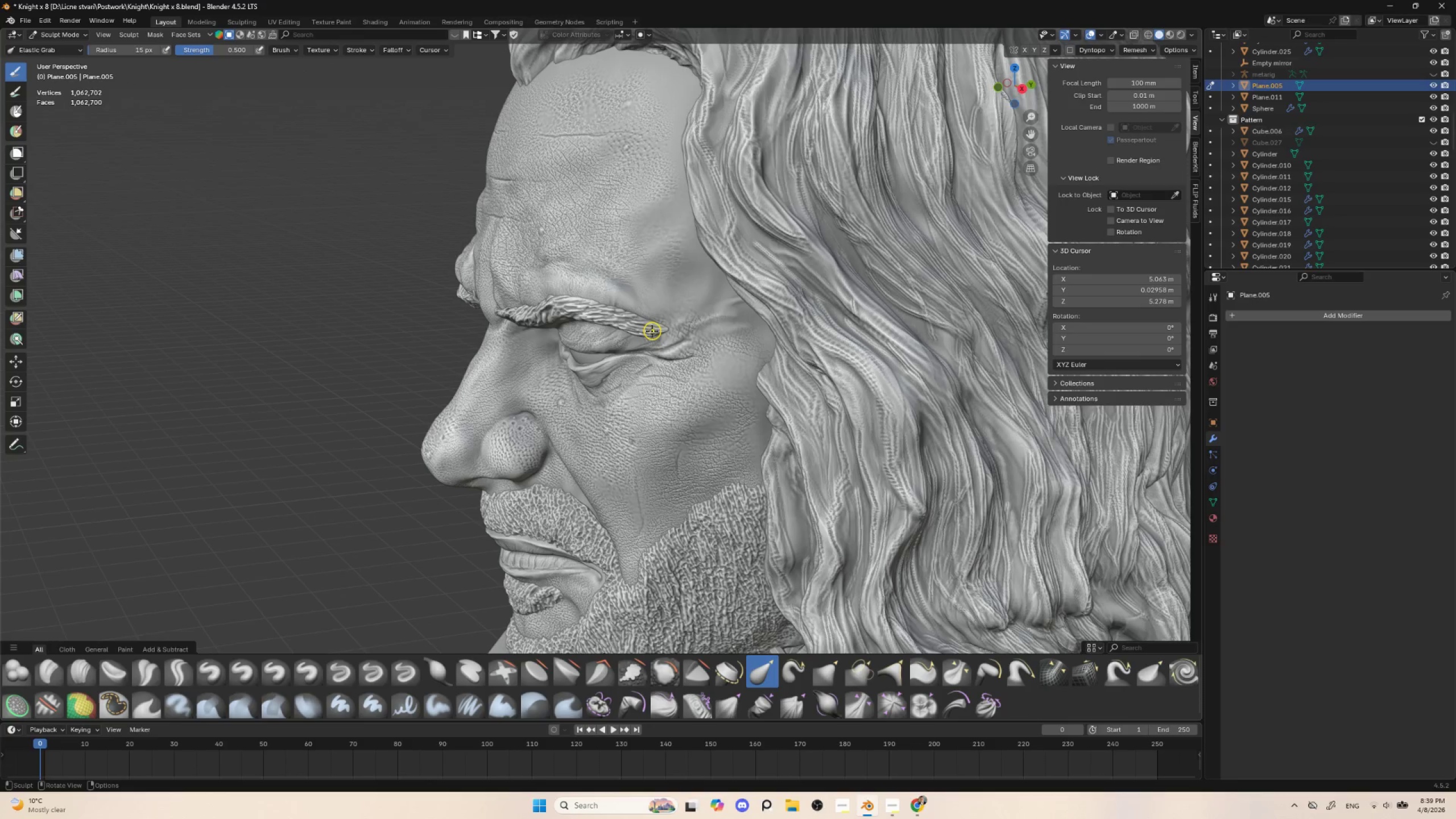 
left_click_drag(start_coordinate=[649, 332], to_coordinate=[650, 329])
 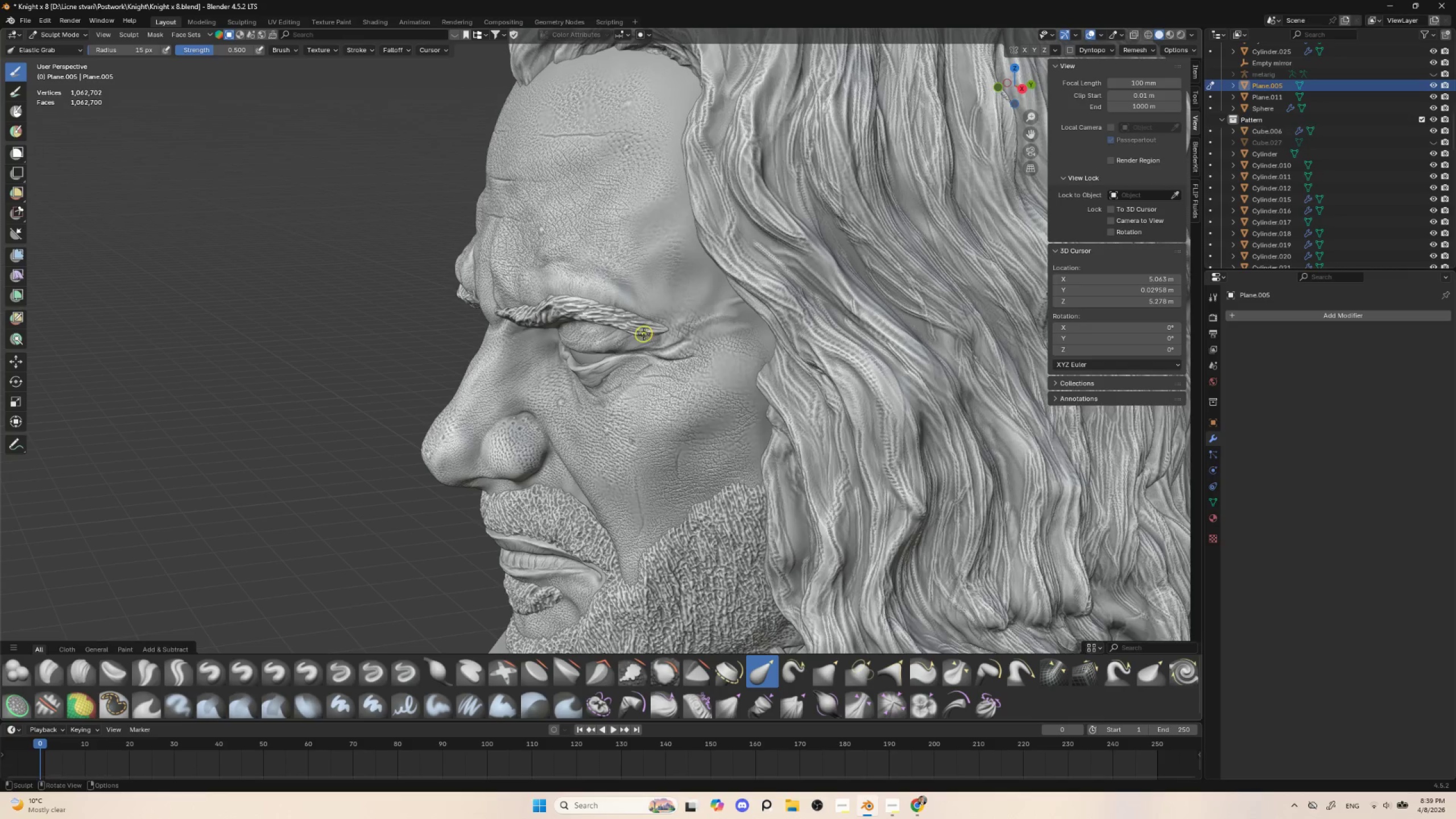 
left_click_drag(start_coordinate=[644, 334], to_coordinate=[646, 326])
 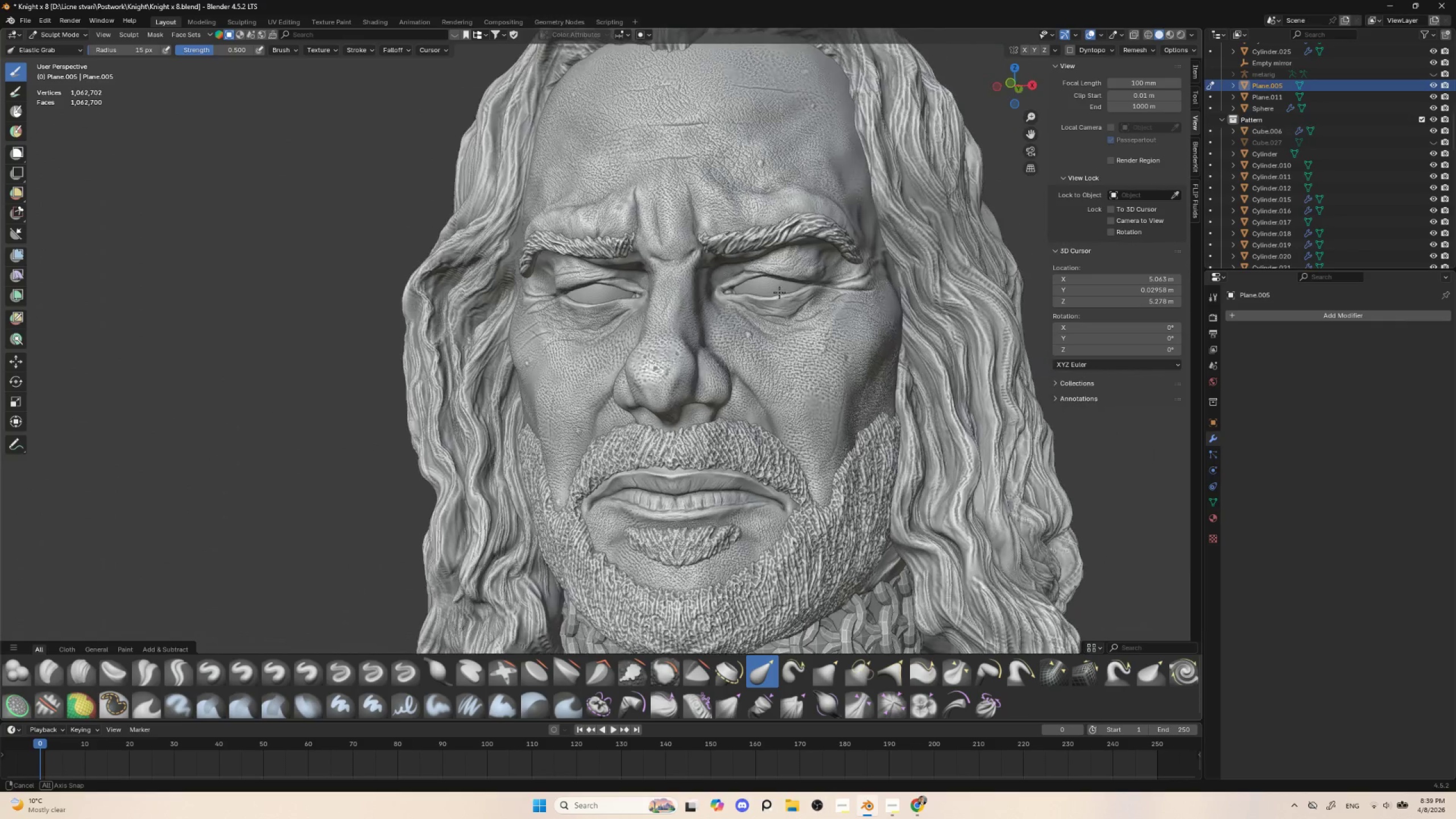 
hold_key(key=AltLeft, duration=0.39)
 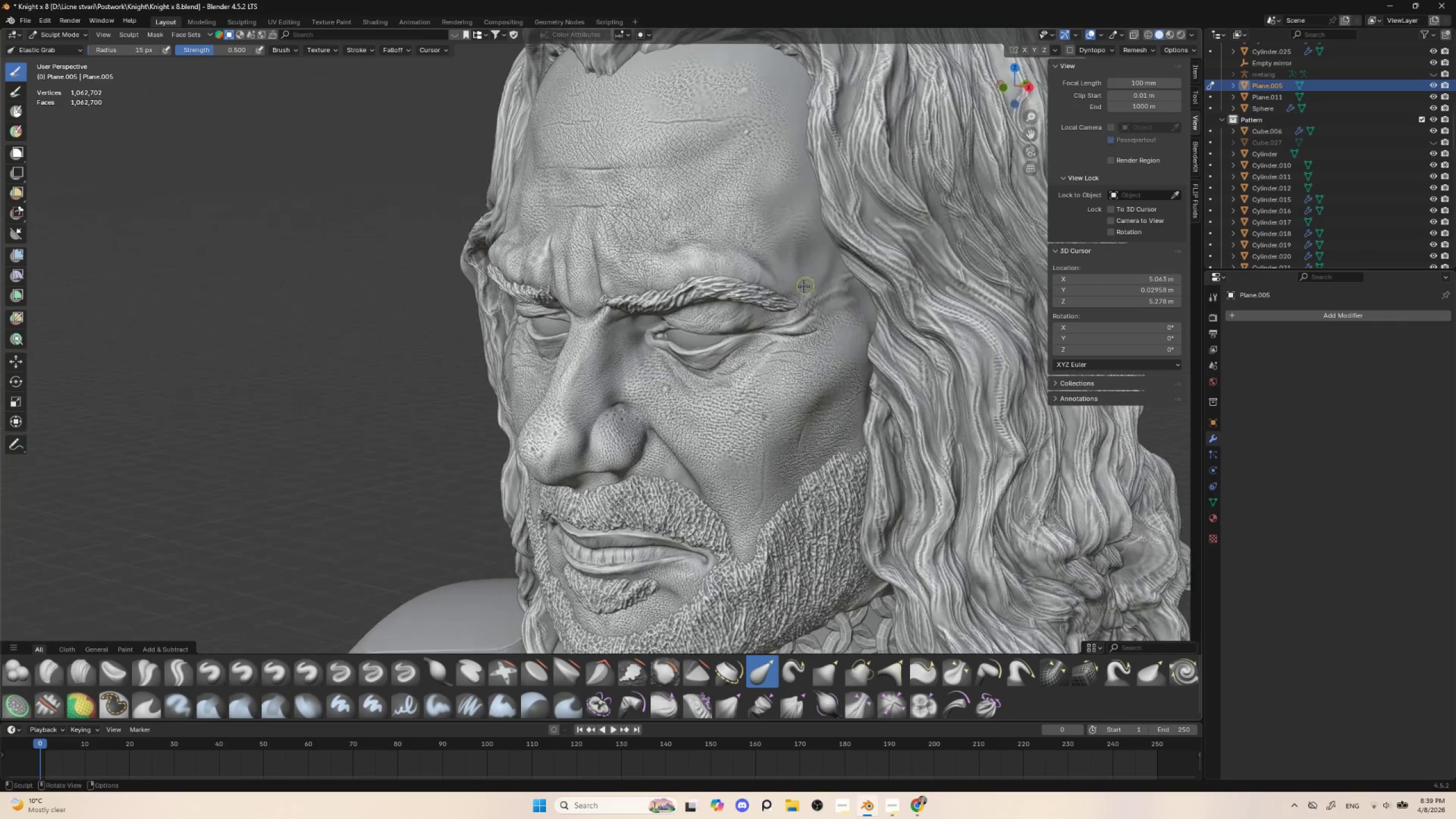 
key(BracketRight)
 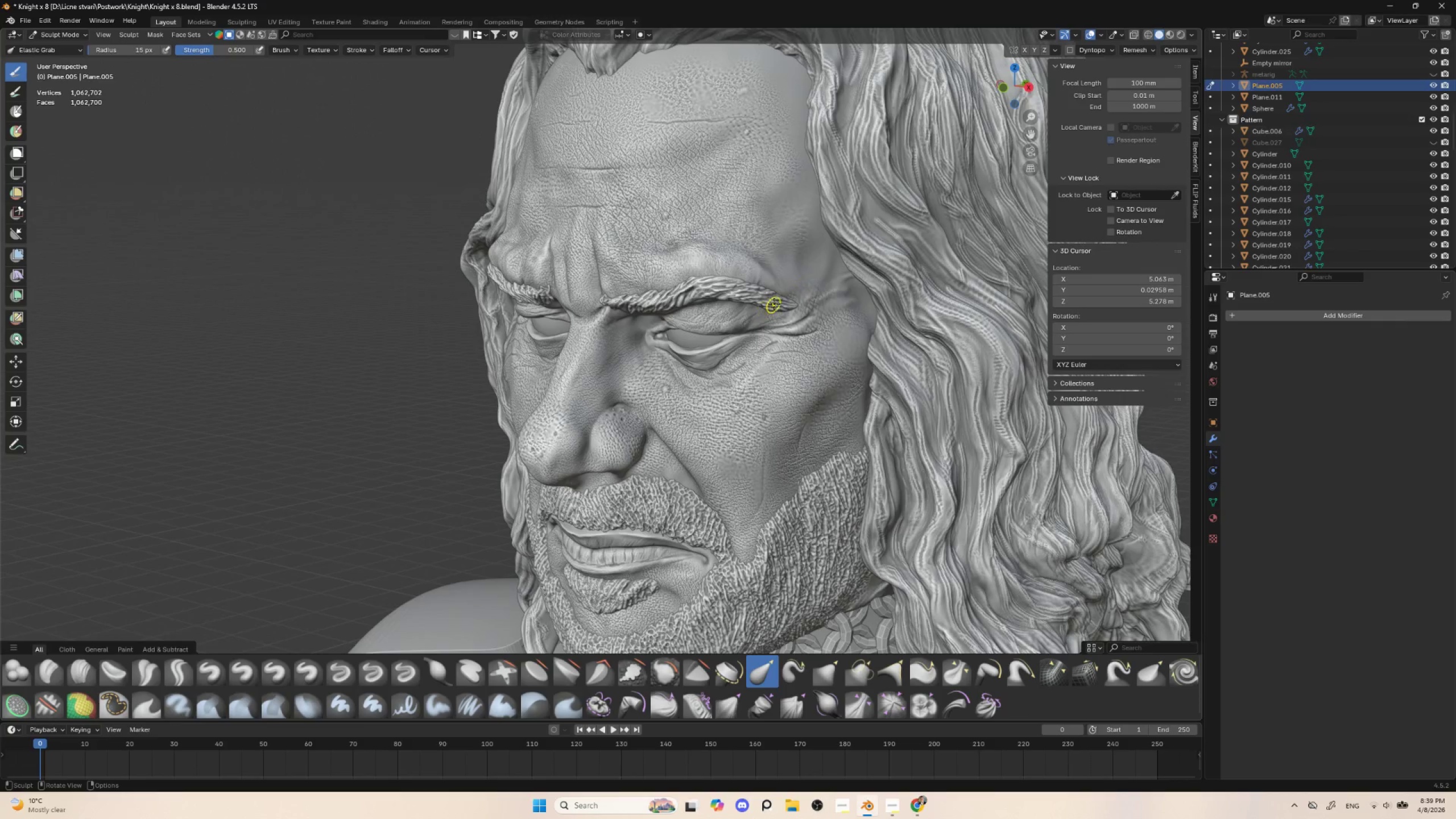 
key(BracketRight)
 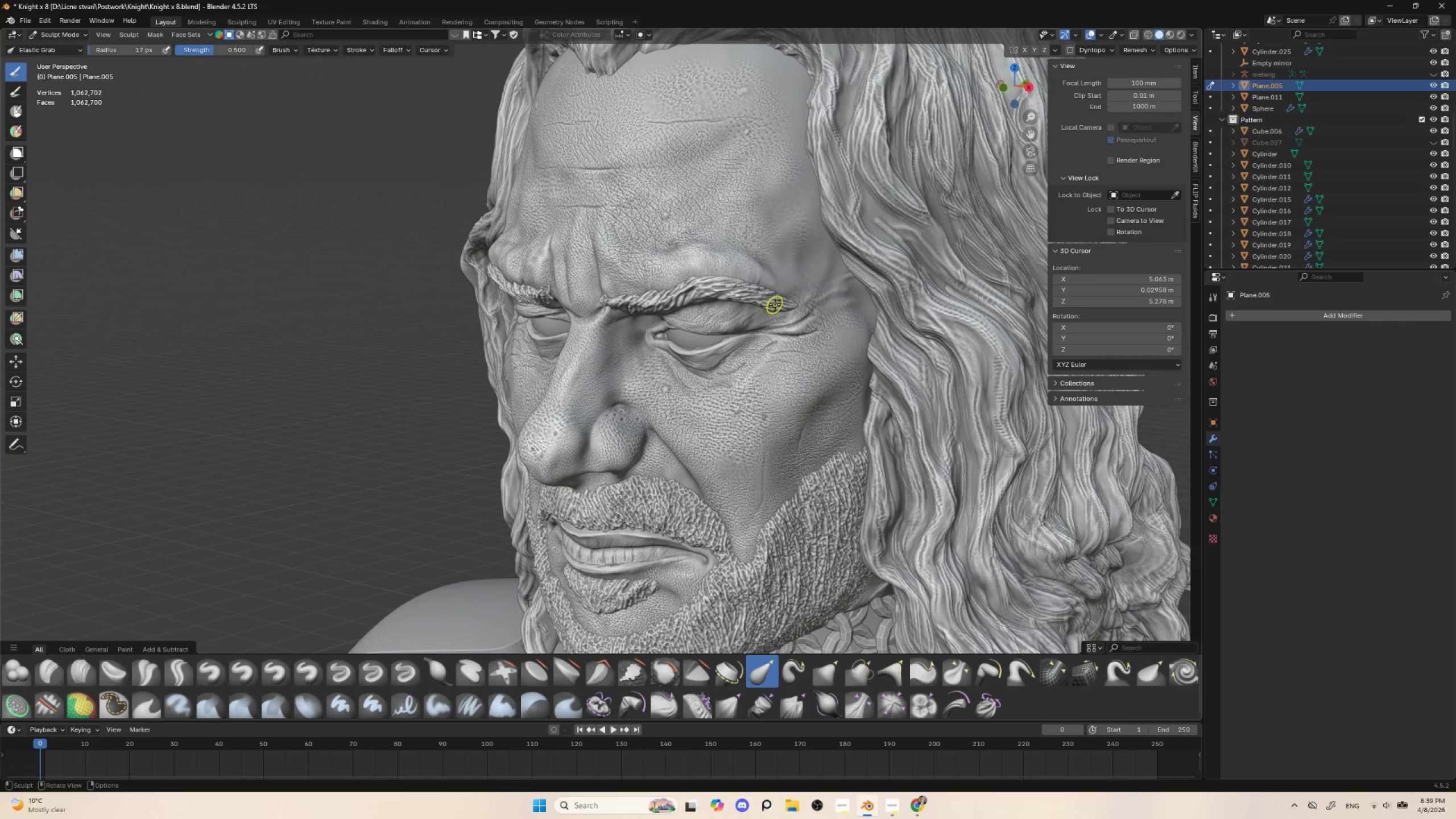 
key(BracketRight)
 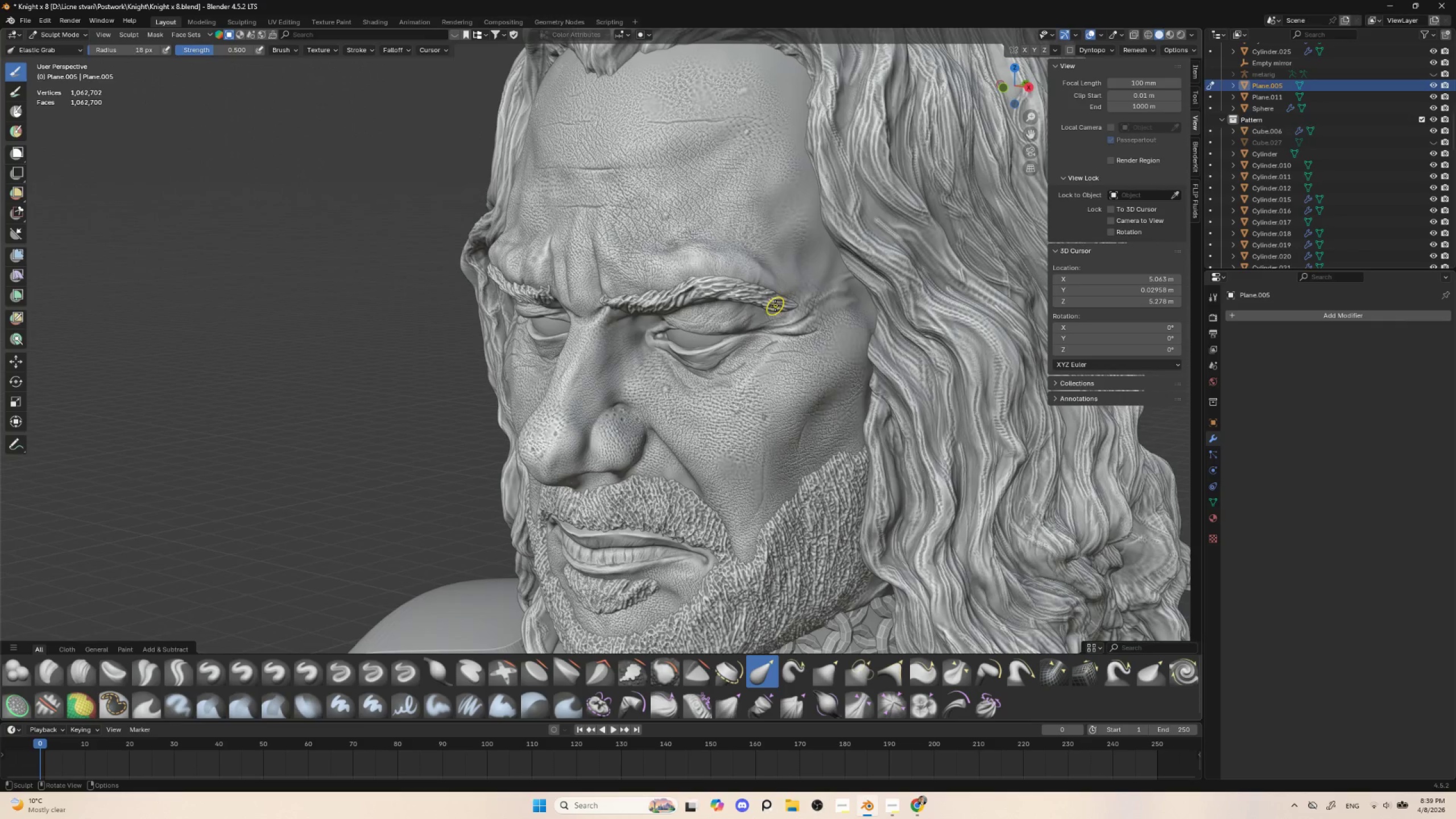 
key(BracketRight)
 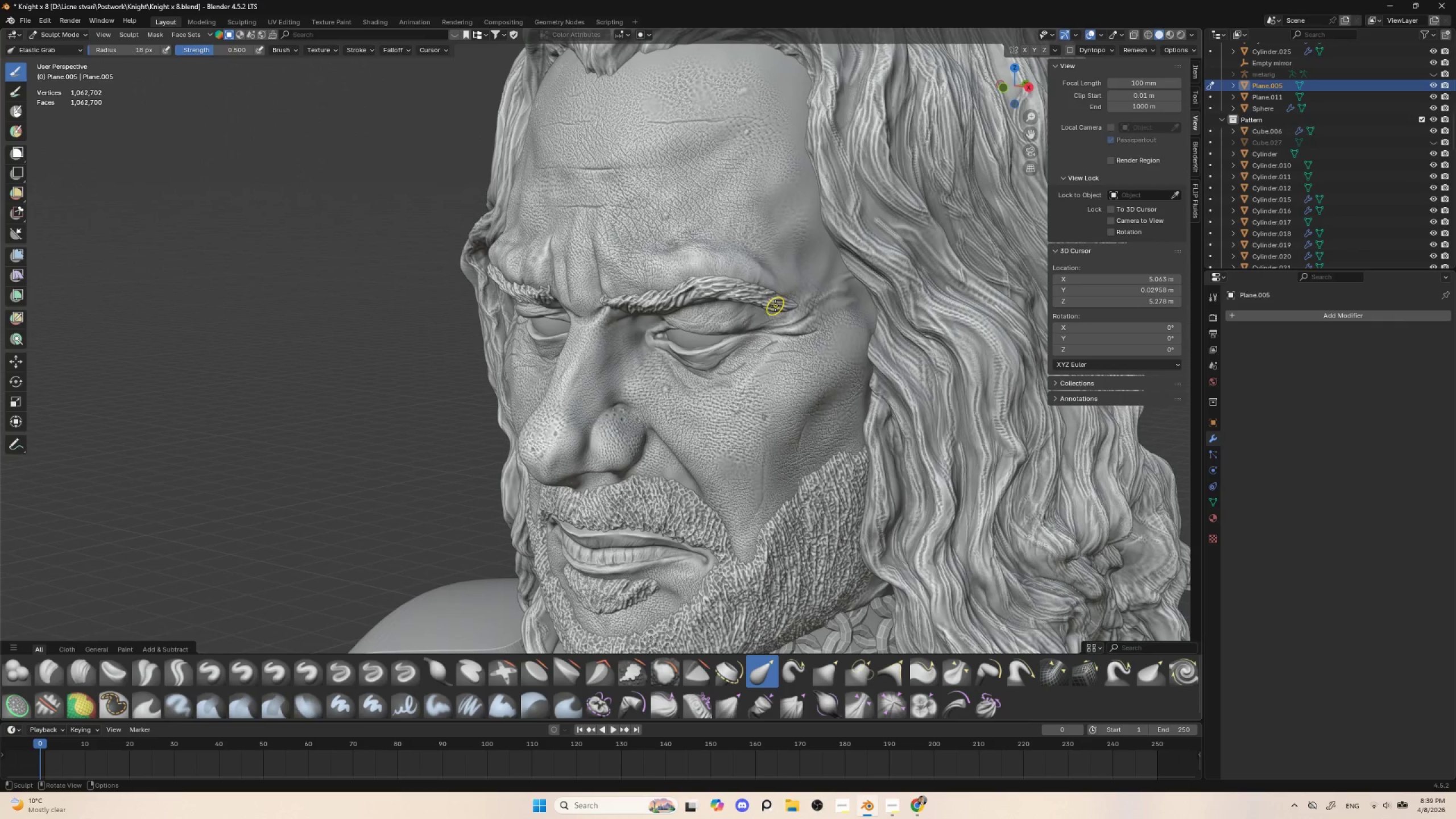 
key(BracketRight)
 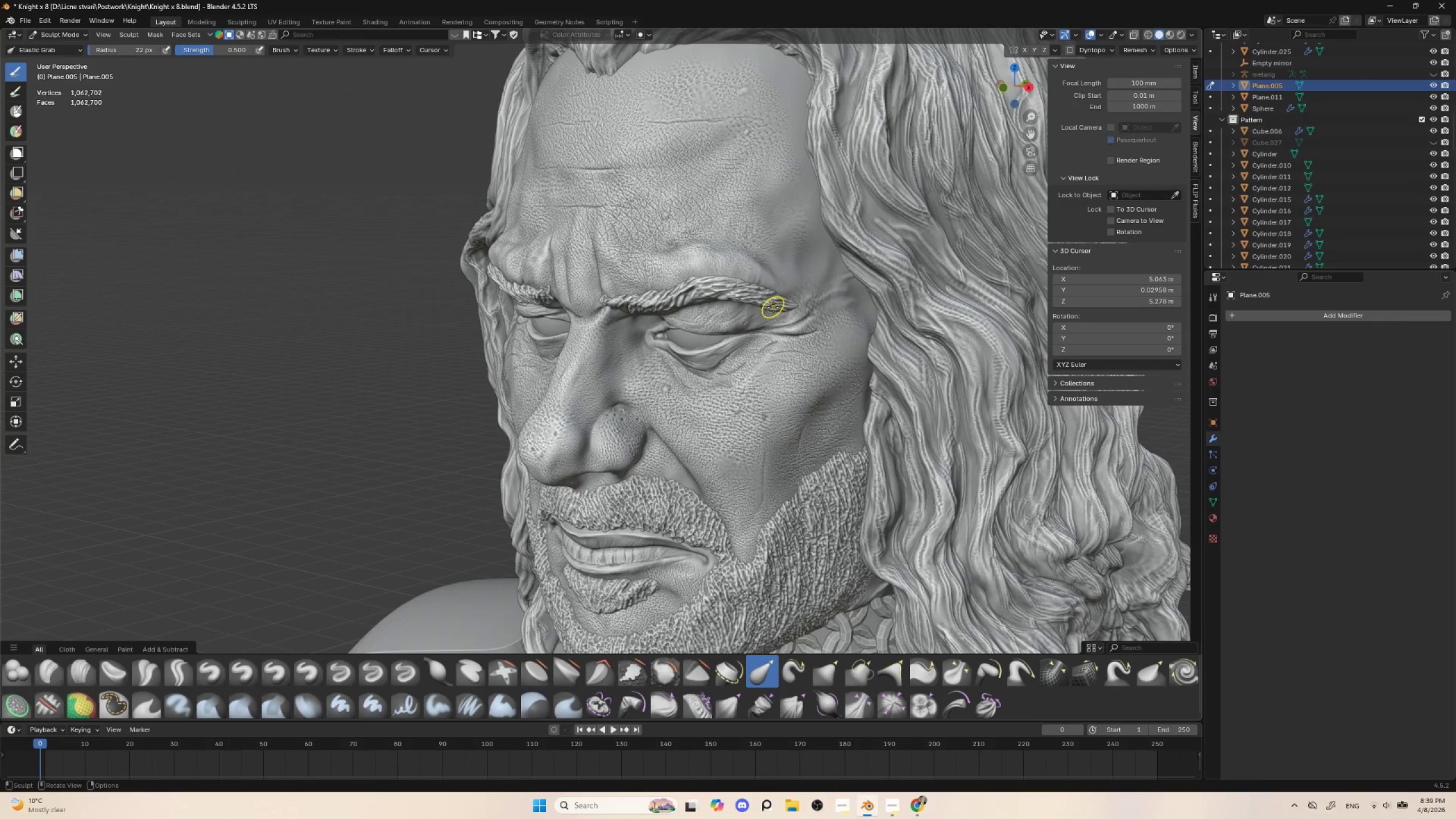 
left_click_drag(start_coordinate=[773, 307], to_coordinate=[775, 302])
 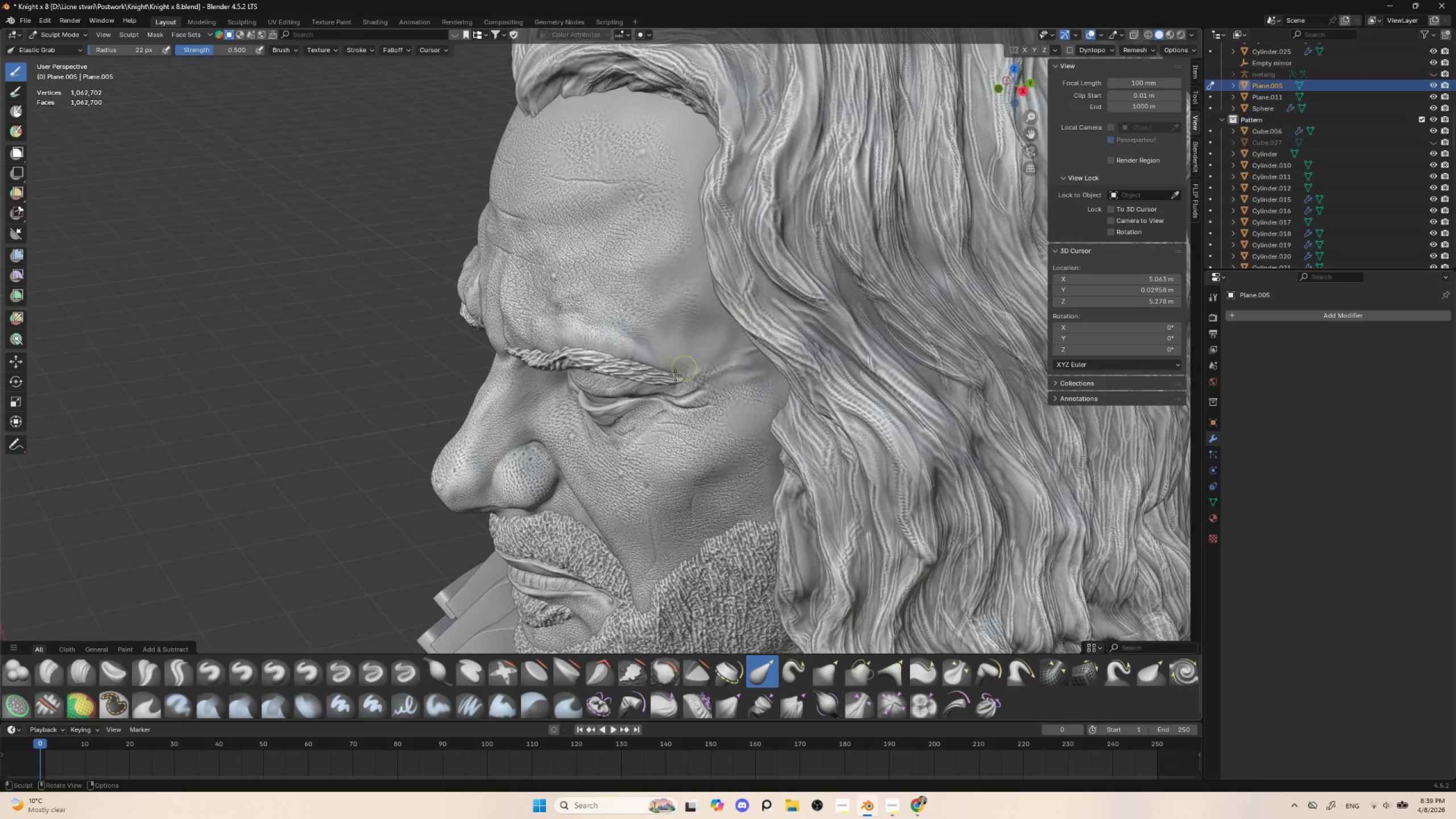 
key(BracketRight)
 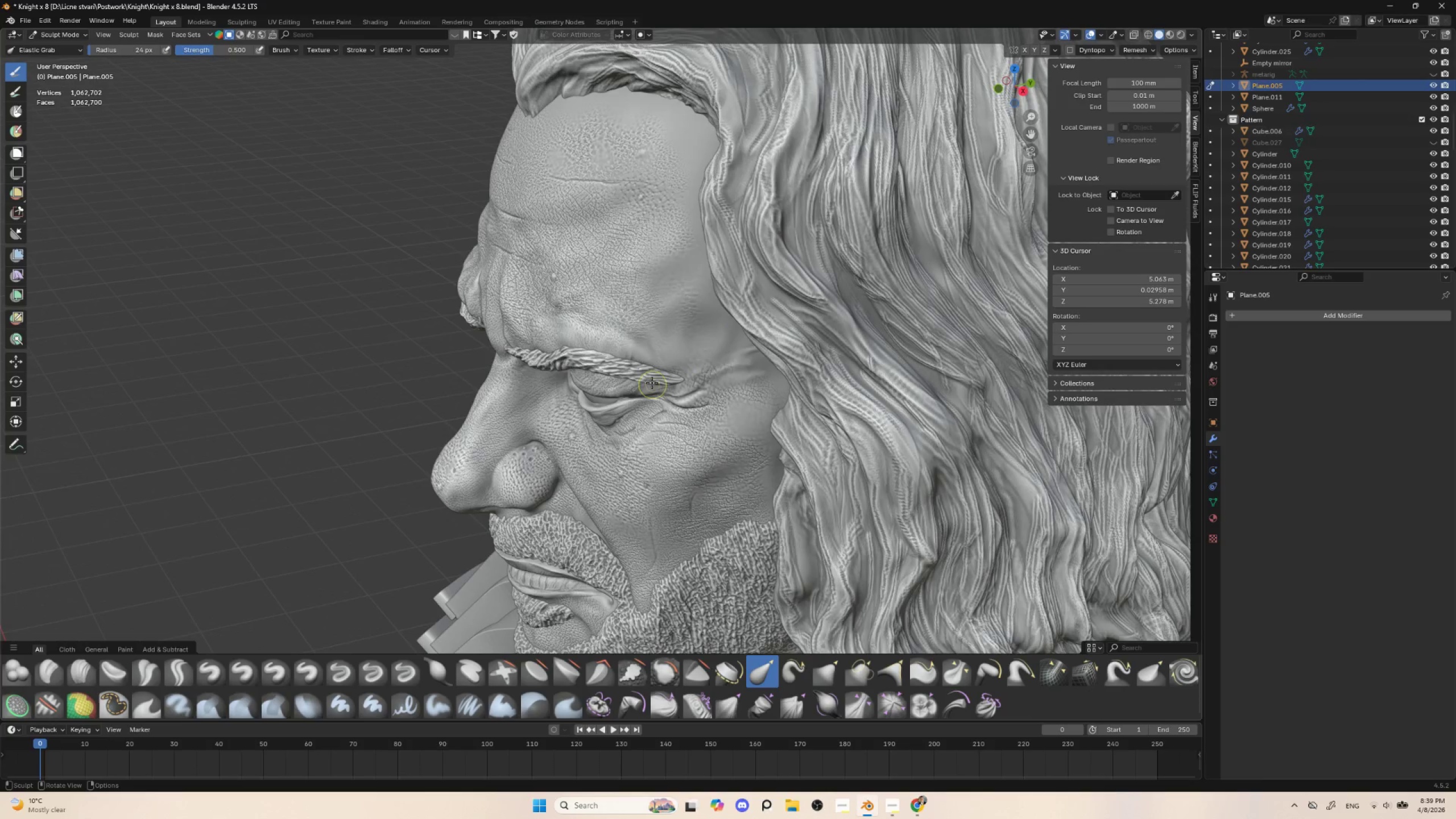 
key(BracketRight)
 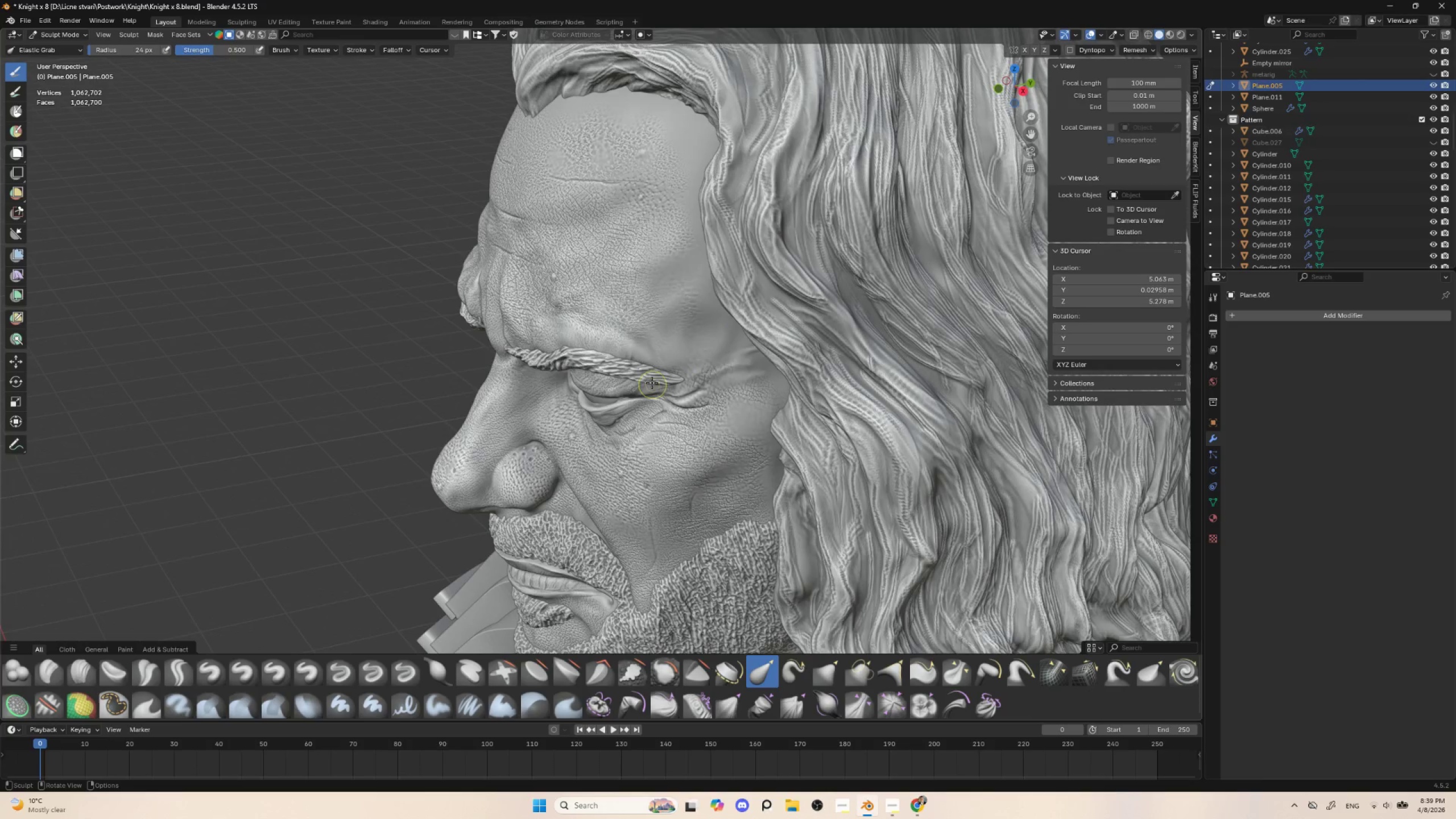 
key(BracketRight)
 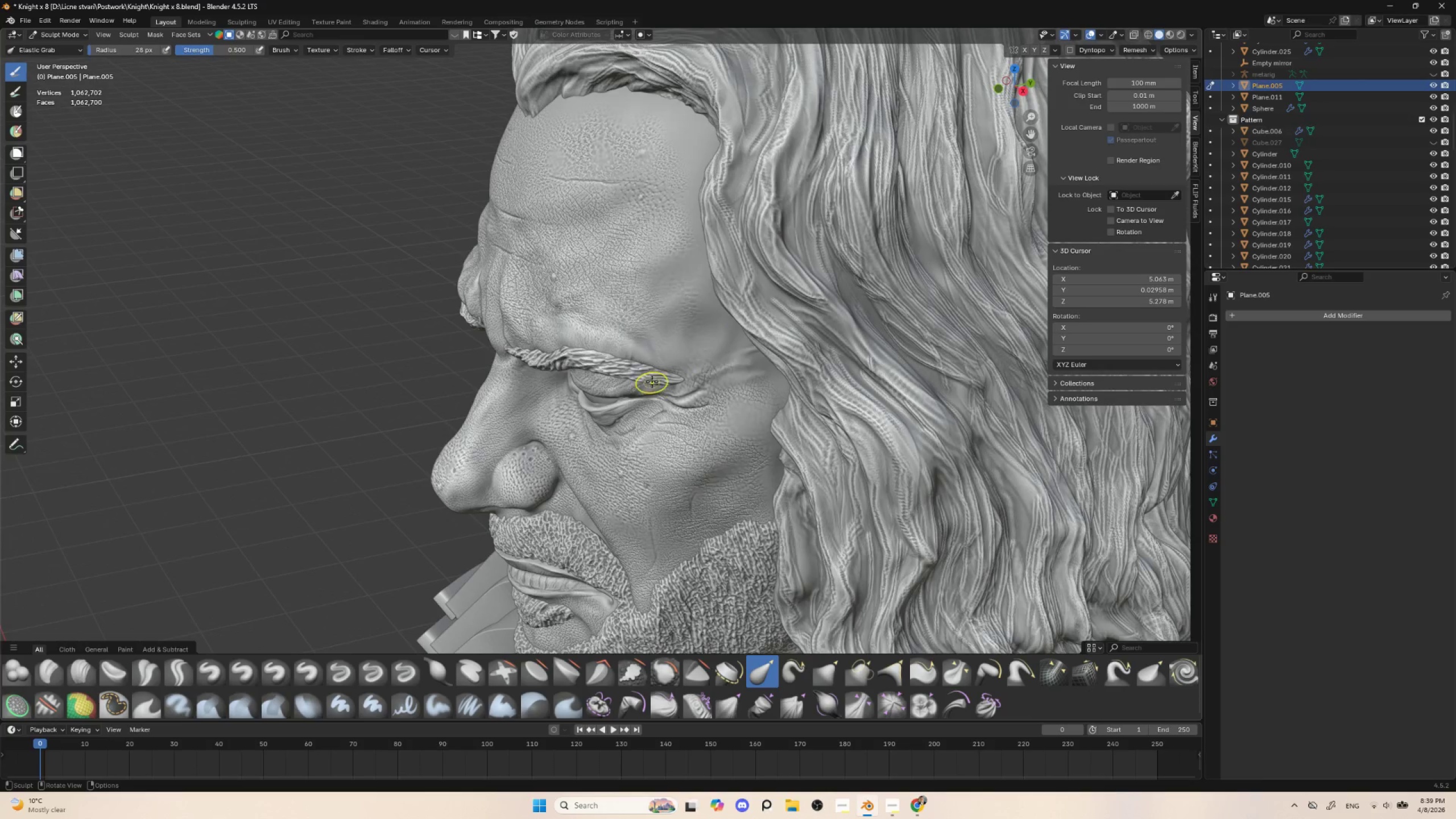 
left_click_drag(start_coordinate=[652, 382], to_coordinate=[656, 375])
 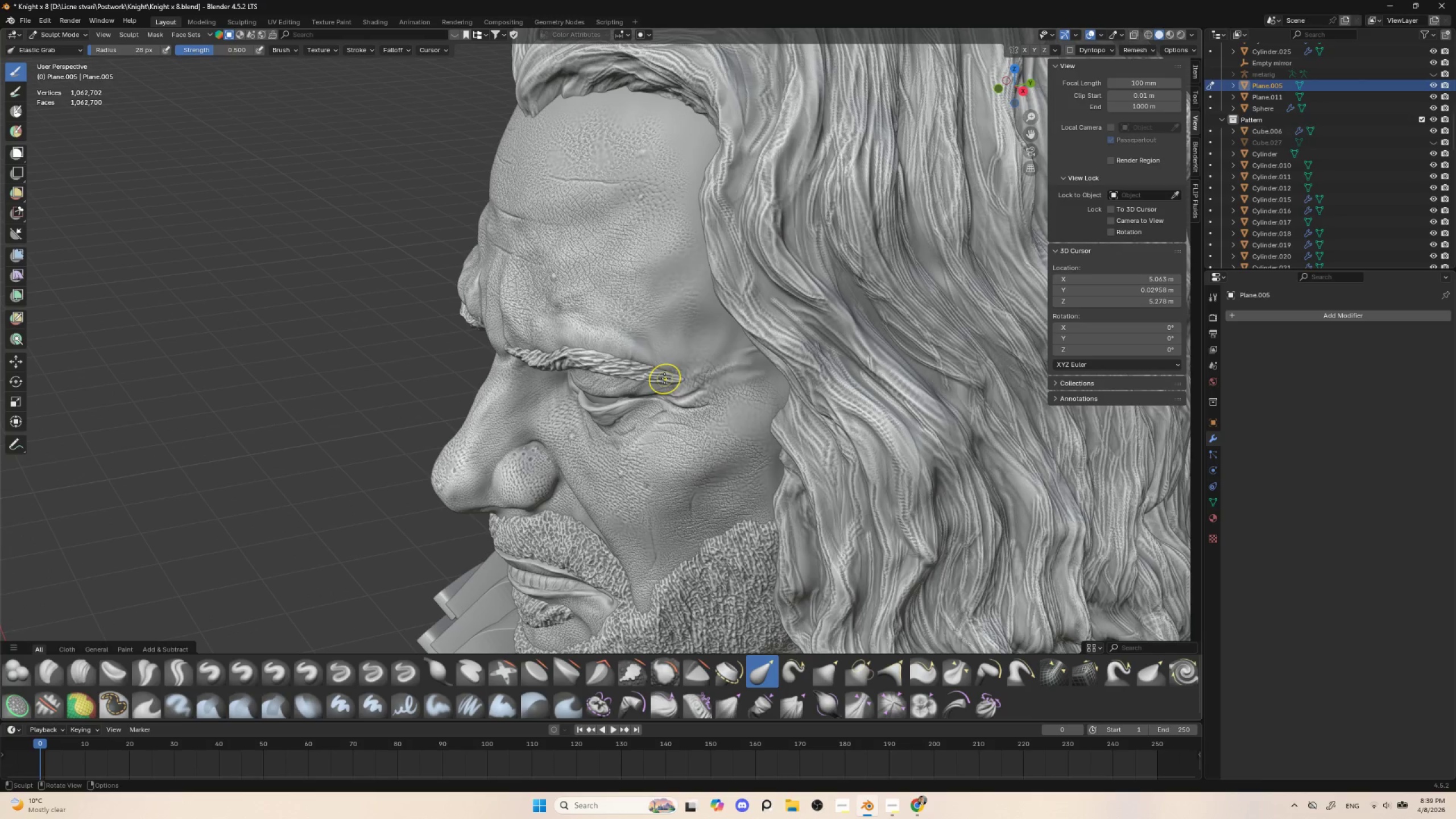 
left_click_drag(start_coordinate=[663, 378], to_coordinate=[665, 373])
 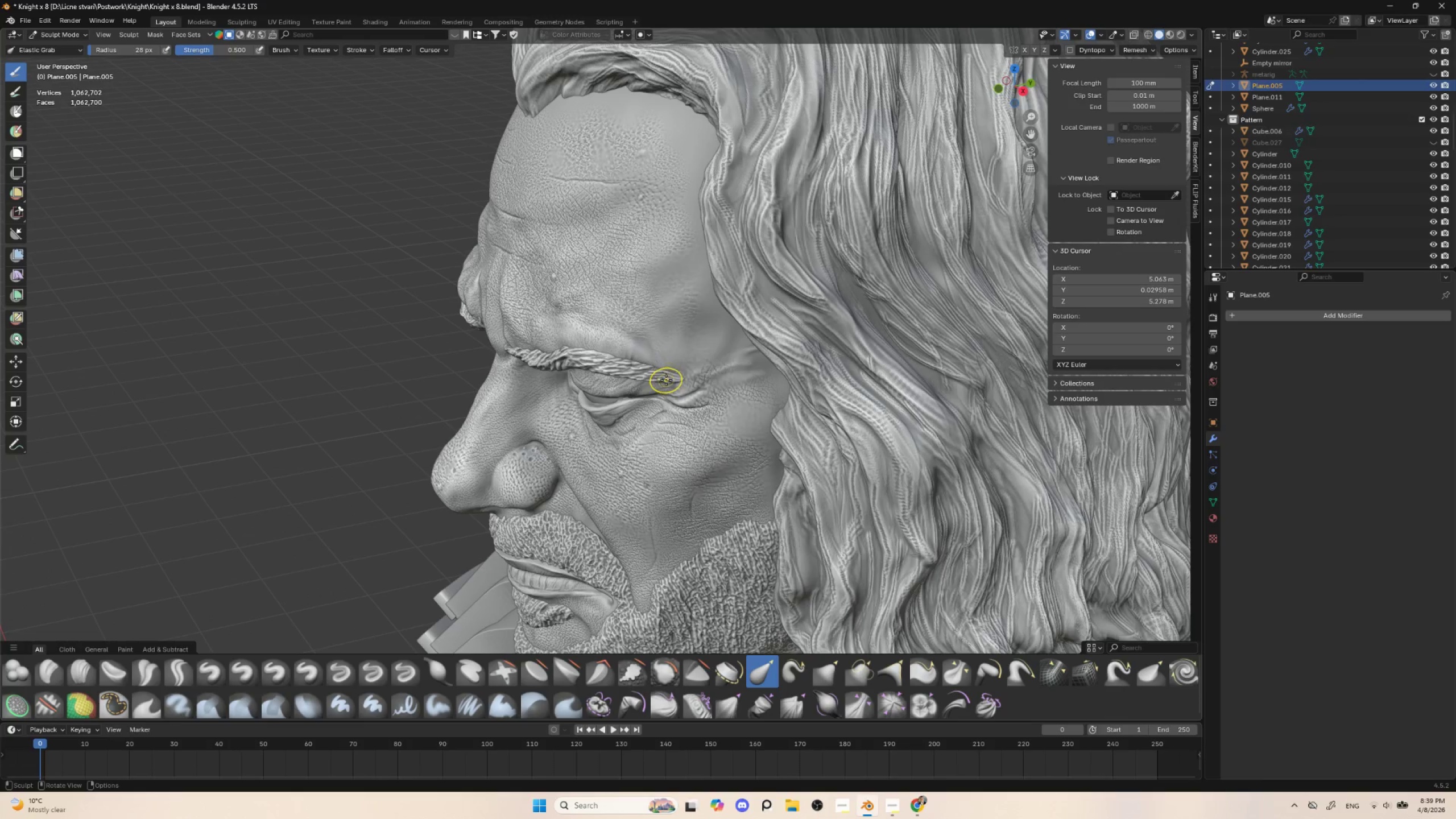 
left_click_drag(start_coordinate=[665, 380], to_coordinate=[668, 376])
 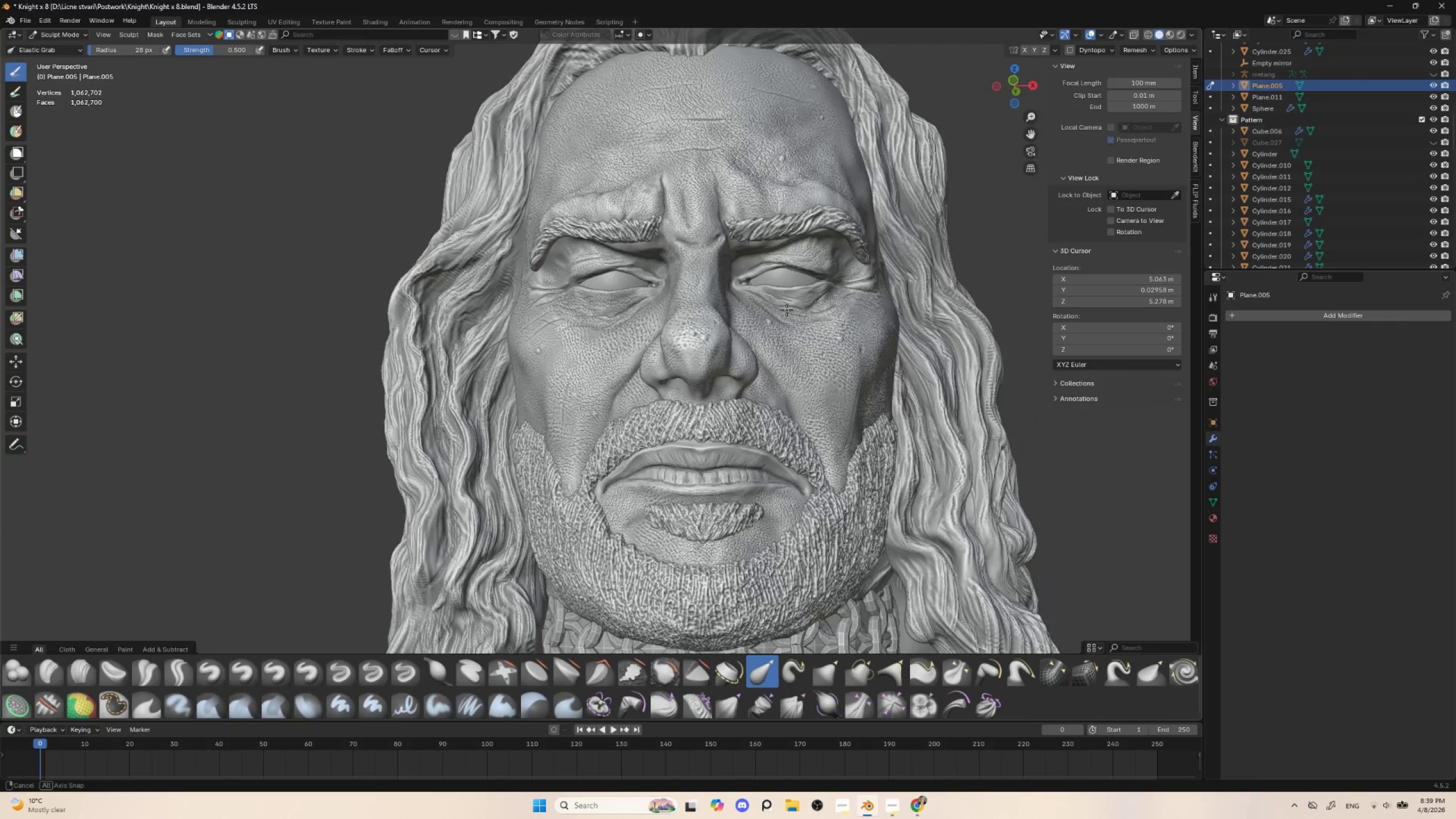 
hold_key(key=AltLeft, duration=0.67)
 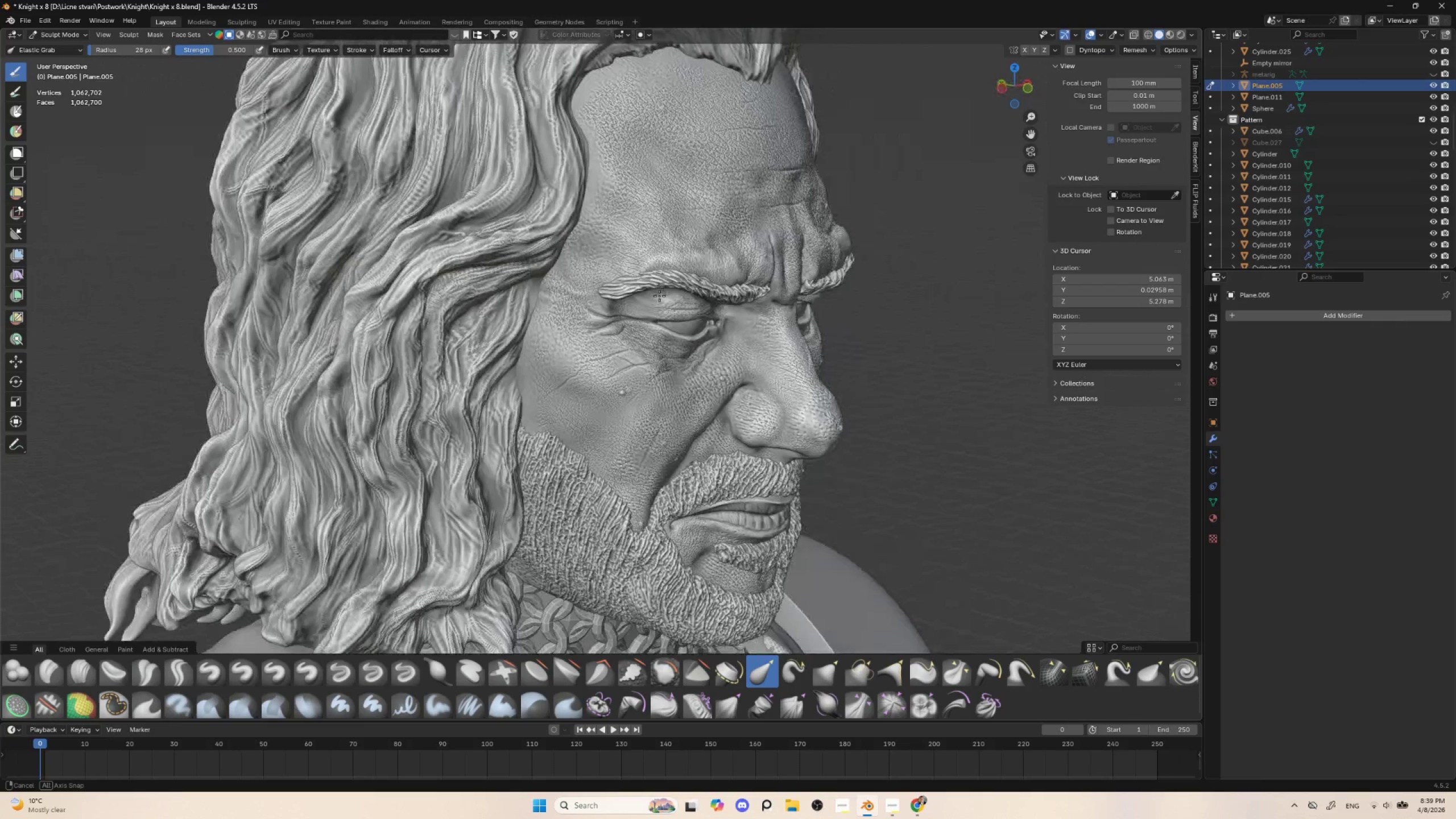 
key(Alt+Q)
 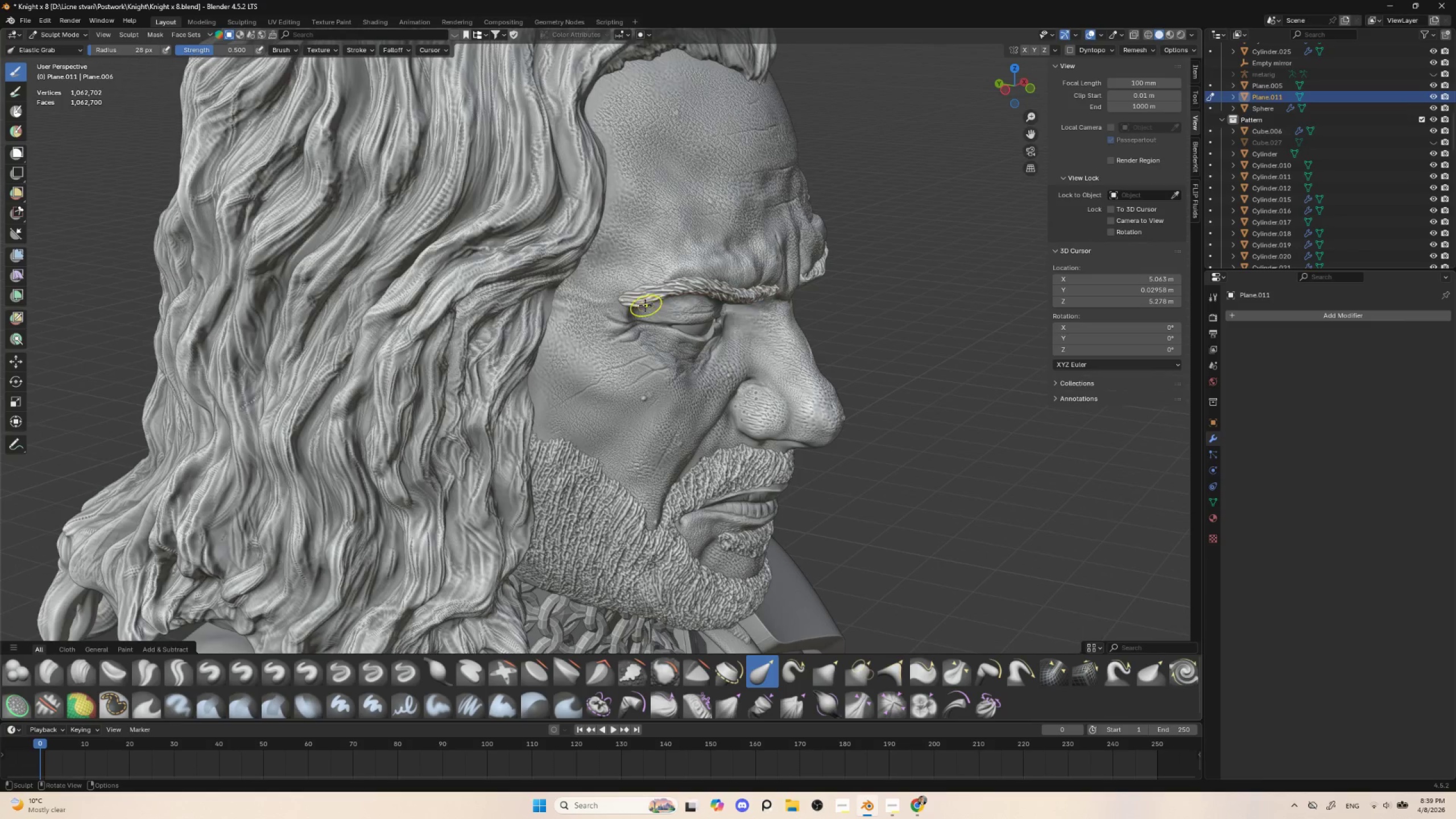 
left_click_drag(start_coordinate=[642, 303], to_coordinate=[637, 292])
 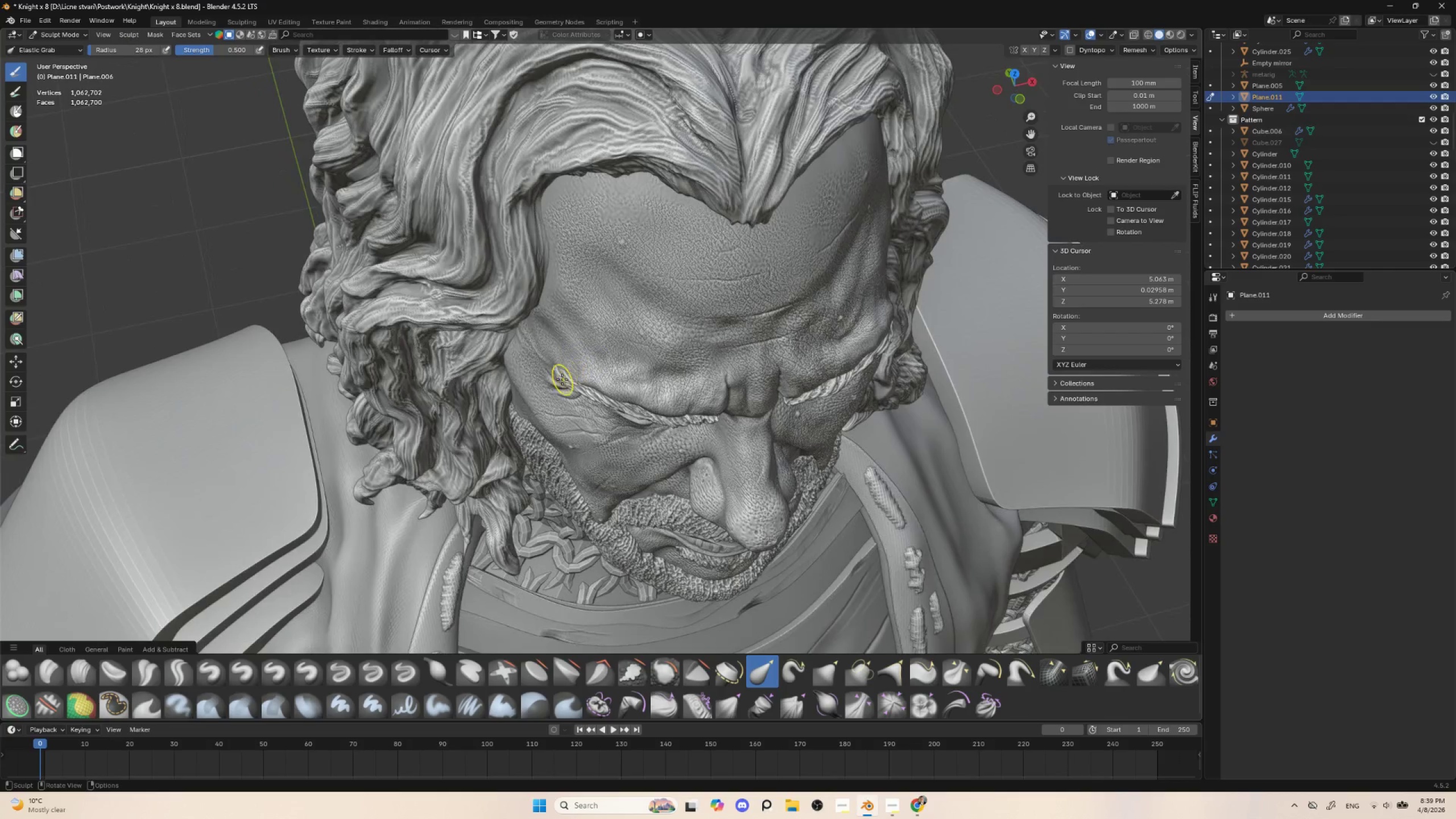 
left_click_drag(start_coordinate=[561, 379], to_coordinate=[562, 377])
 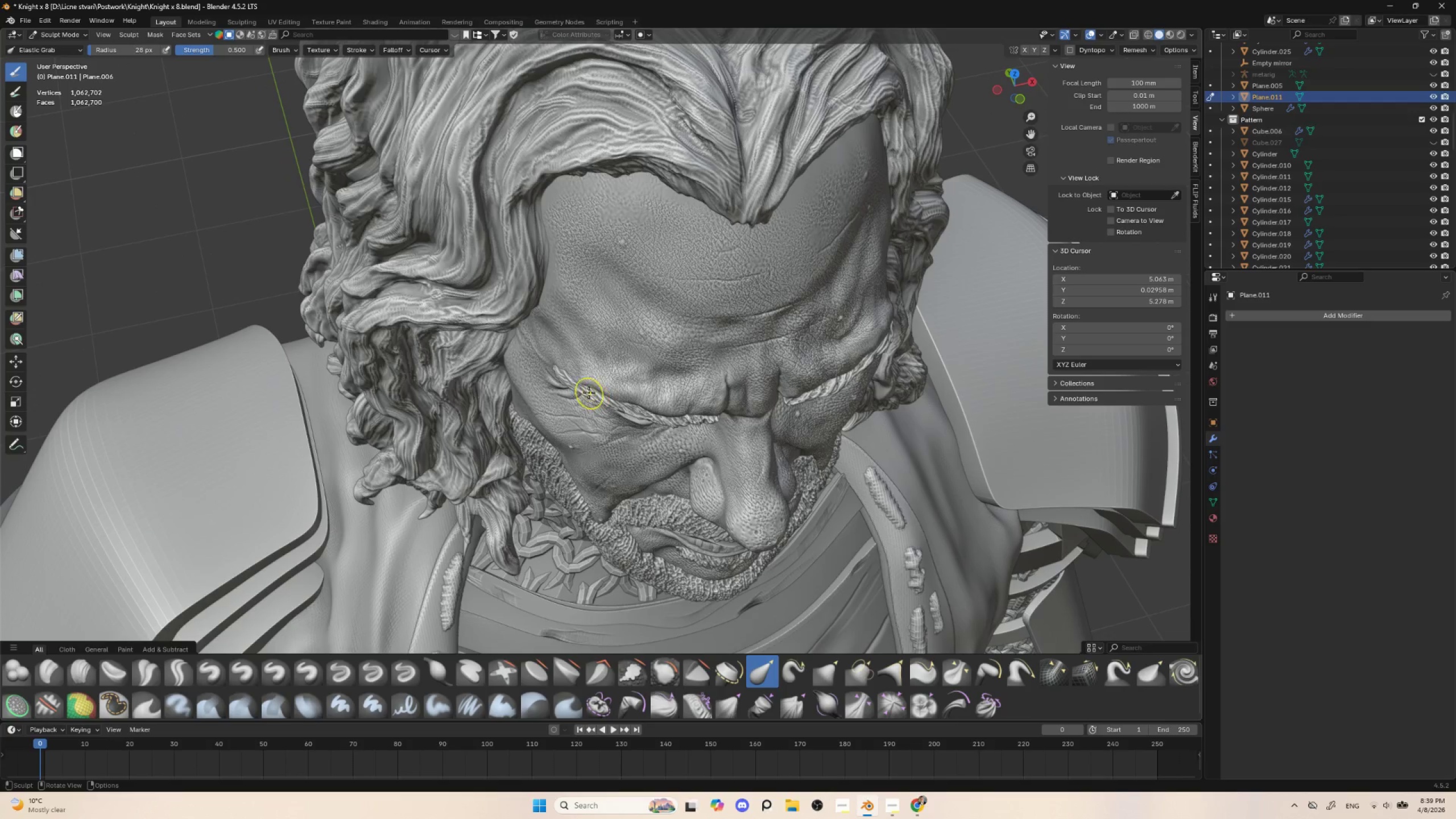 
left_click_drag(start_coordinate=[585, 394], to_coordinate=[584, 400])
 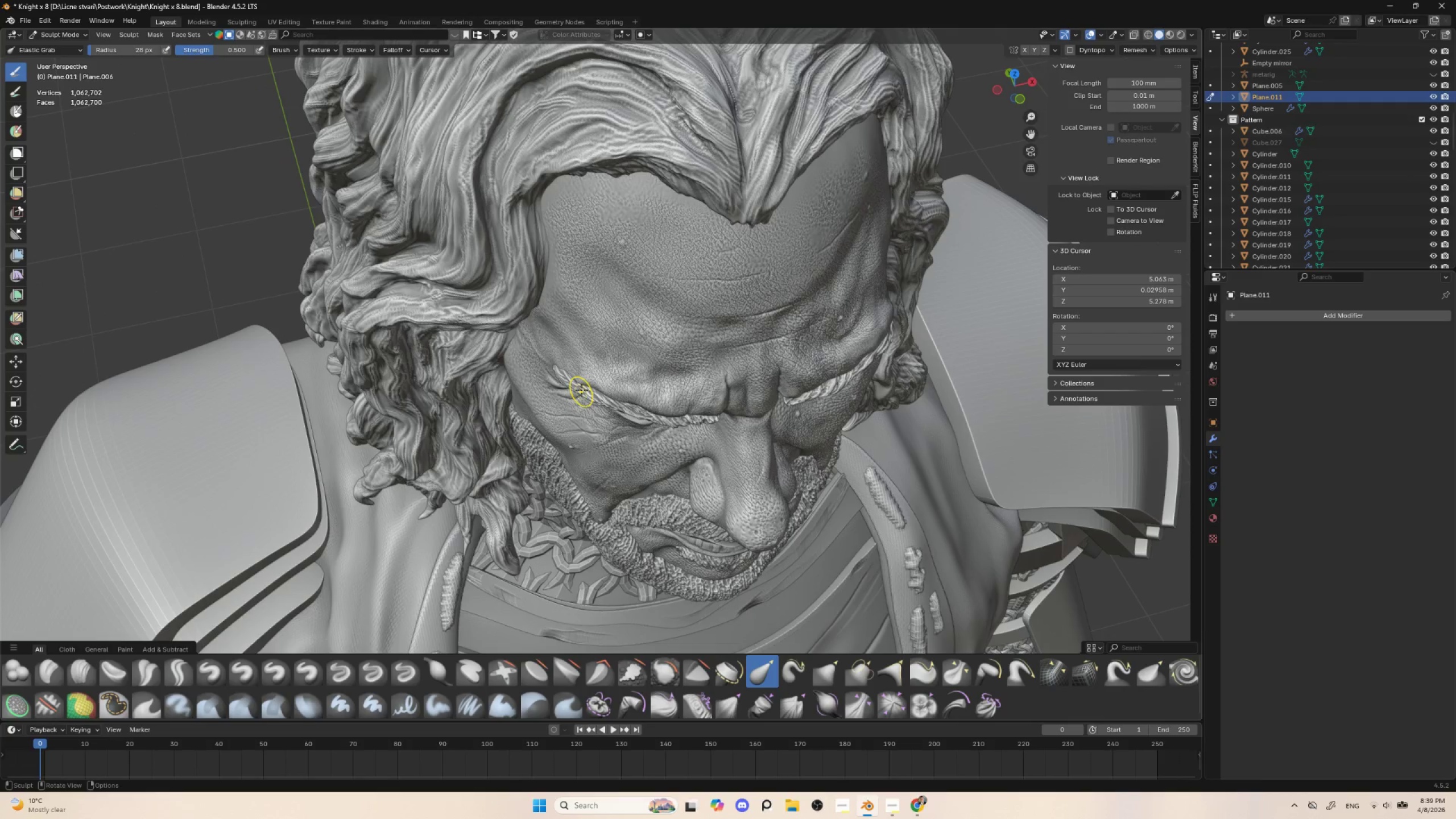 
left_click_drag(start_coordinate=[581, 390], to_coordinate=[578, 398])
 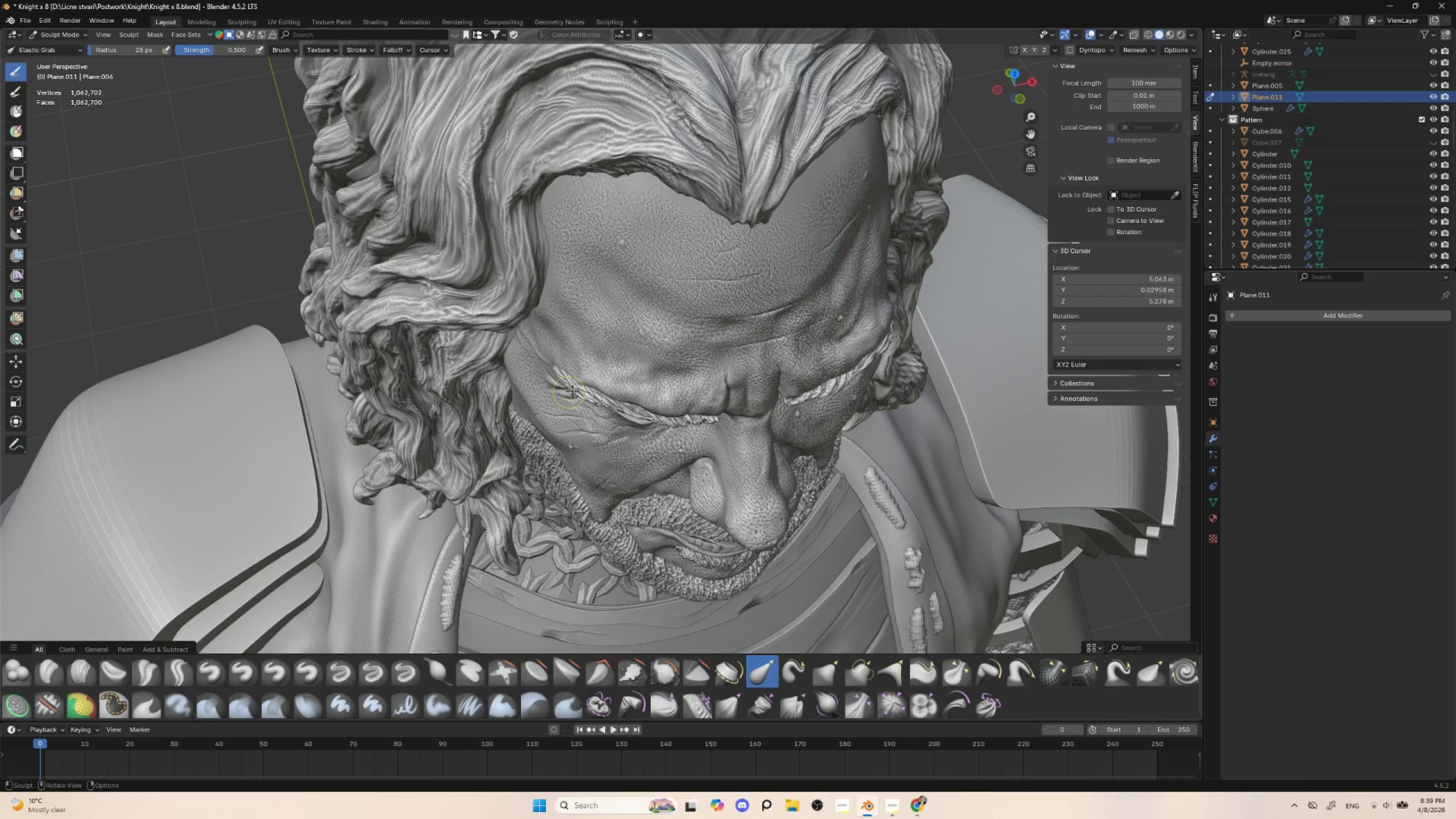 
left_click_drag(start_coordinate=[574, 390], to_coordinate=[572, 394])
 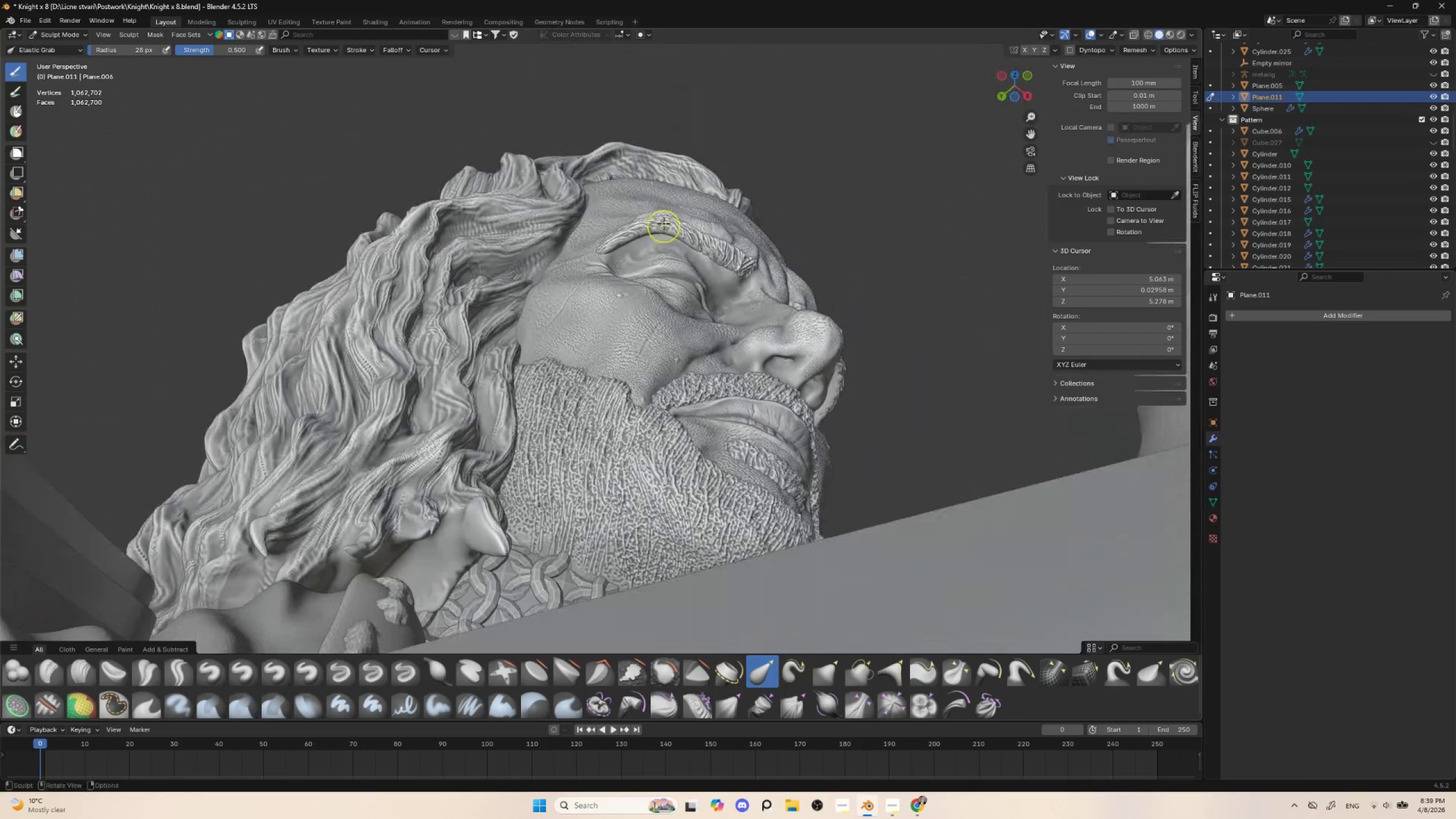 
hold_key(key=AltLeft, duration=0.53)
 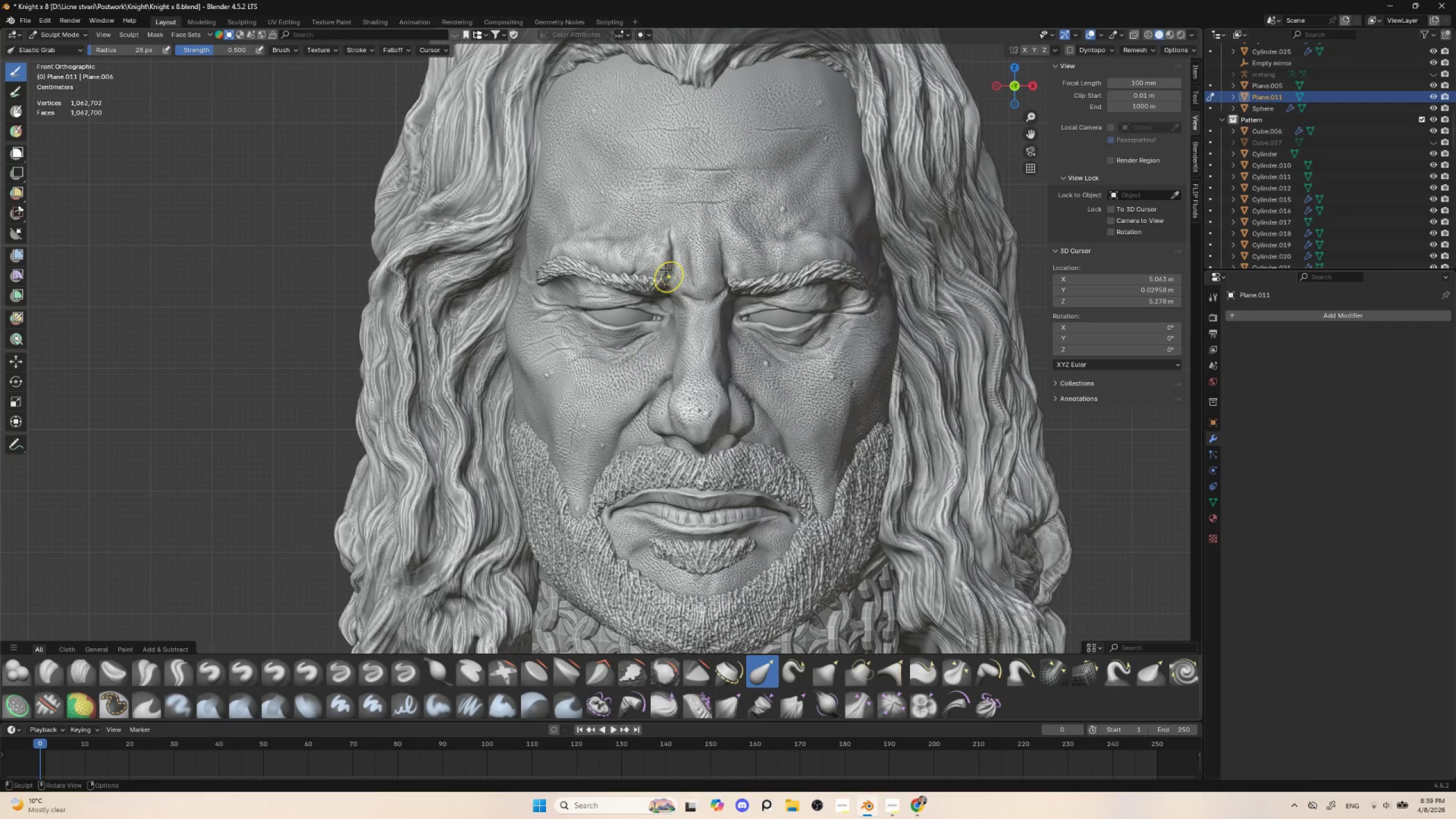 
hold_key(key=ControlLeft, duration=0.41)
 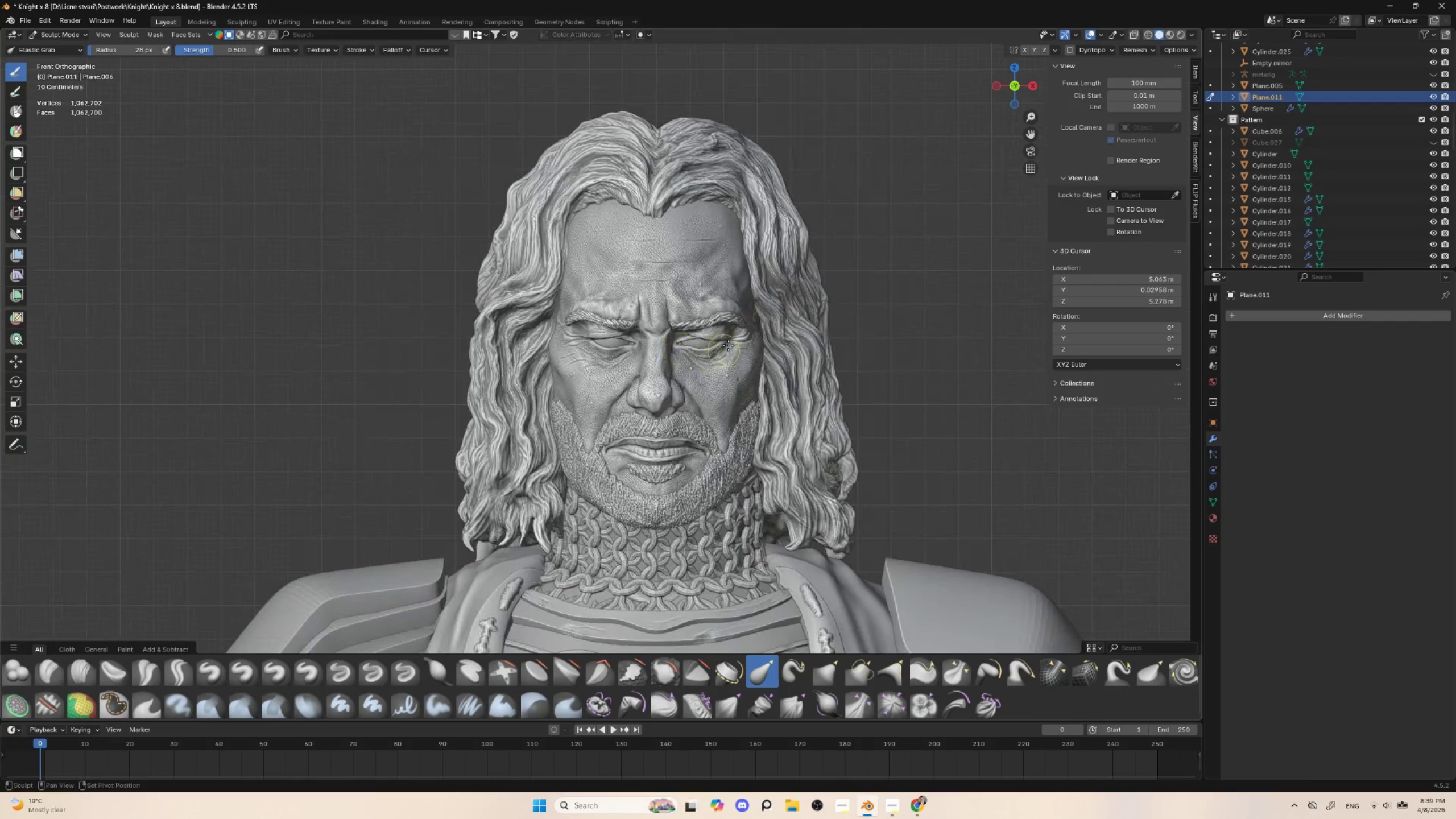 
hold_key(key=ShiftLeft, duration=0.36)
 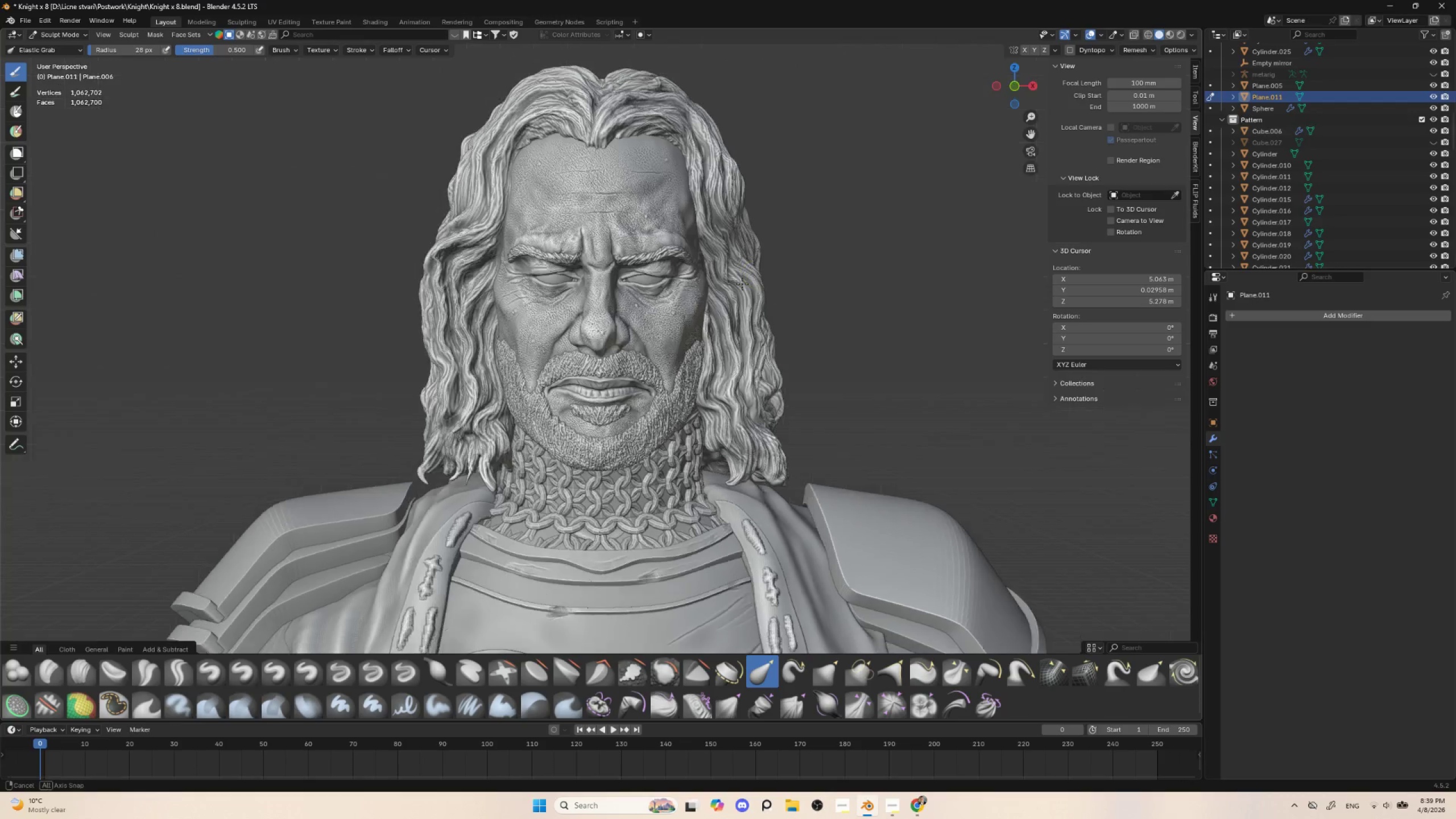 
hold_key(key=AltLeft, duration=0.36)
 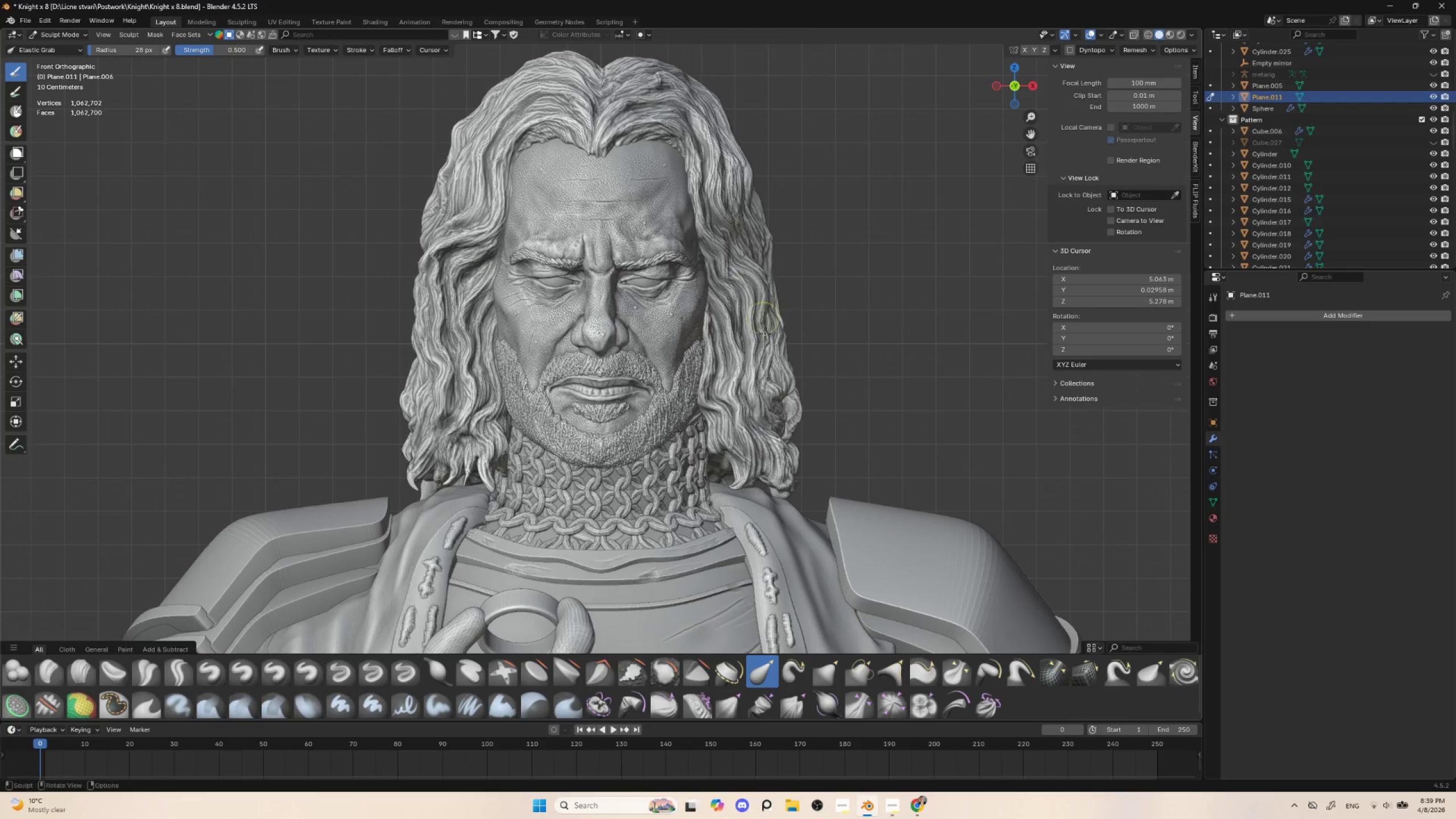 
hold_key(key=ControlLeft, duration=0.36)
 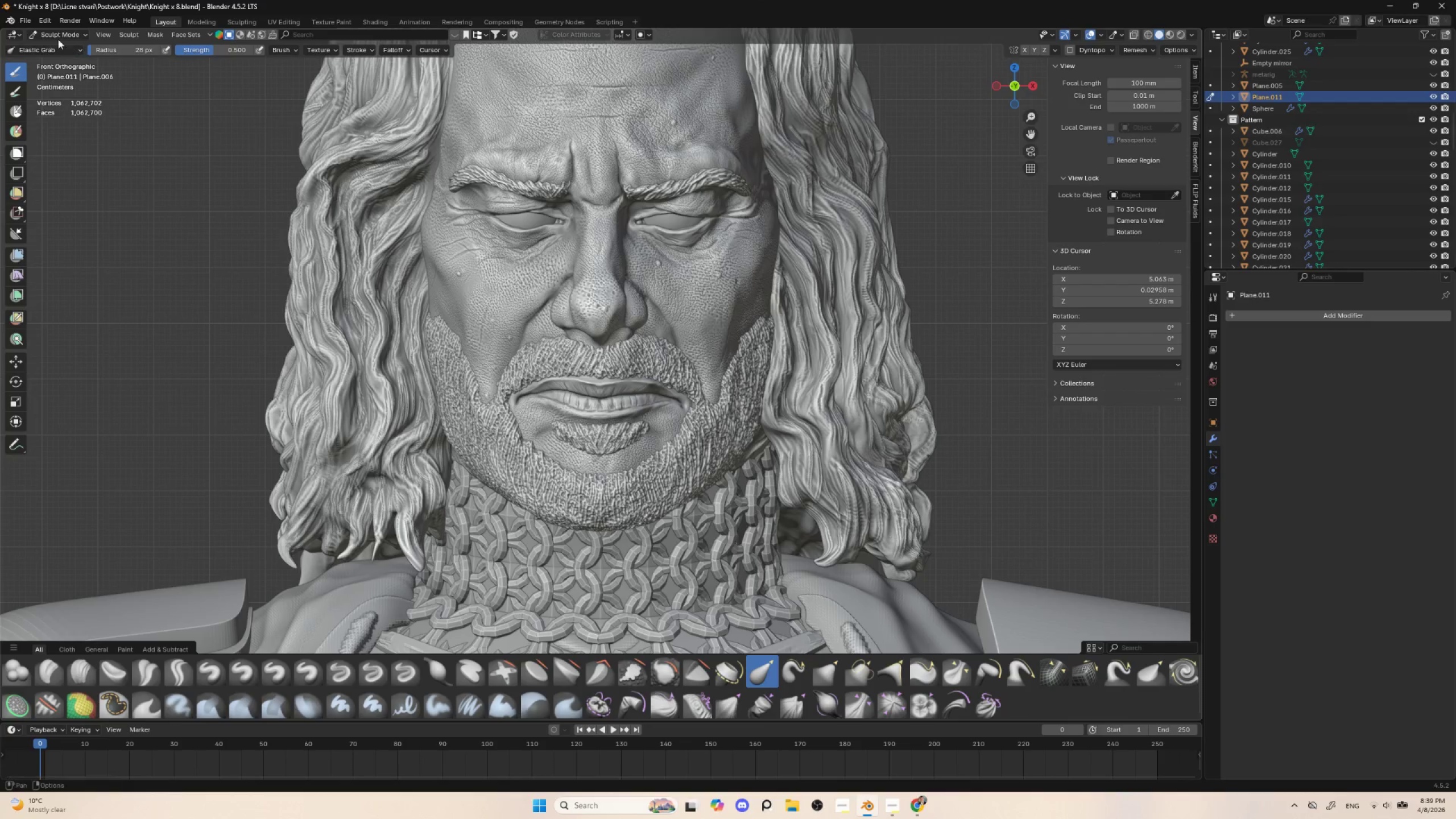 
left_click([23, 22])
 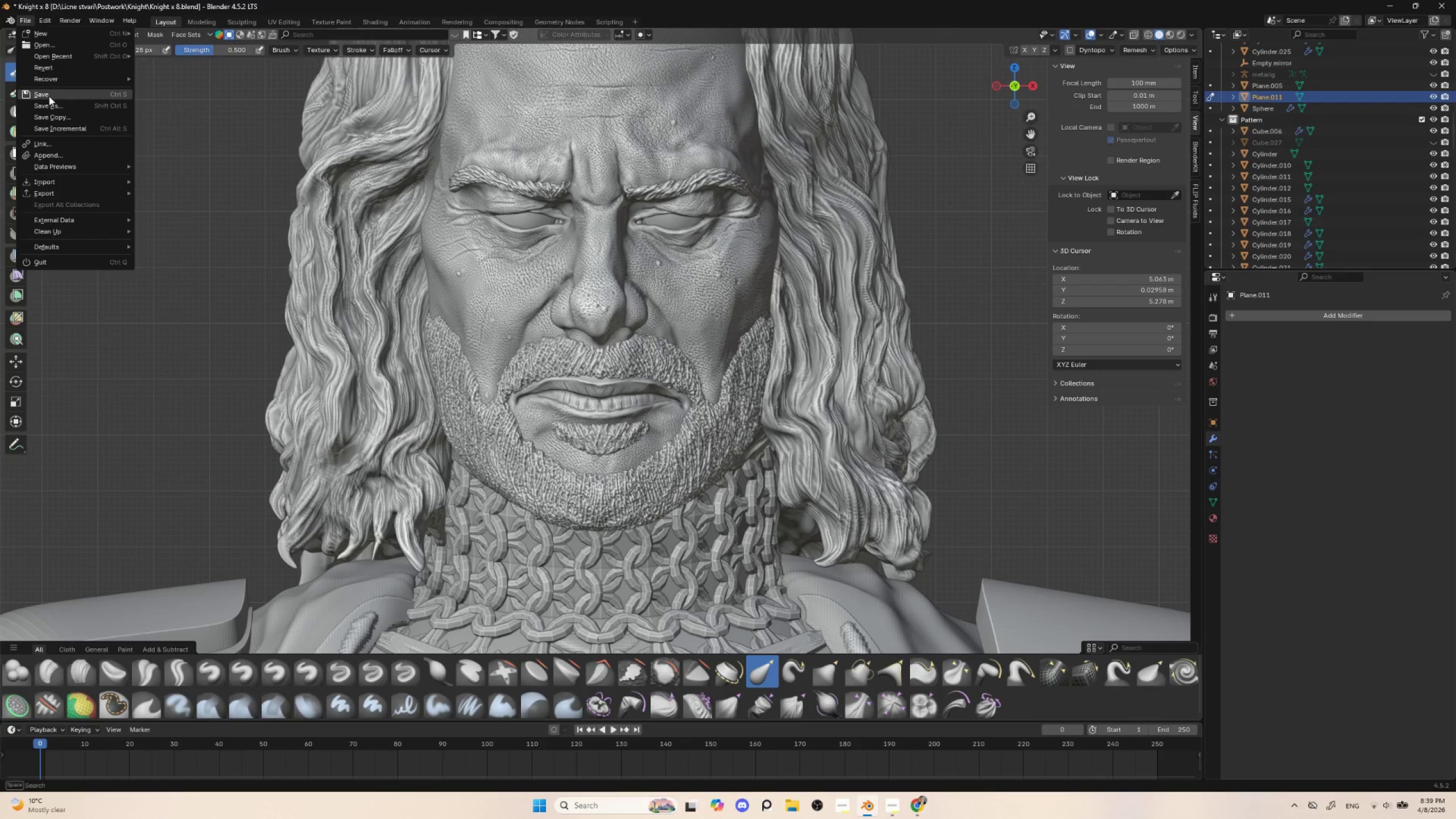 
left_click([49, 94])
 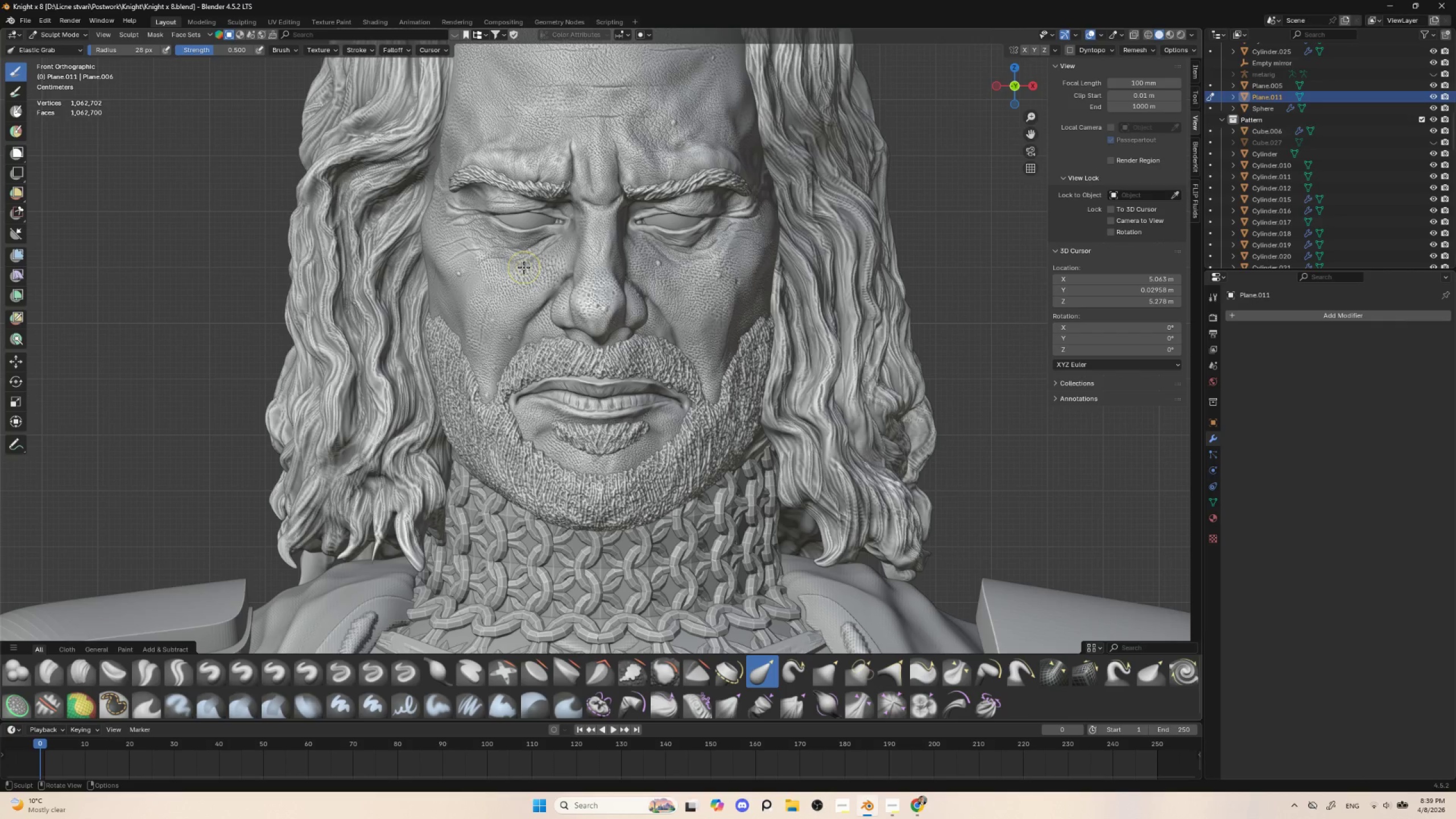 
wait(13.7)
 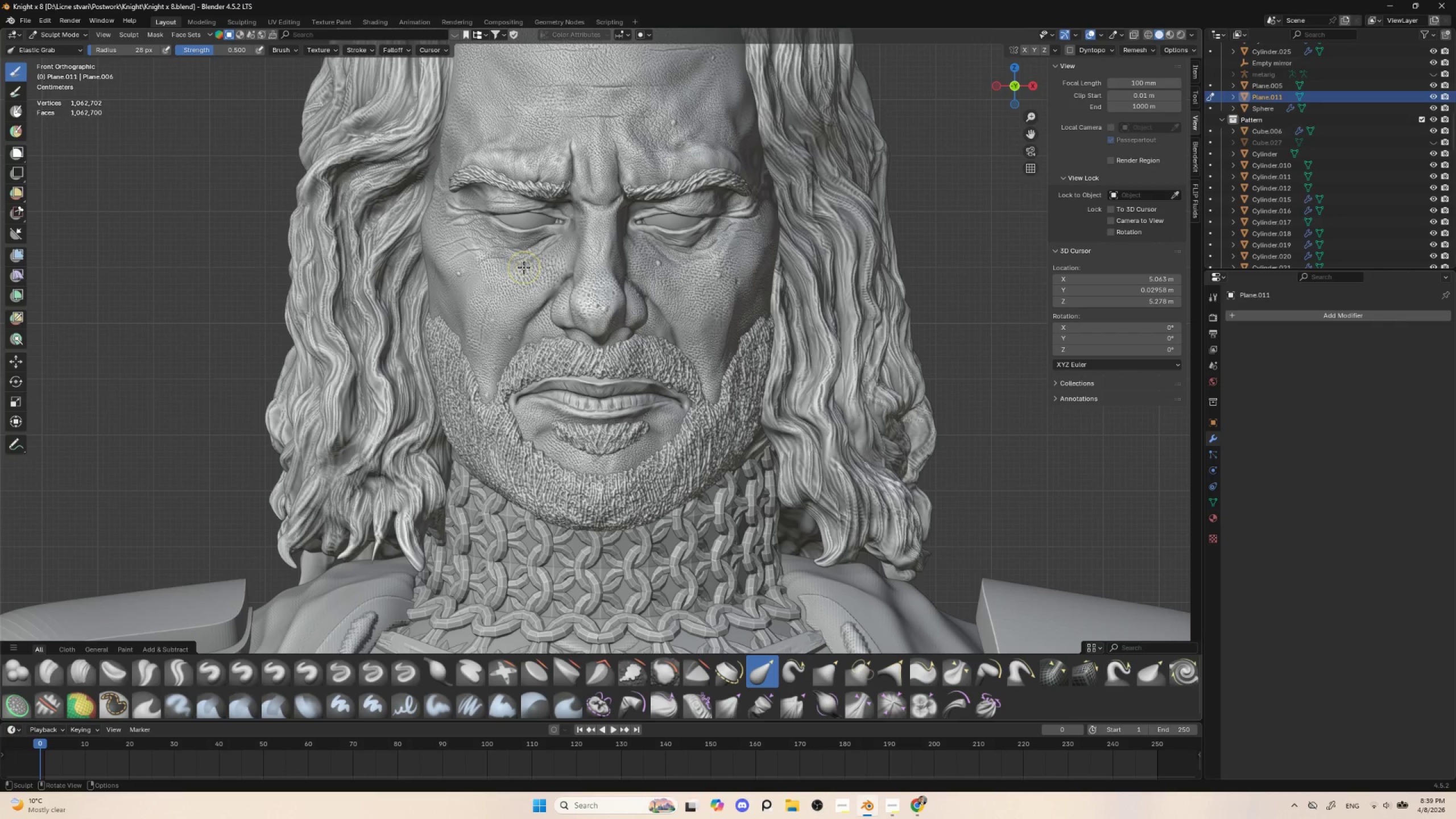 
hold_key(key=ControlLeft, duration=0.66)
 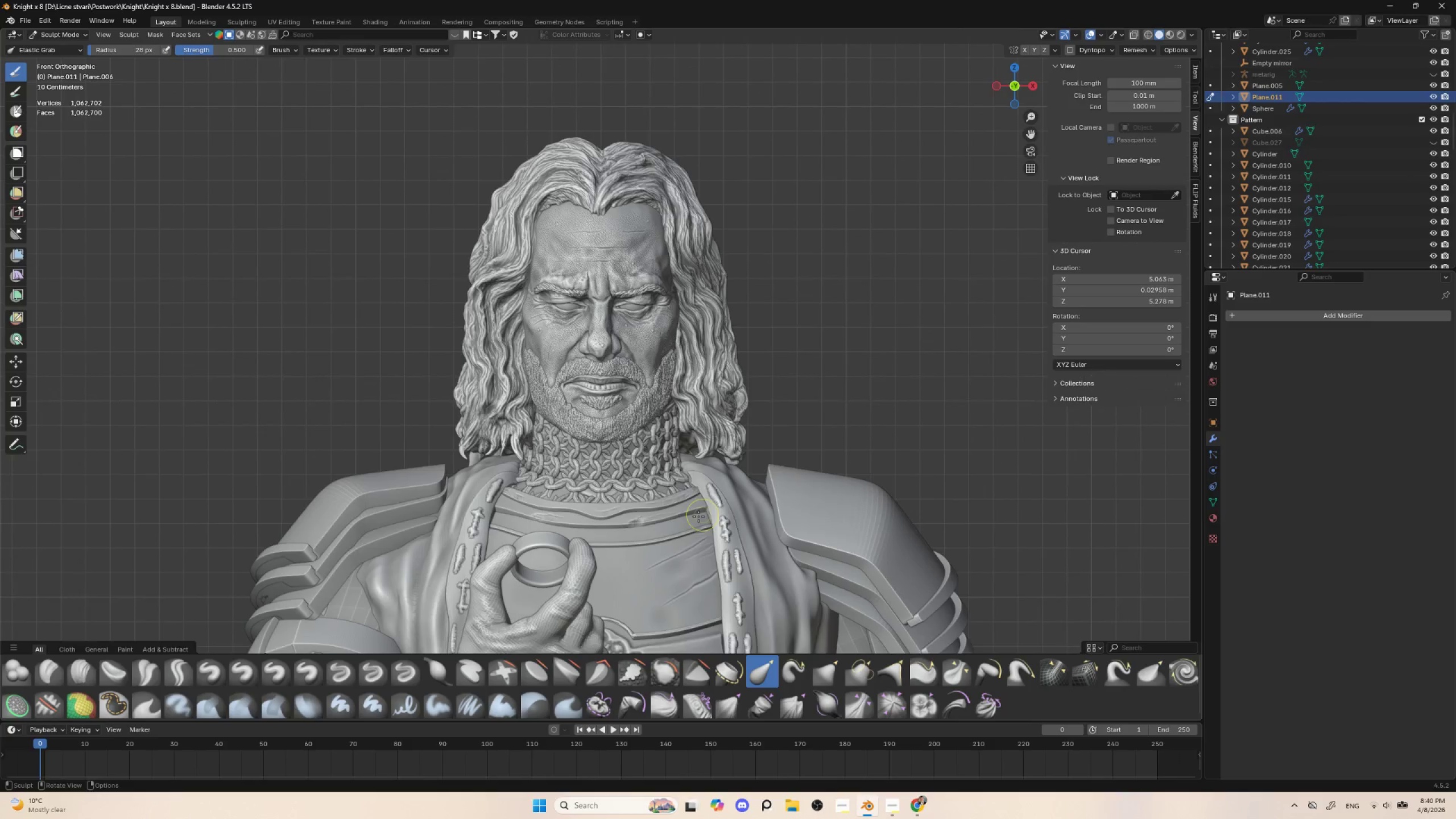 
hold_key(key=ShiftLeft, duration=0.41)
 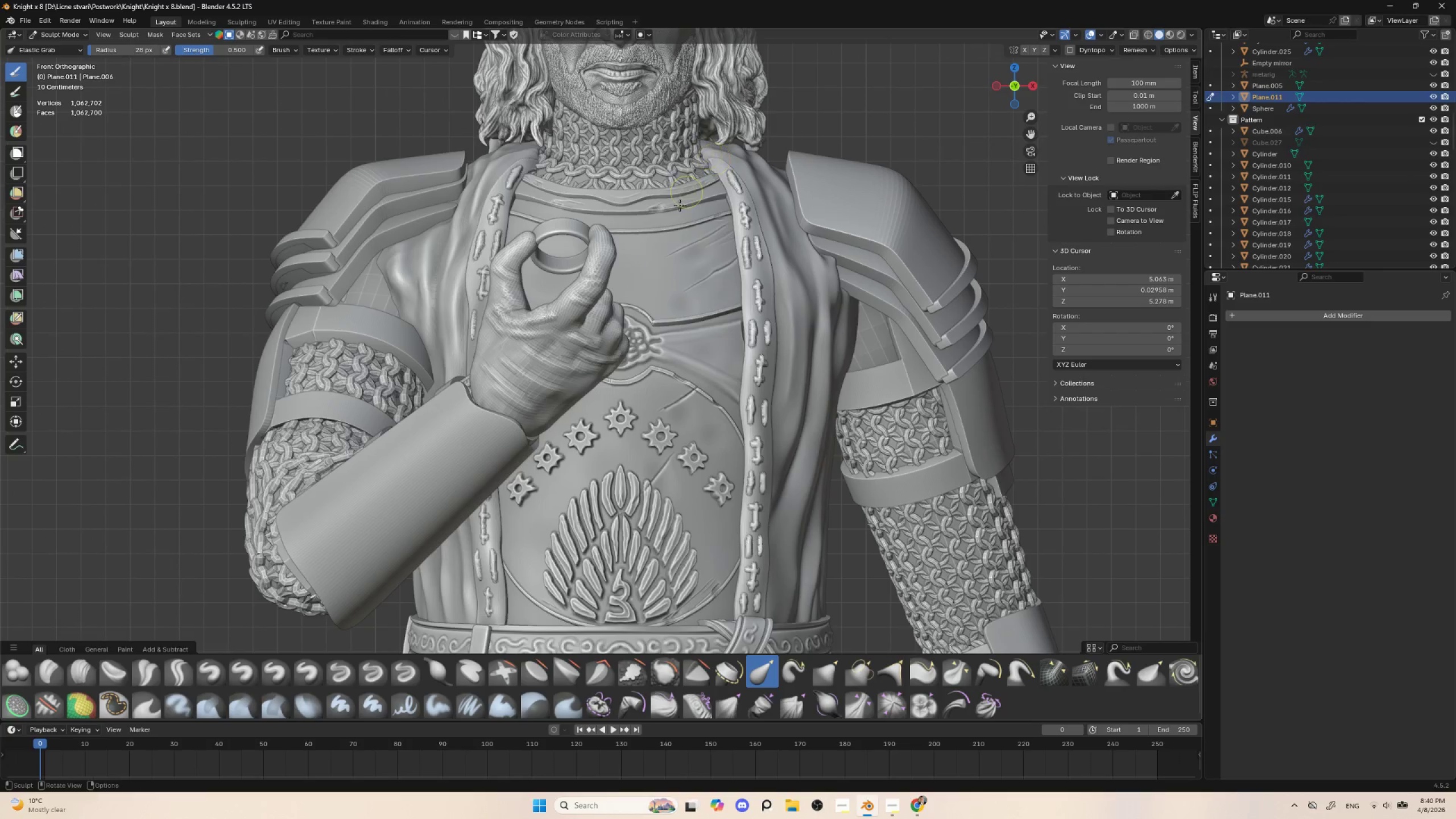 
hold_key(key=ControlLeft, duration=0.44)
 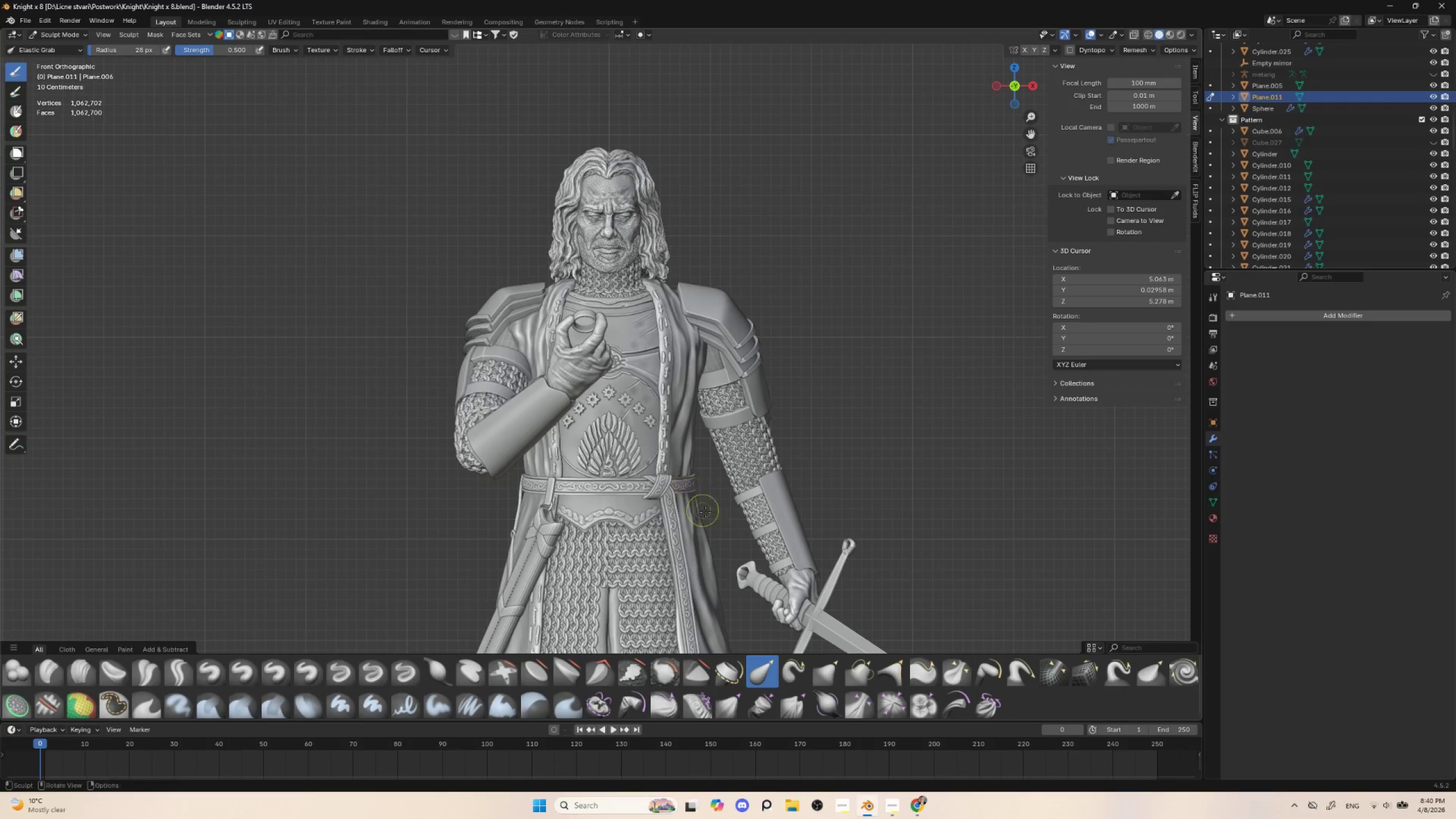 
hold_key(key=ShiftLeft, duration=0.44)
 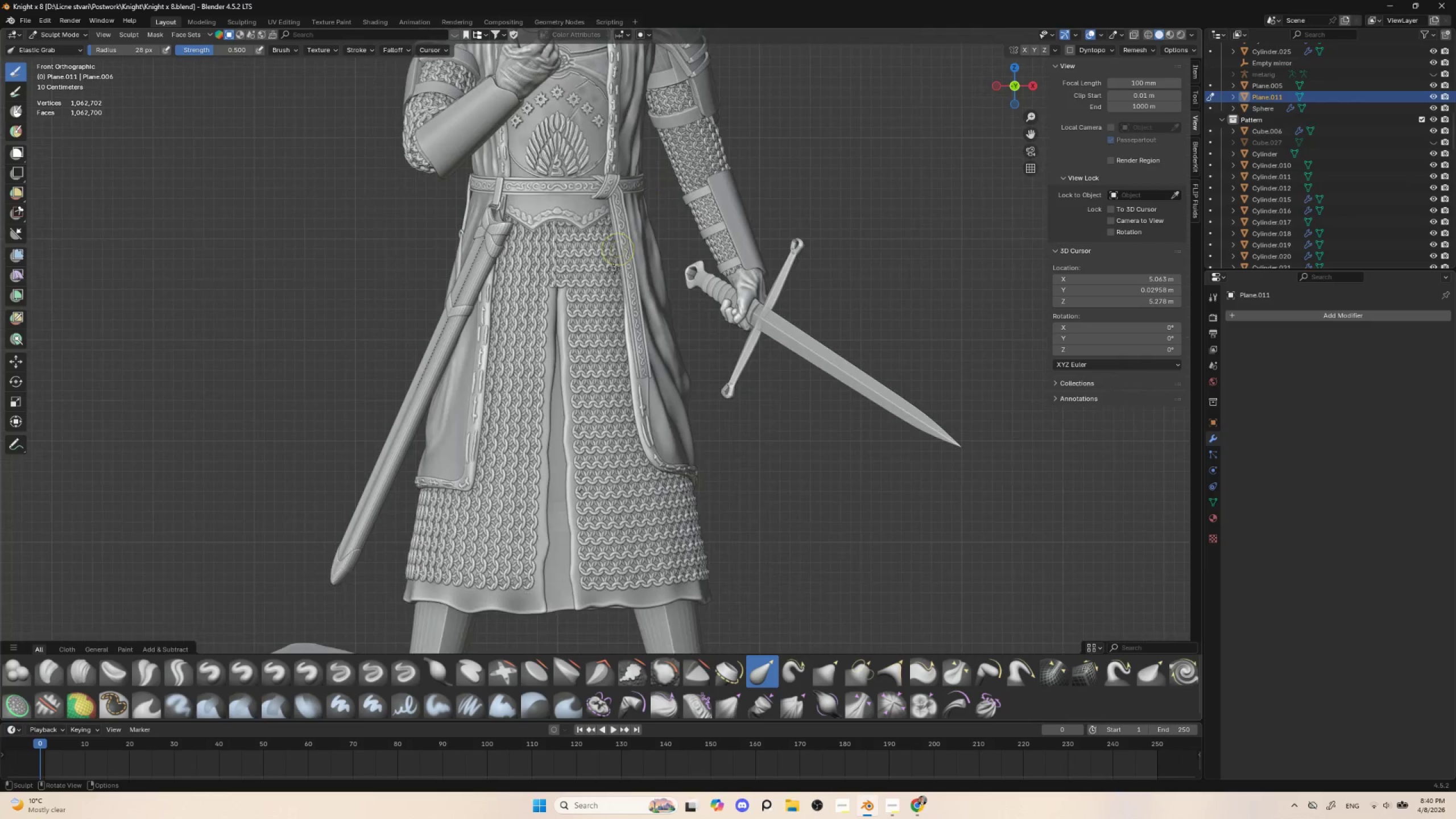 
hold_key(key=ControlLeft, duration=0.34)
 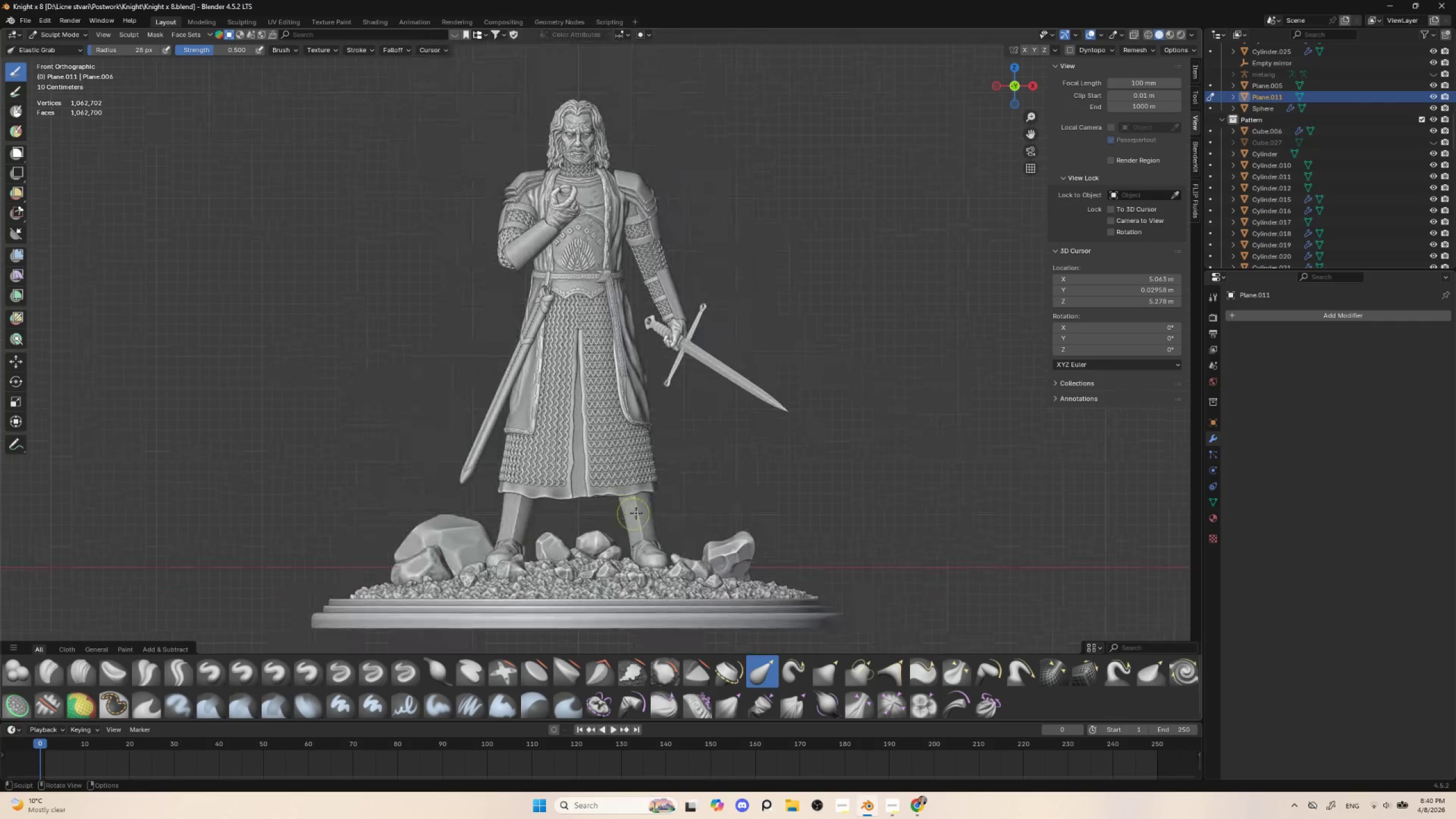 
hold_key(key=ShiftLeft, duration=0.39)
 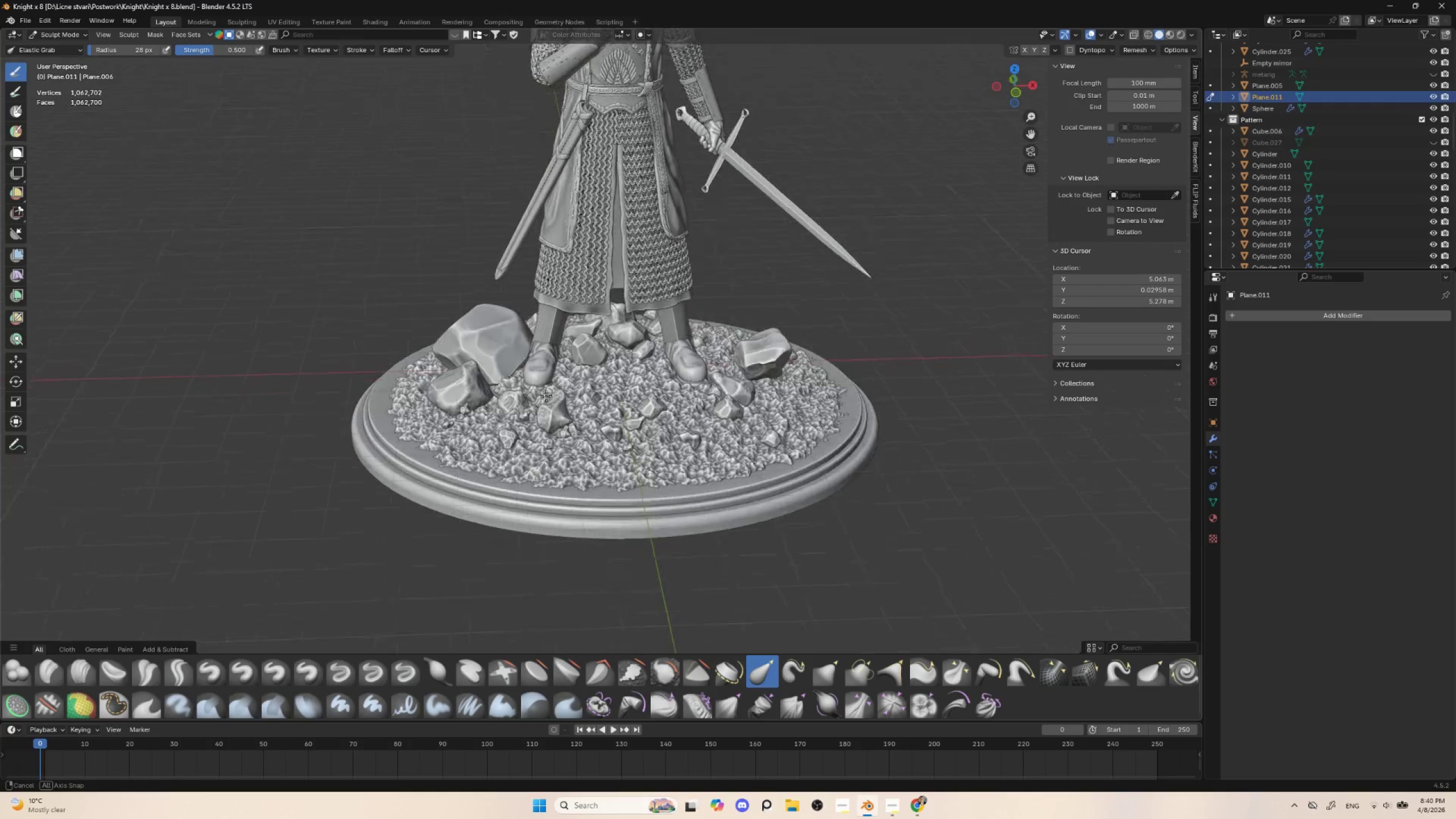 
key(Alt+Q)
 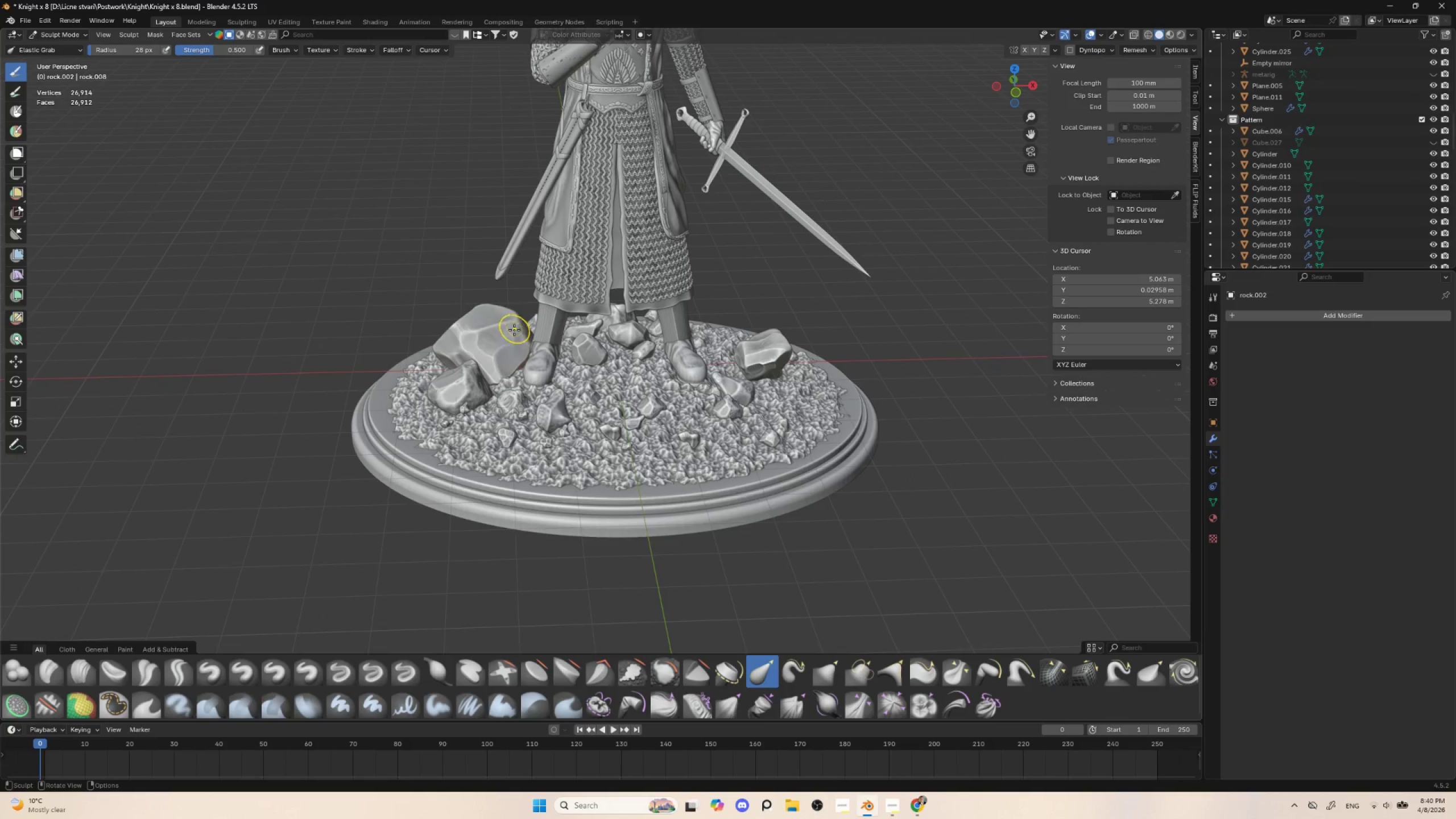 
hold_key(key=ShiftLeft, duration=0.64)
 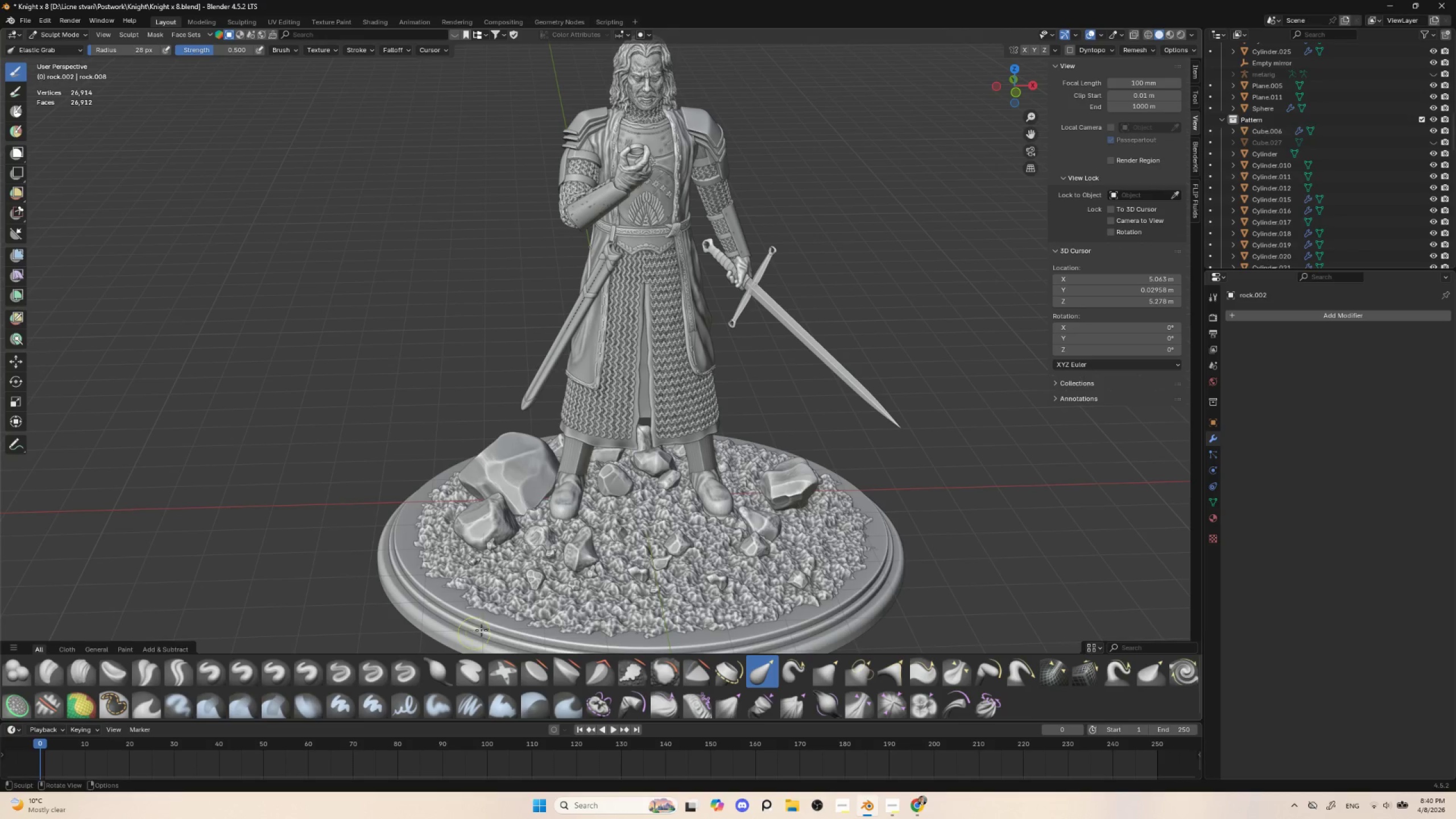 
wait(11.45)
 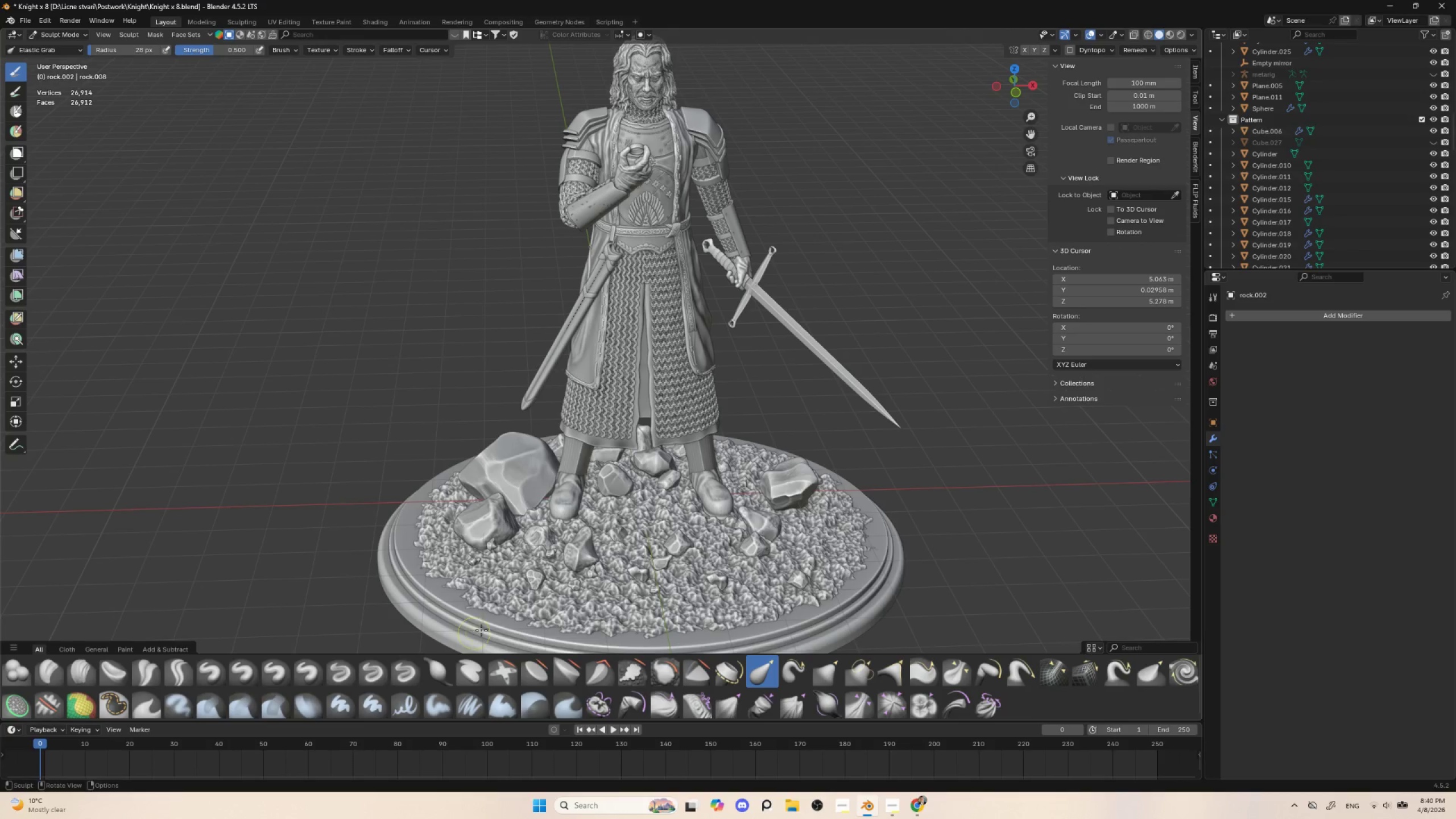 
hold_key(key=AltLeft, duration=0.5)
 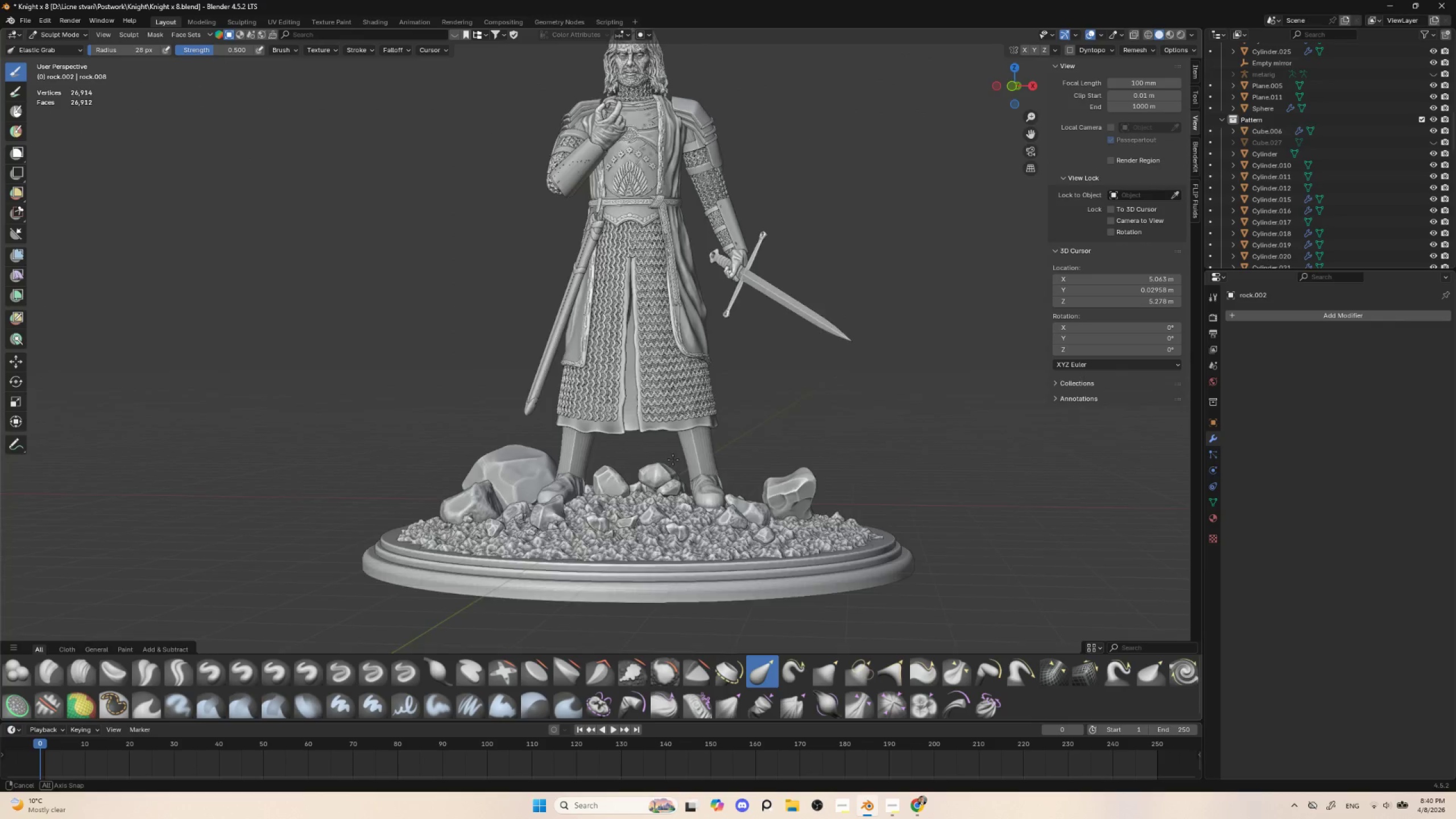 
hold_key(key=AltLeft, duration=0.45)
 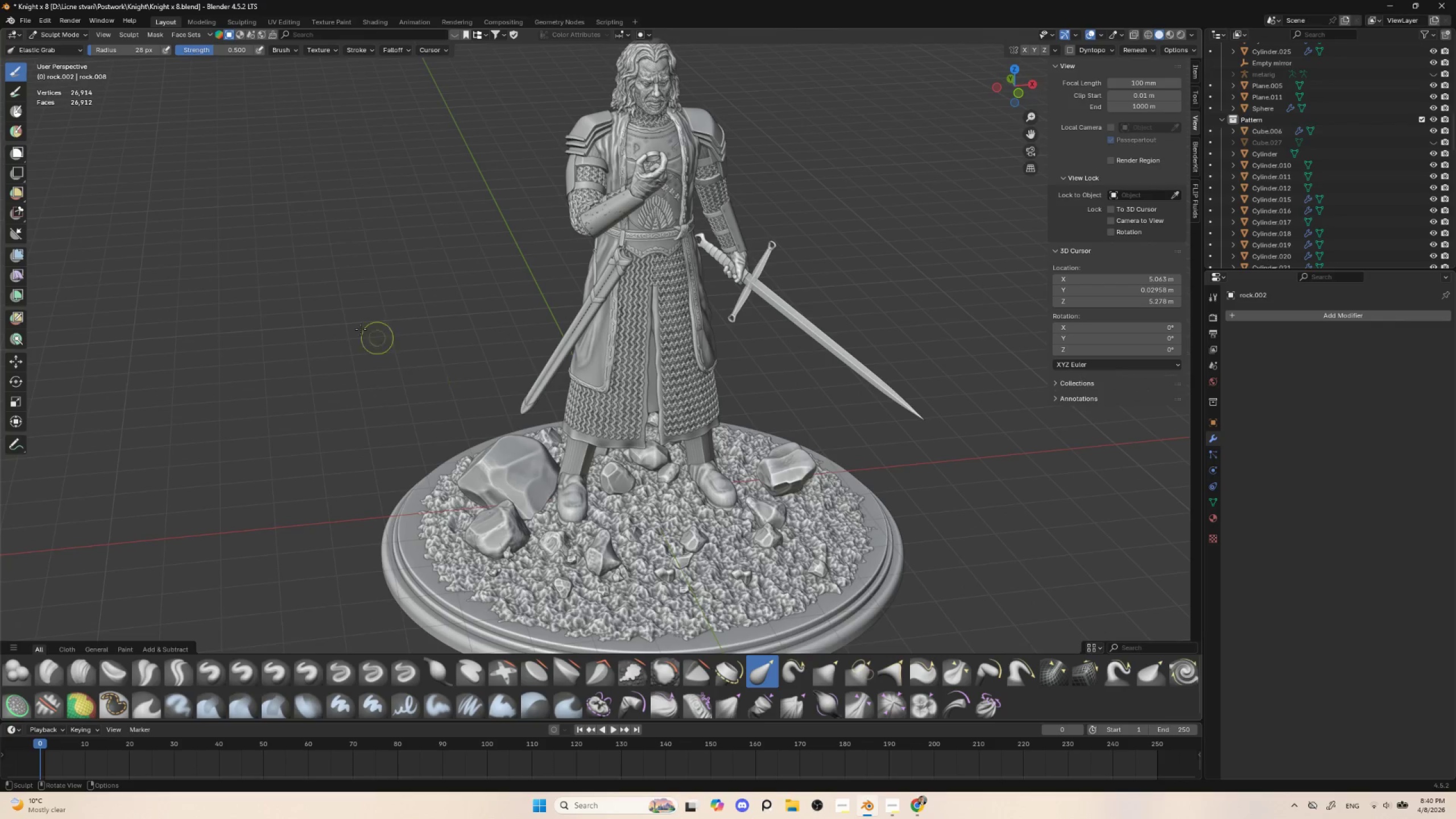 
left_click([55, 36])
 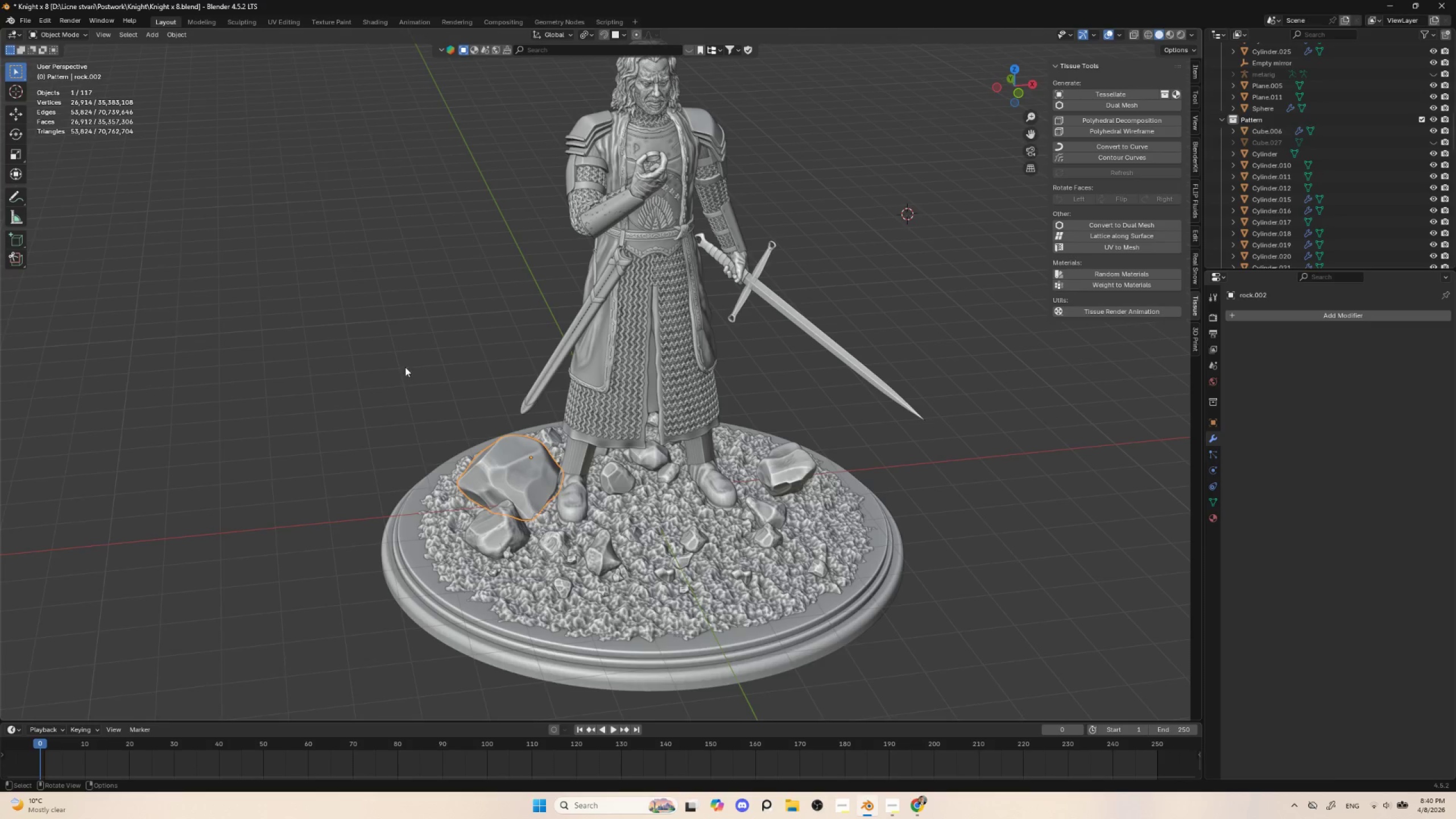 
hold_key(key=AltLeft, duration=0.38)
 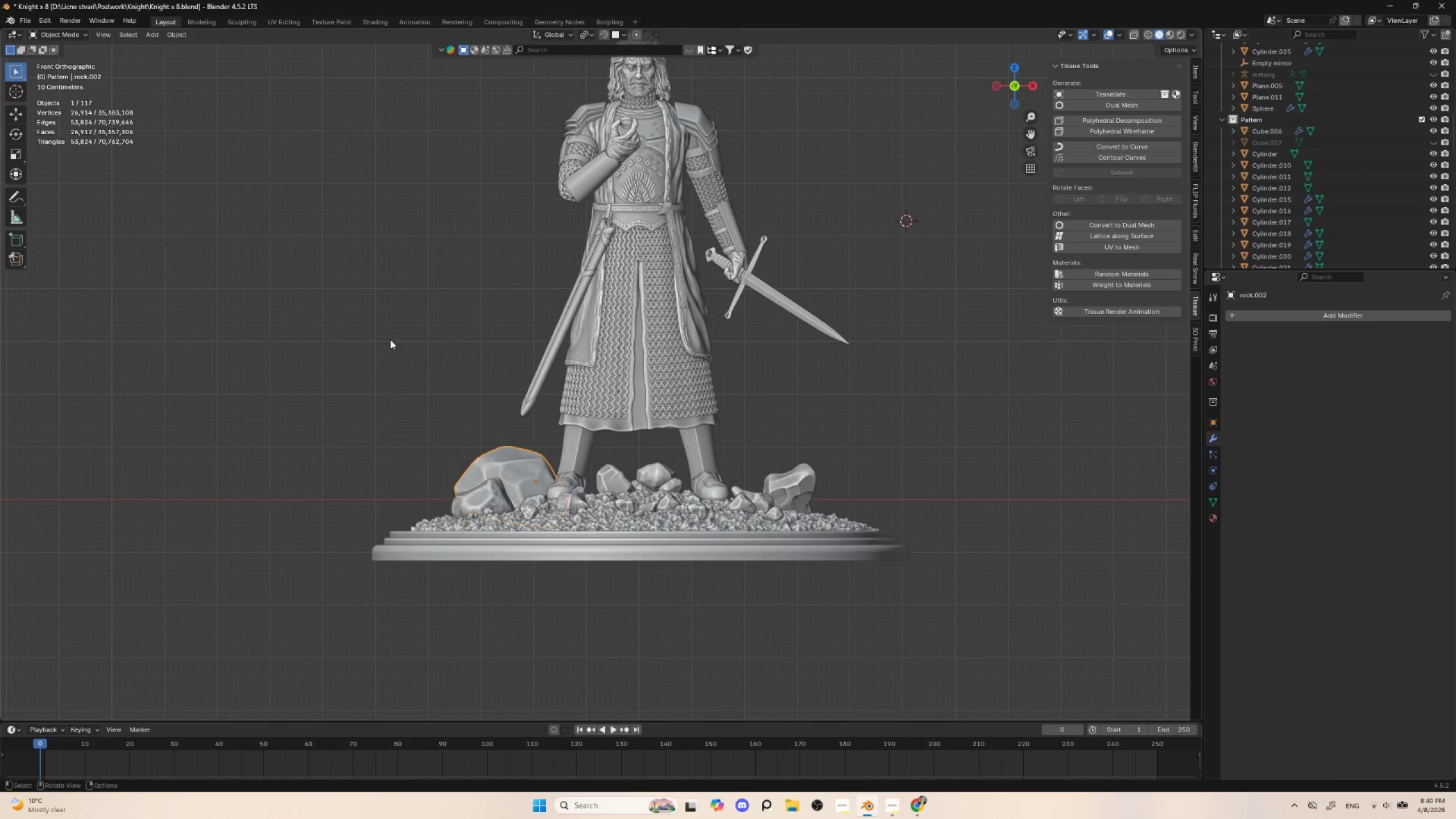 
left_click_drag(start_coordinate=[391, 342], to_coordinate=[395, 343])
 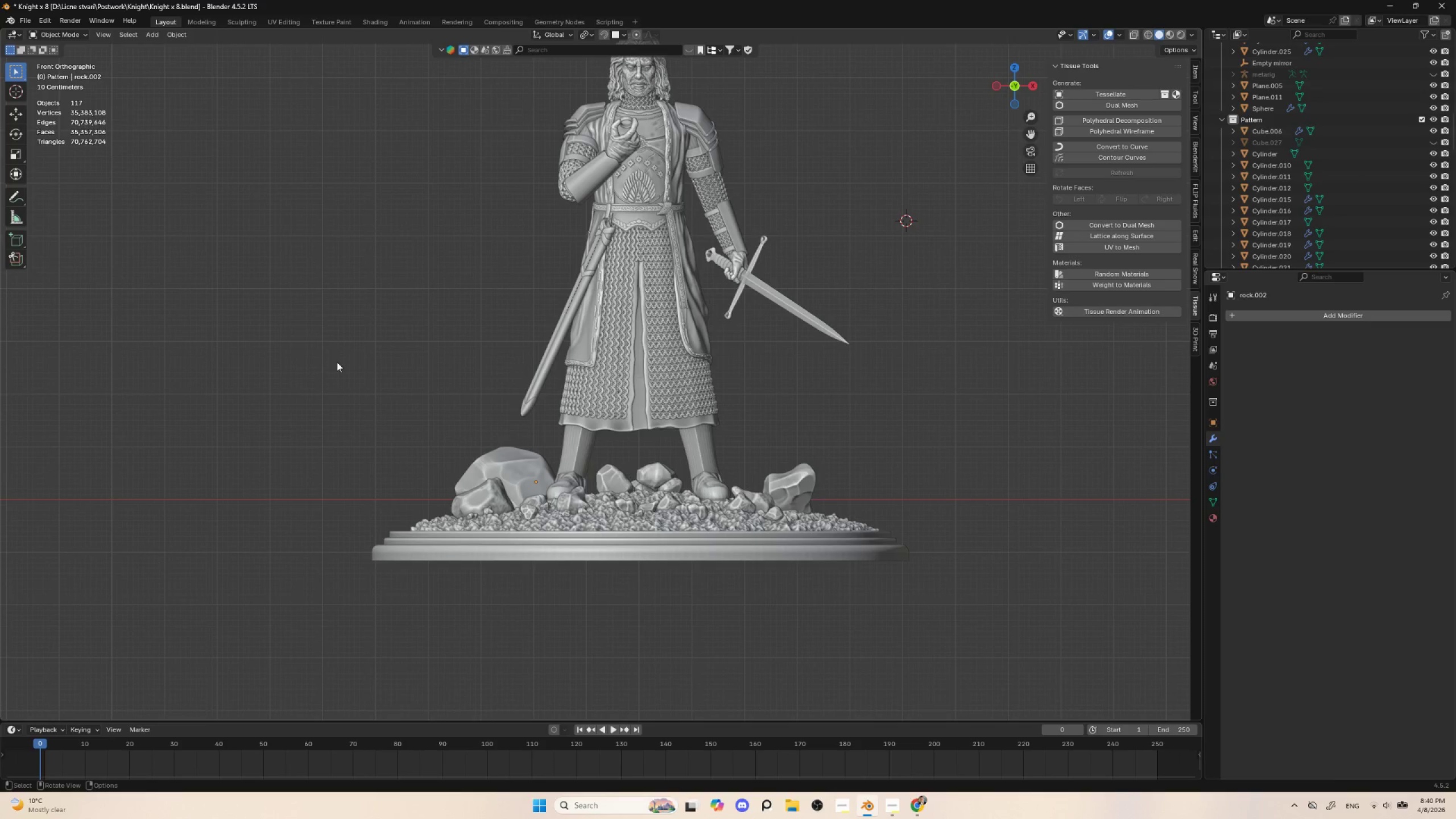 
key(Shift+A)
 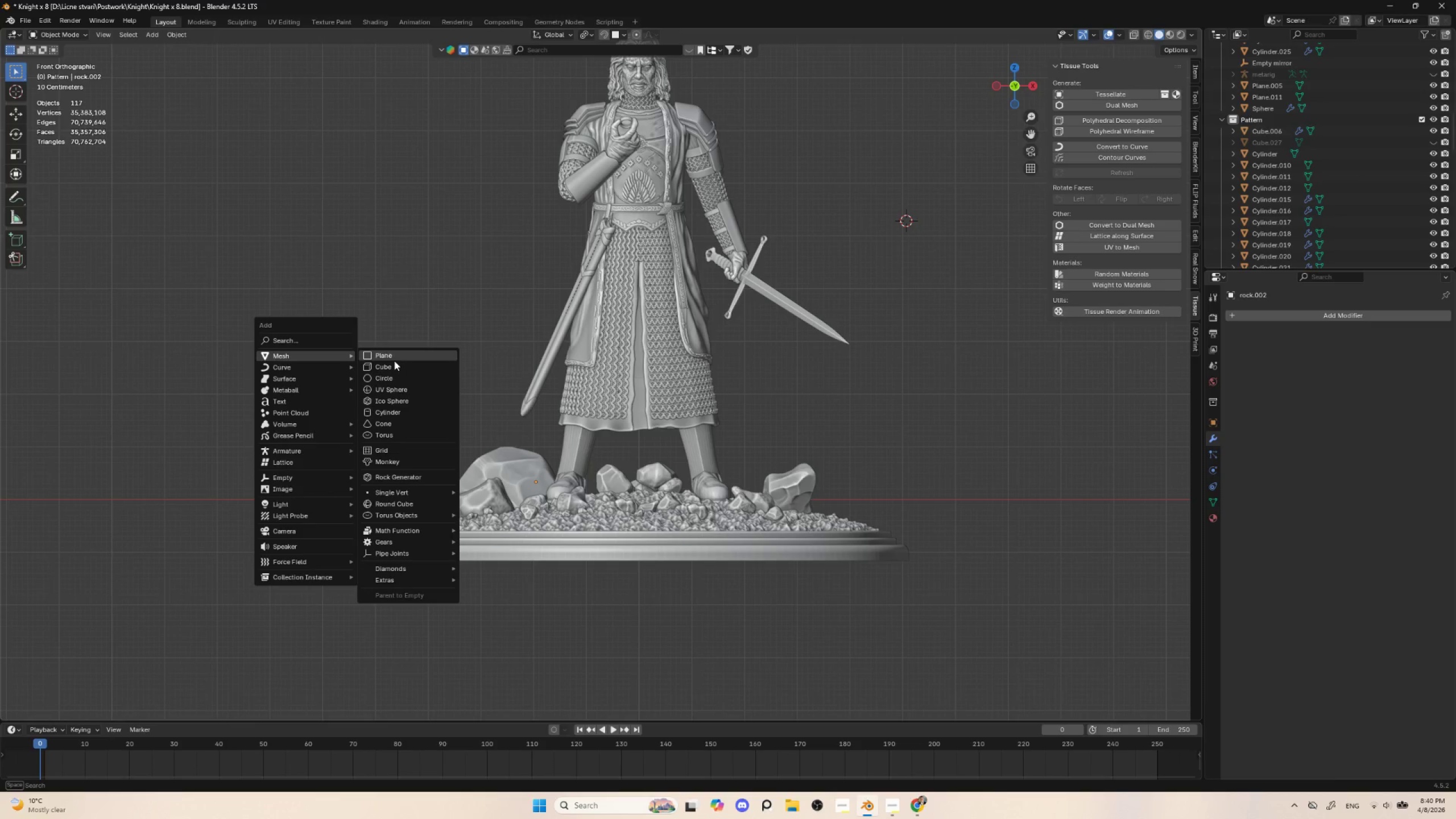 
left_click([395, 365])
 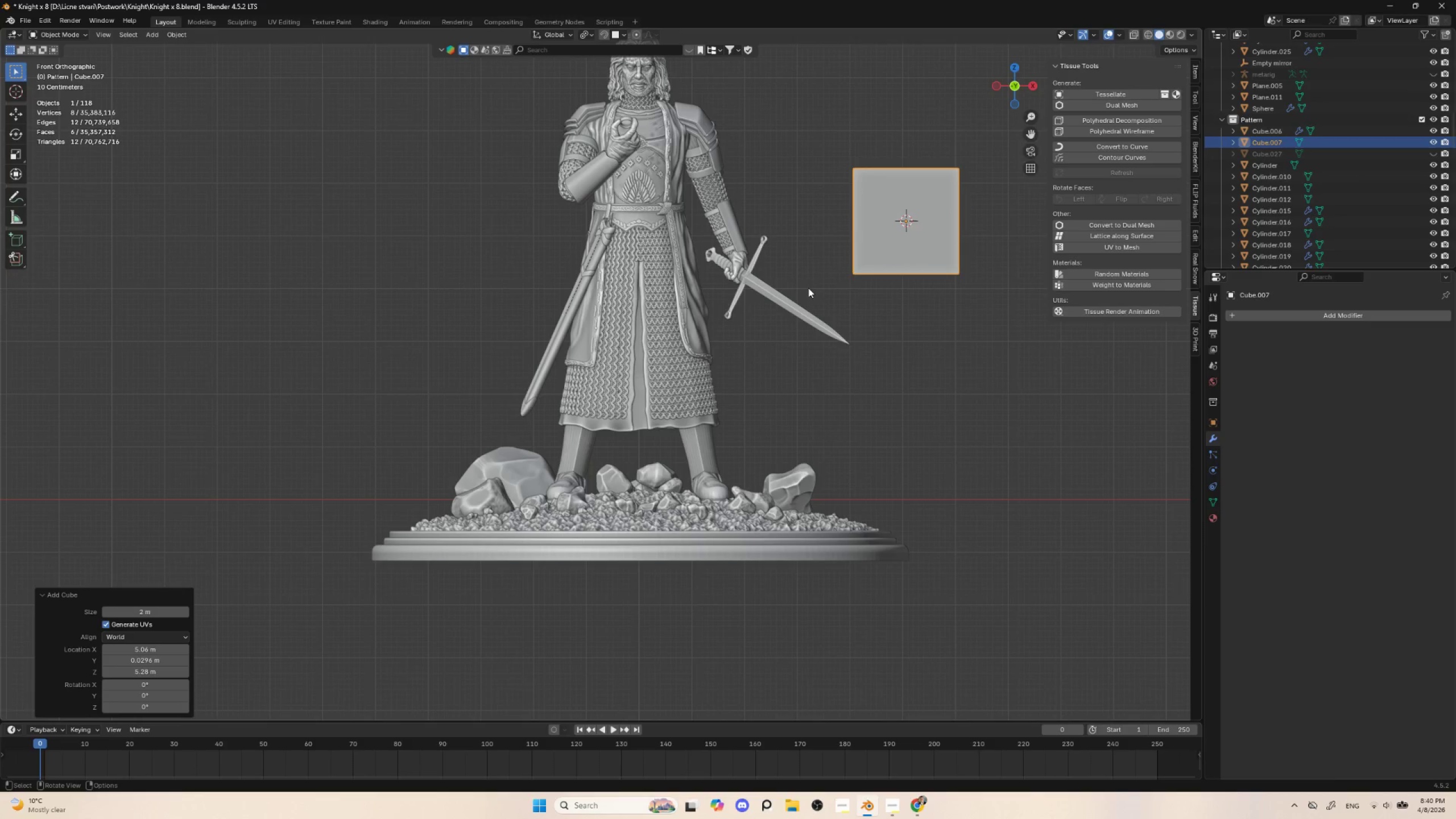 
key(G)
 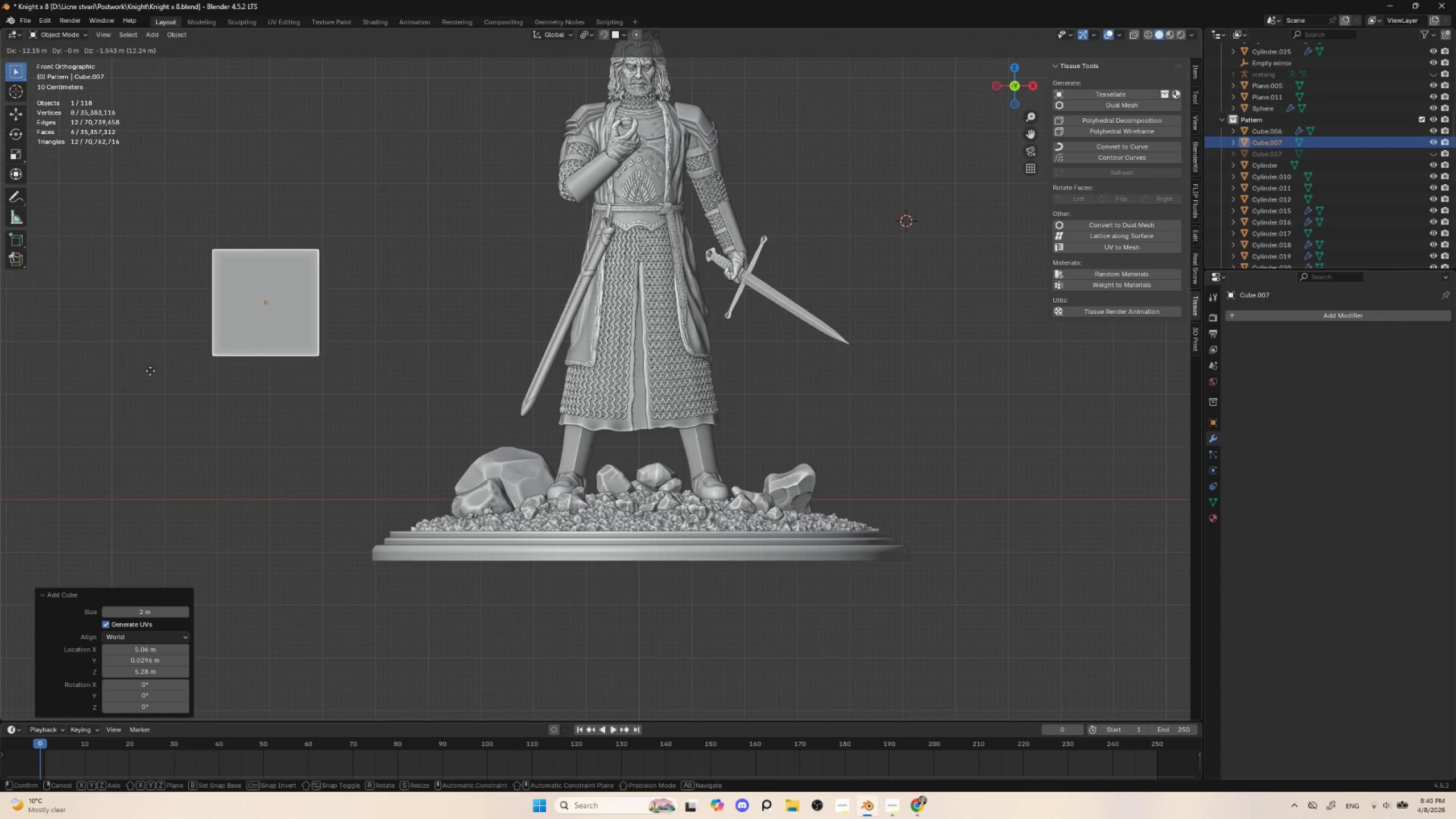 
left_click([152, 374])
 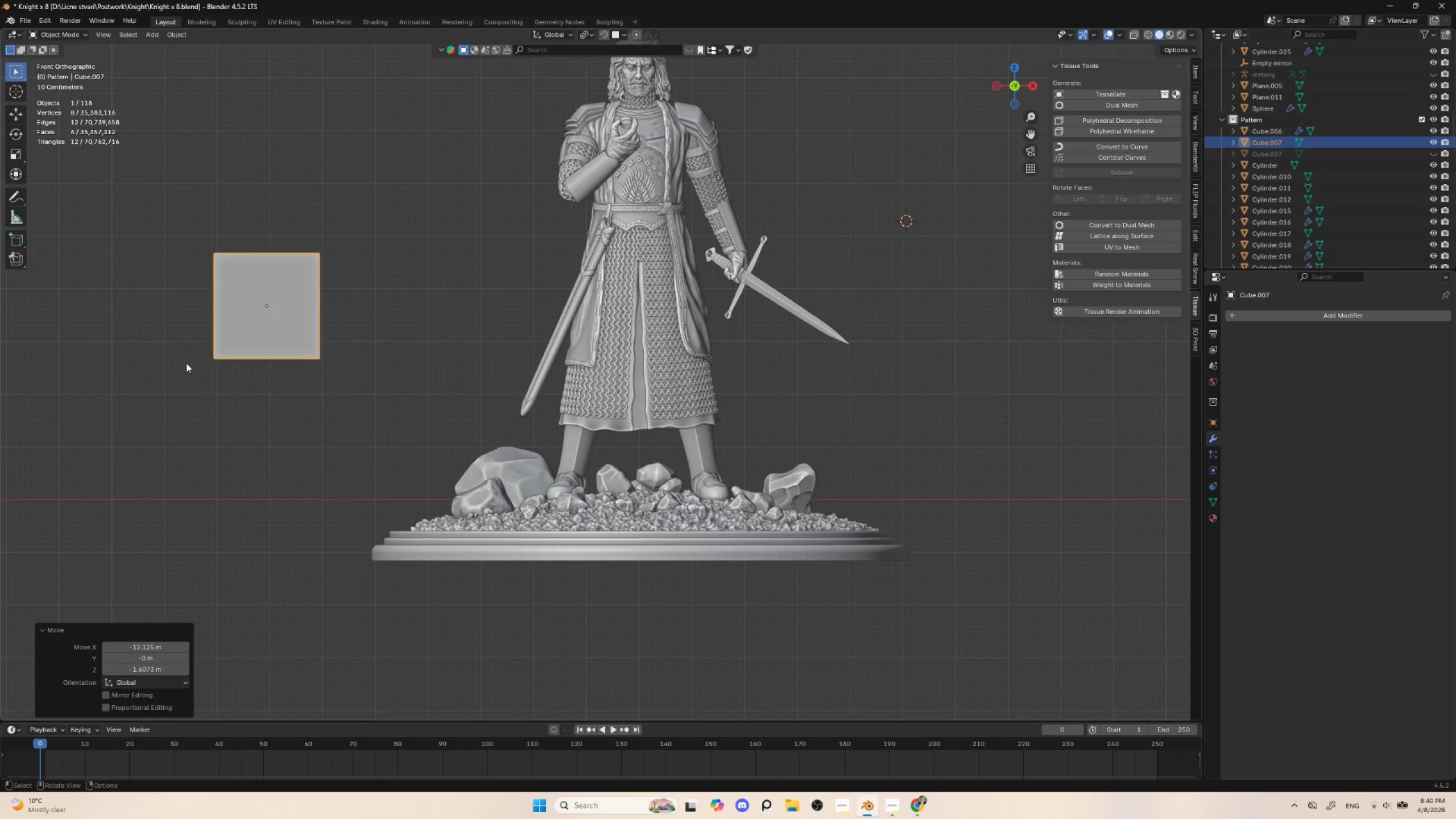 
hold_key(key=ShiftLeft, duration=0.52)
 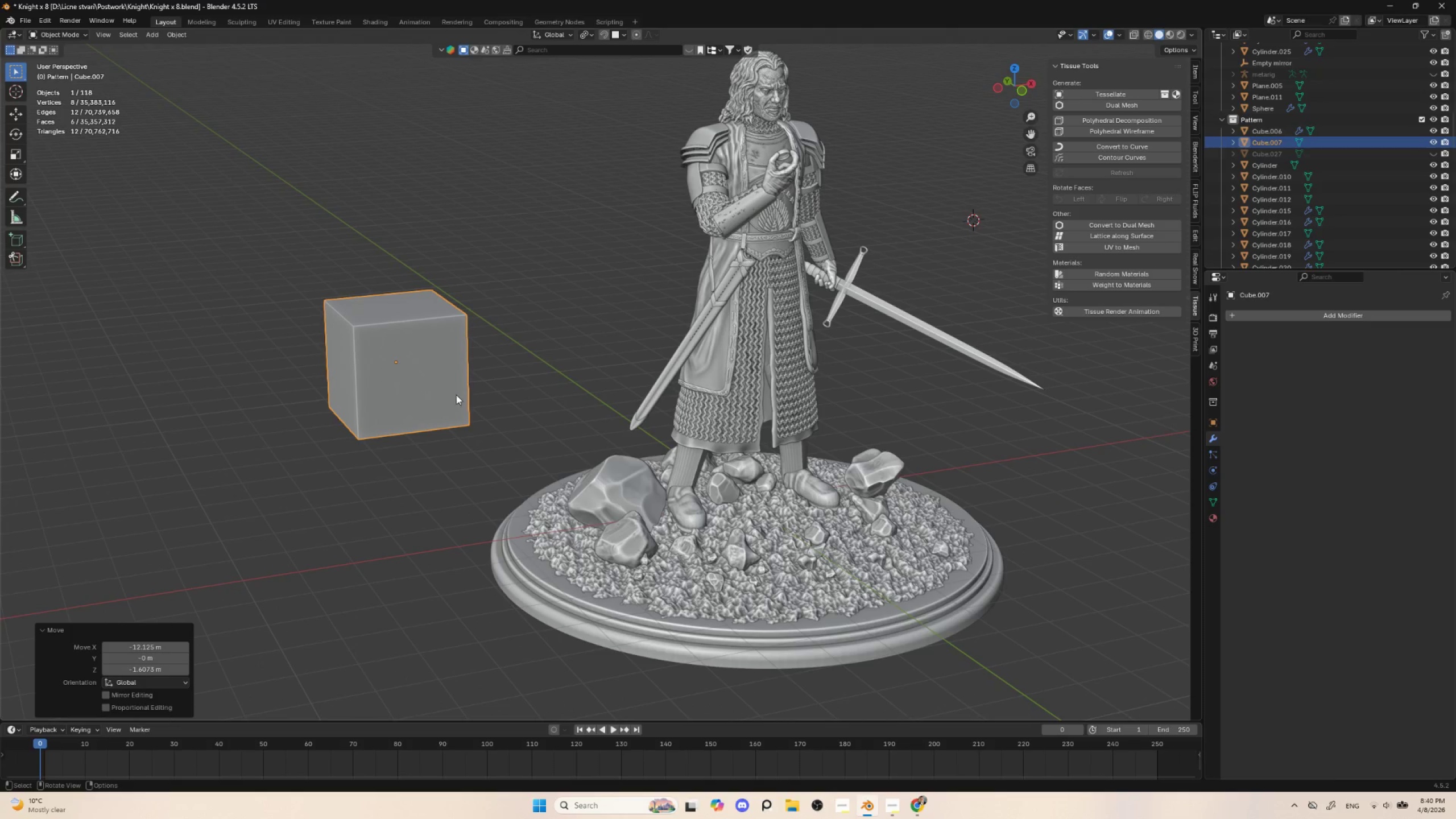 
type(sz)
 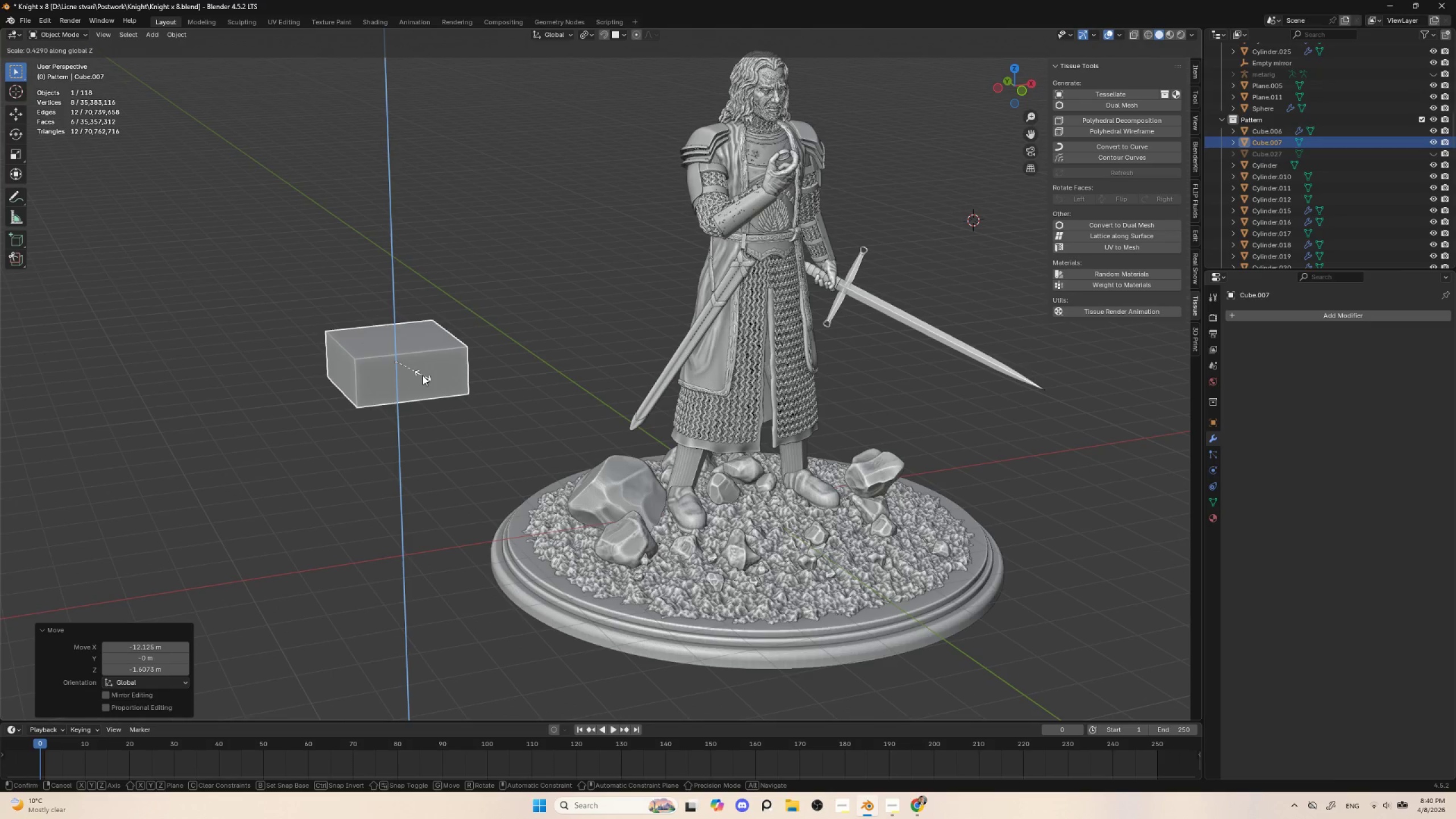 
left_click([425, 375])
 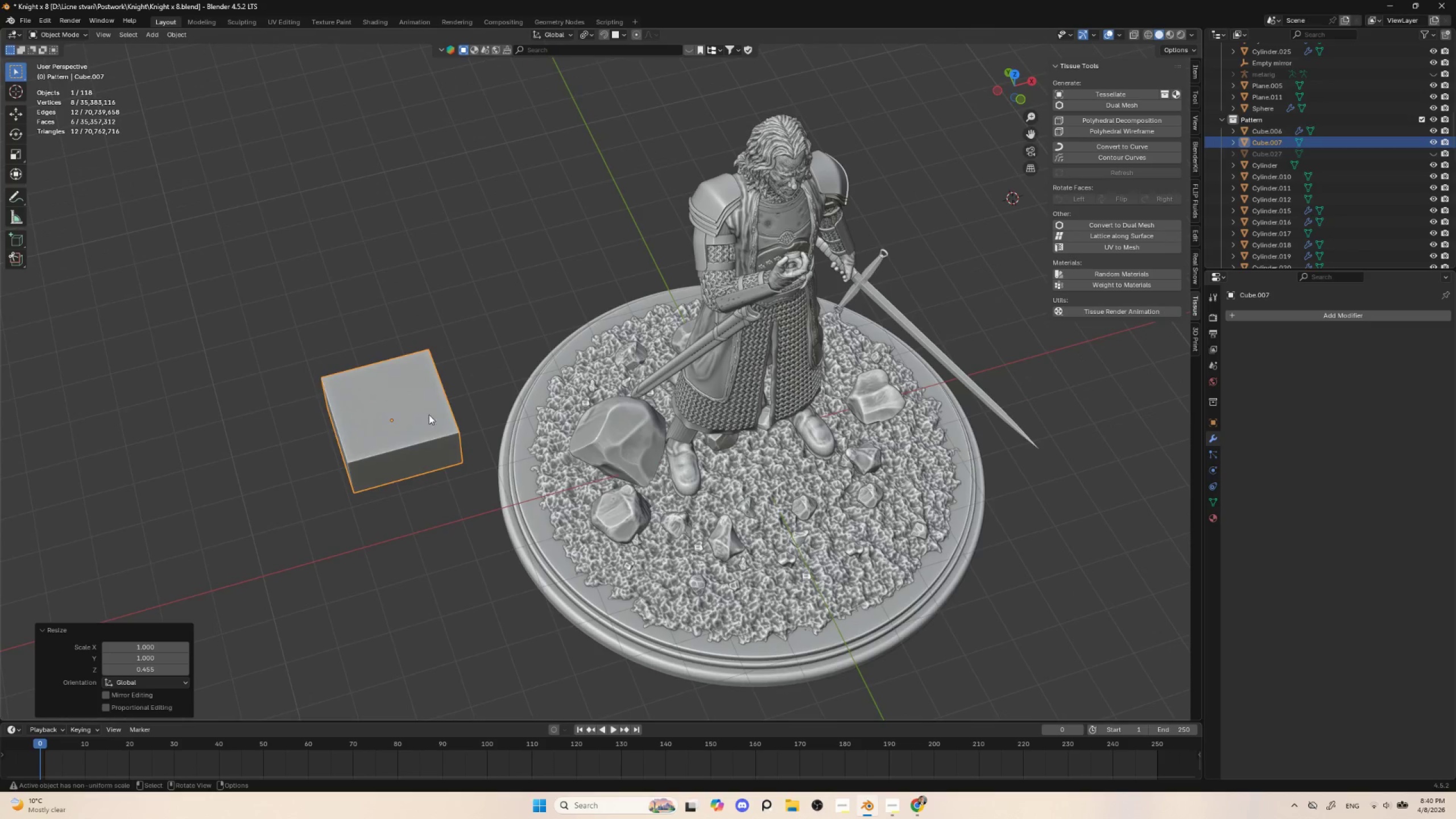 
key(Tab)
 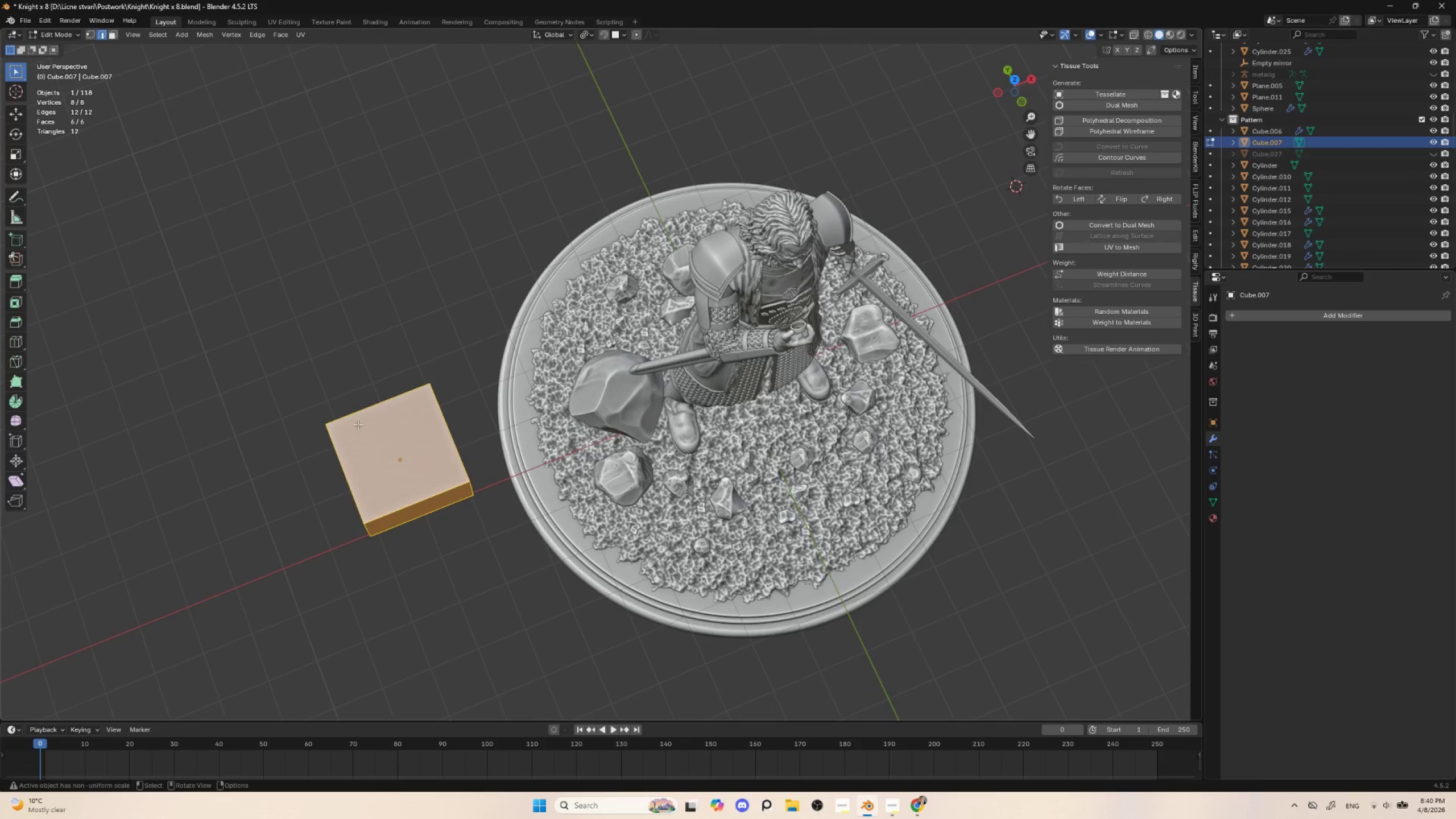 
key(Control+R)
 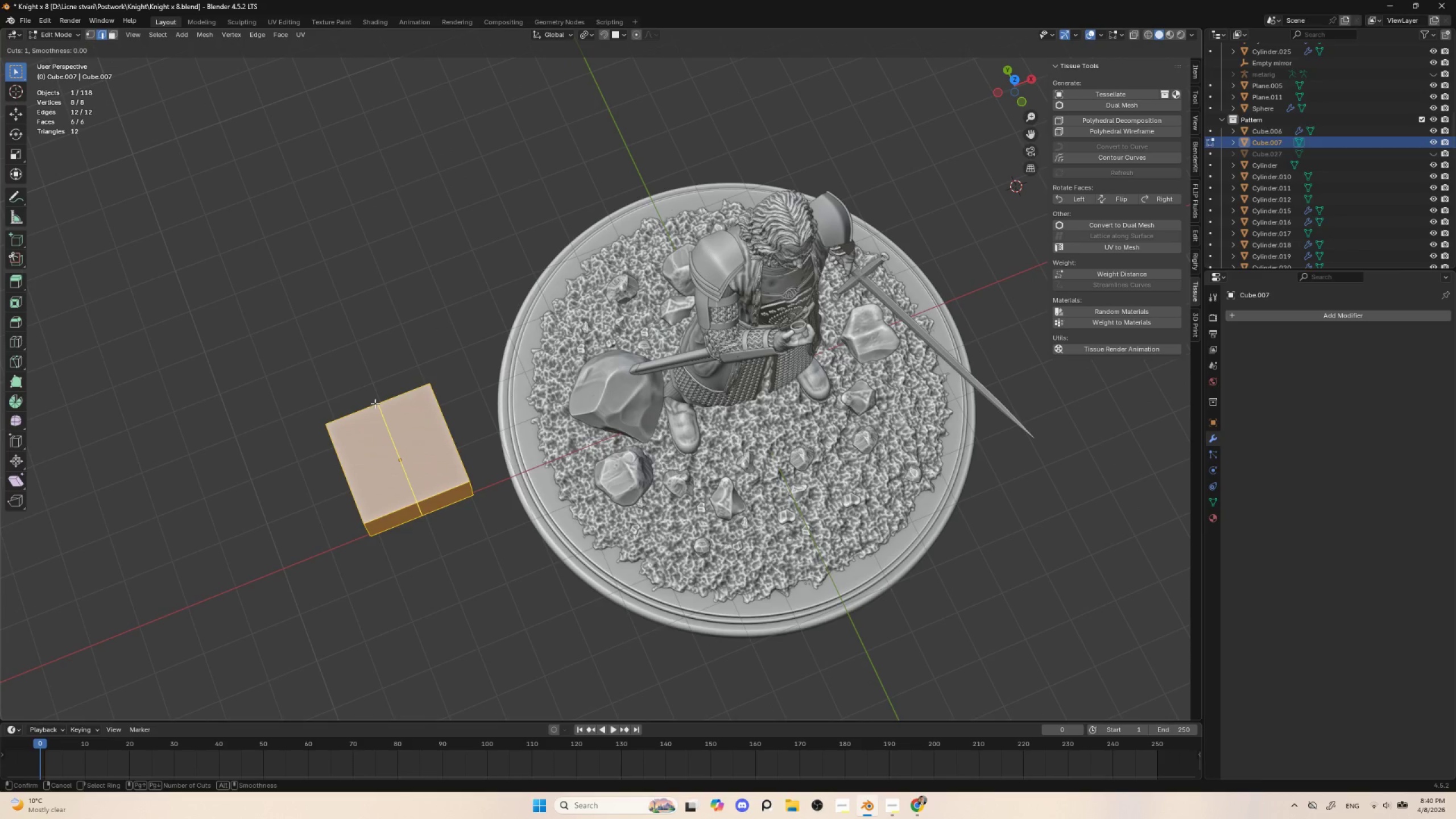 
left_click([375, 403])
 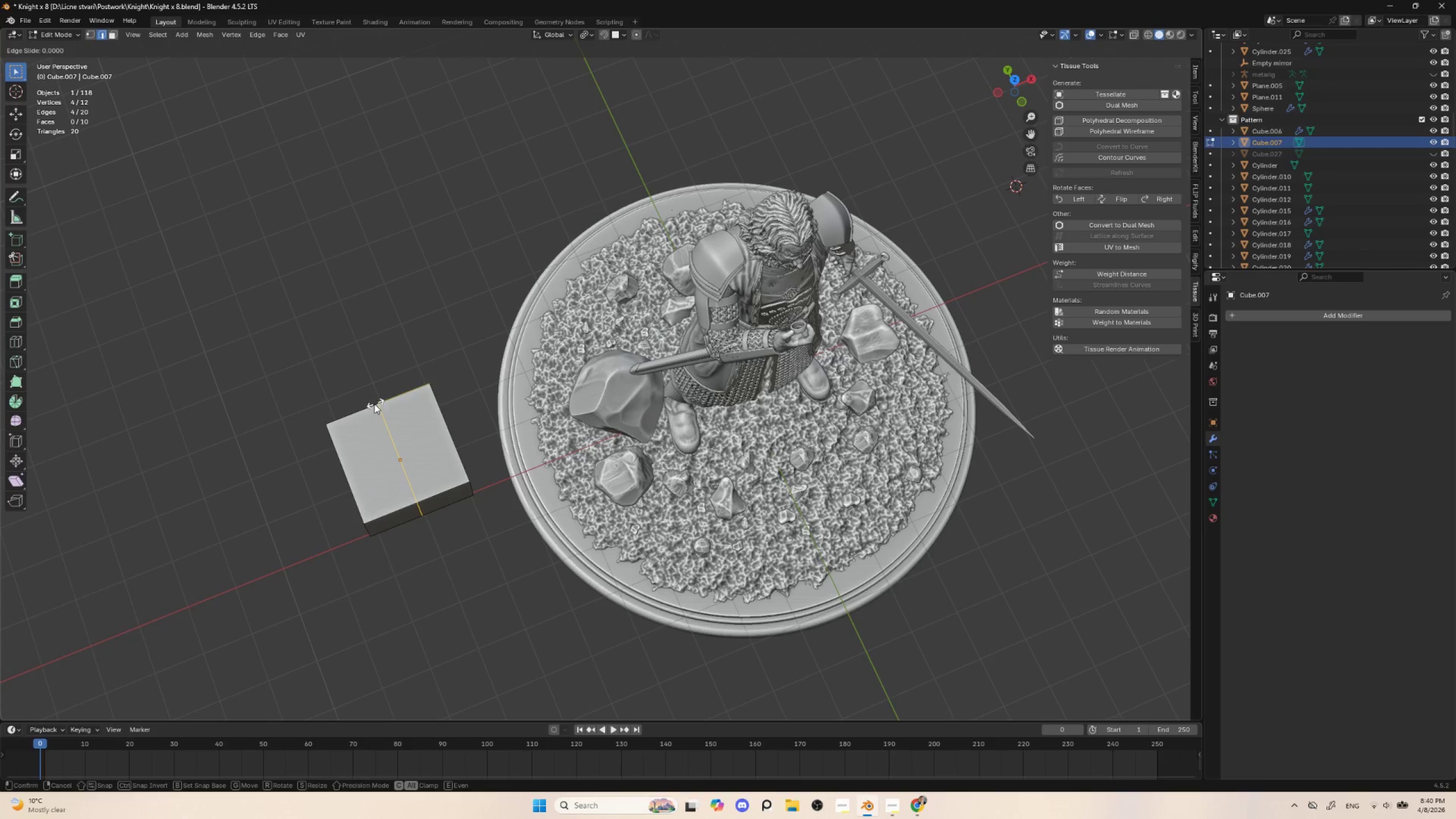 
key(Escape)
 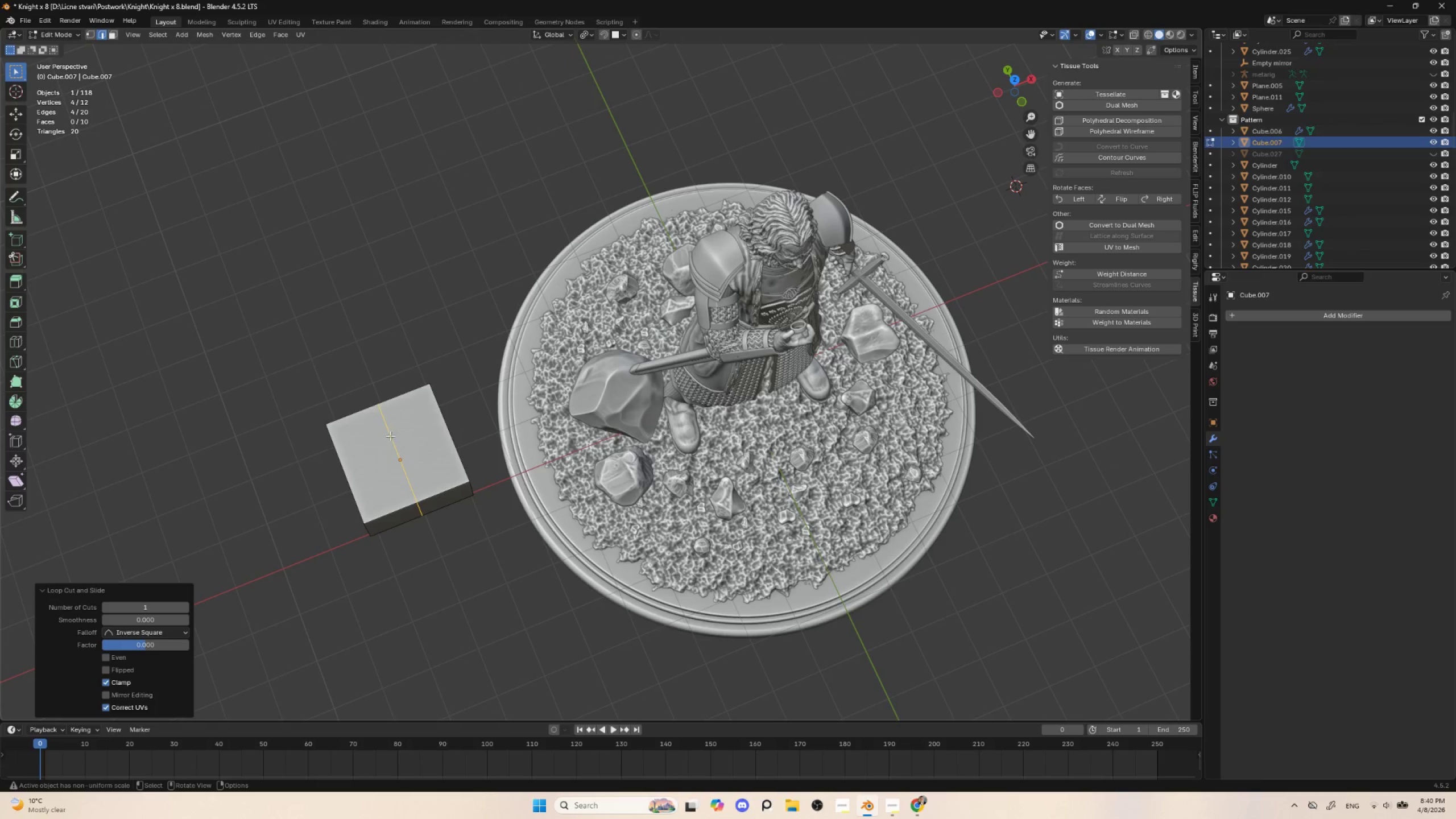 
key(Control+R)
 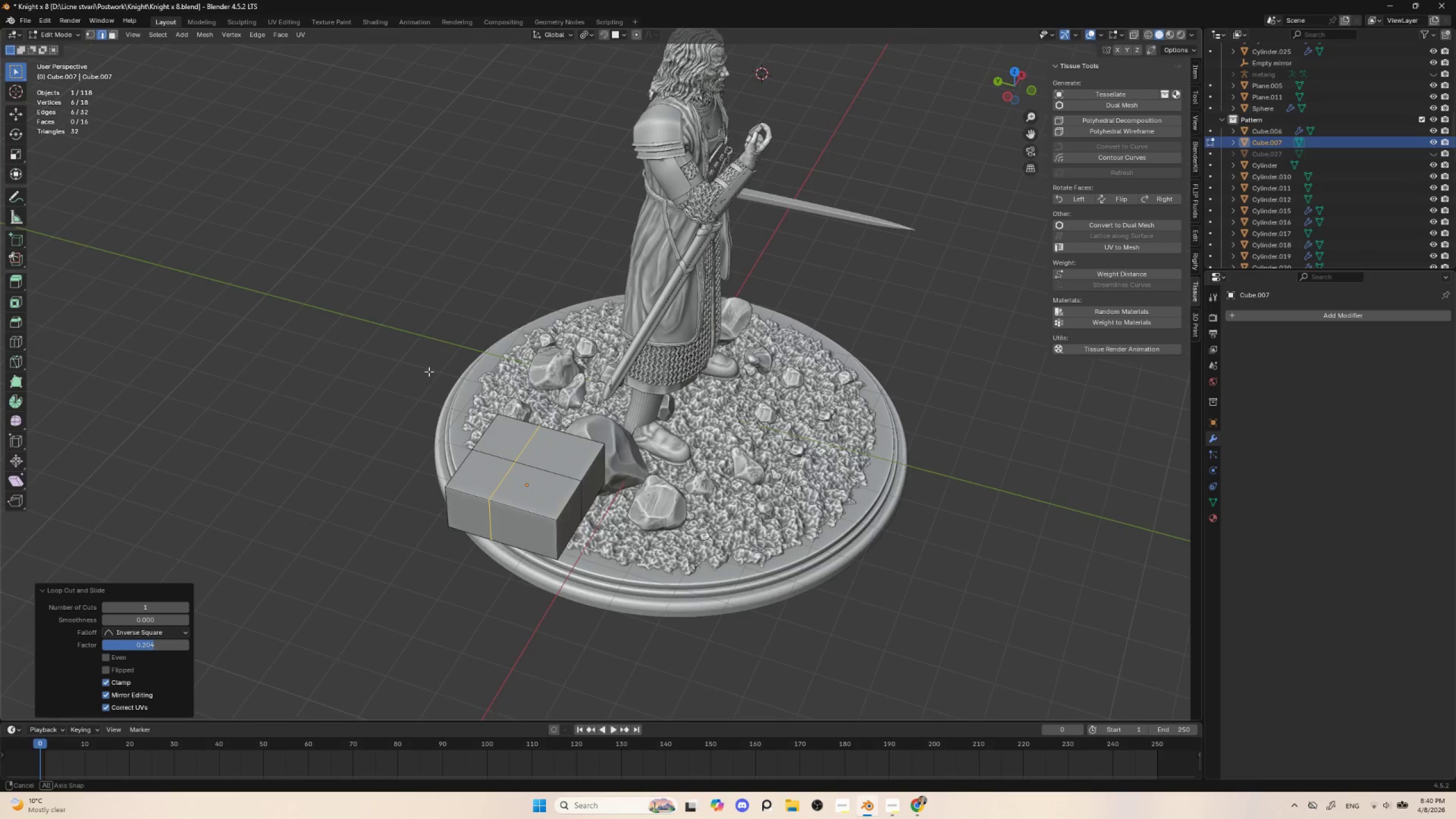 
left_click([462, 502])
 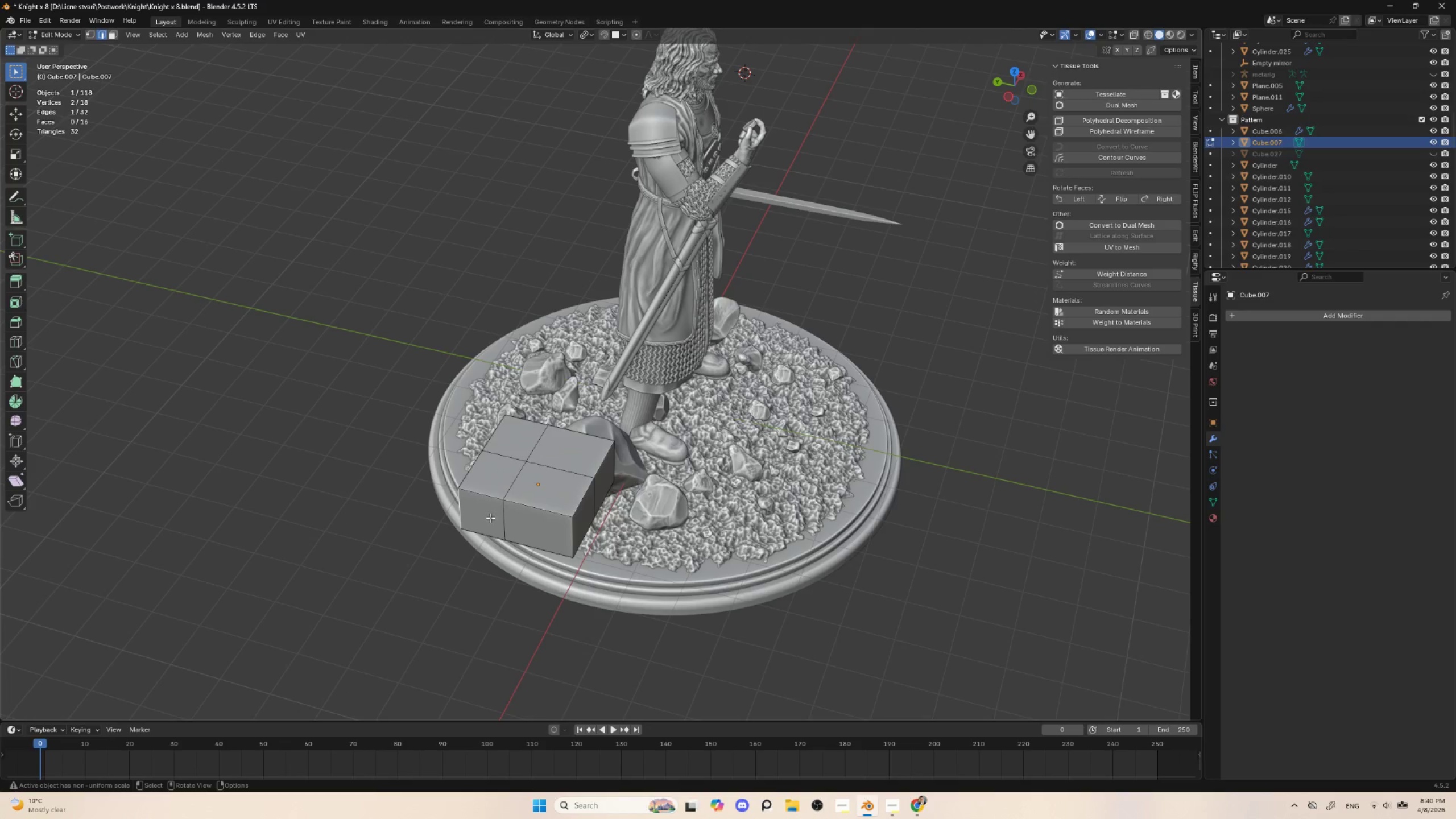 
type(gg)
 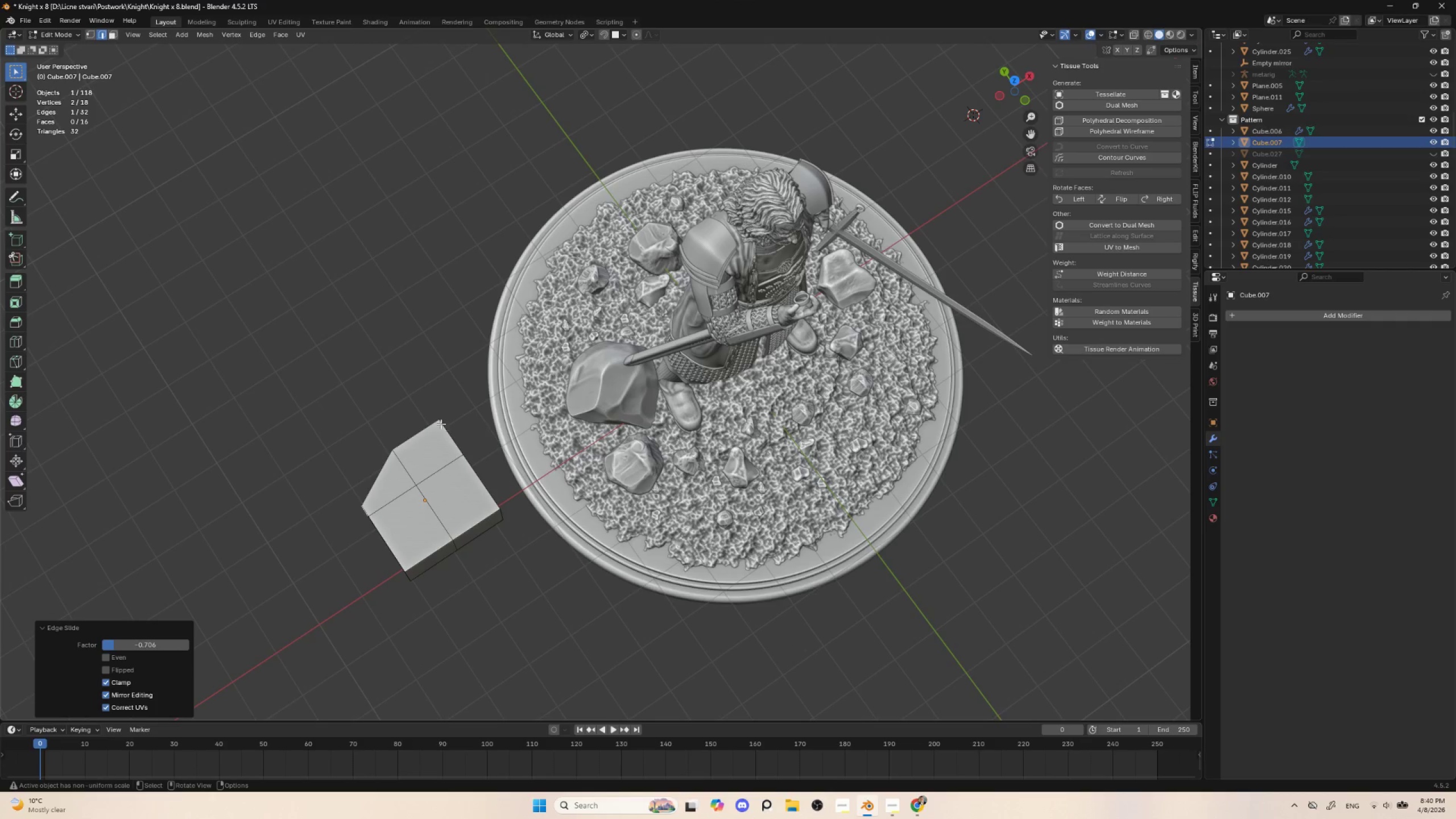 
wait(6.47)
 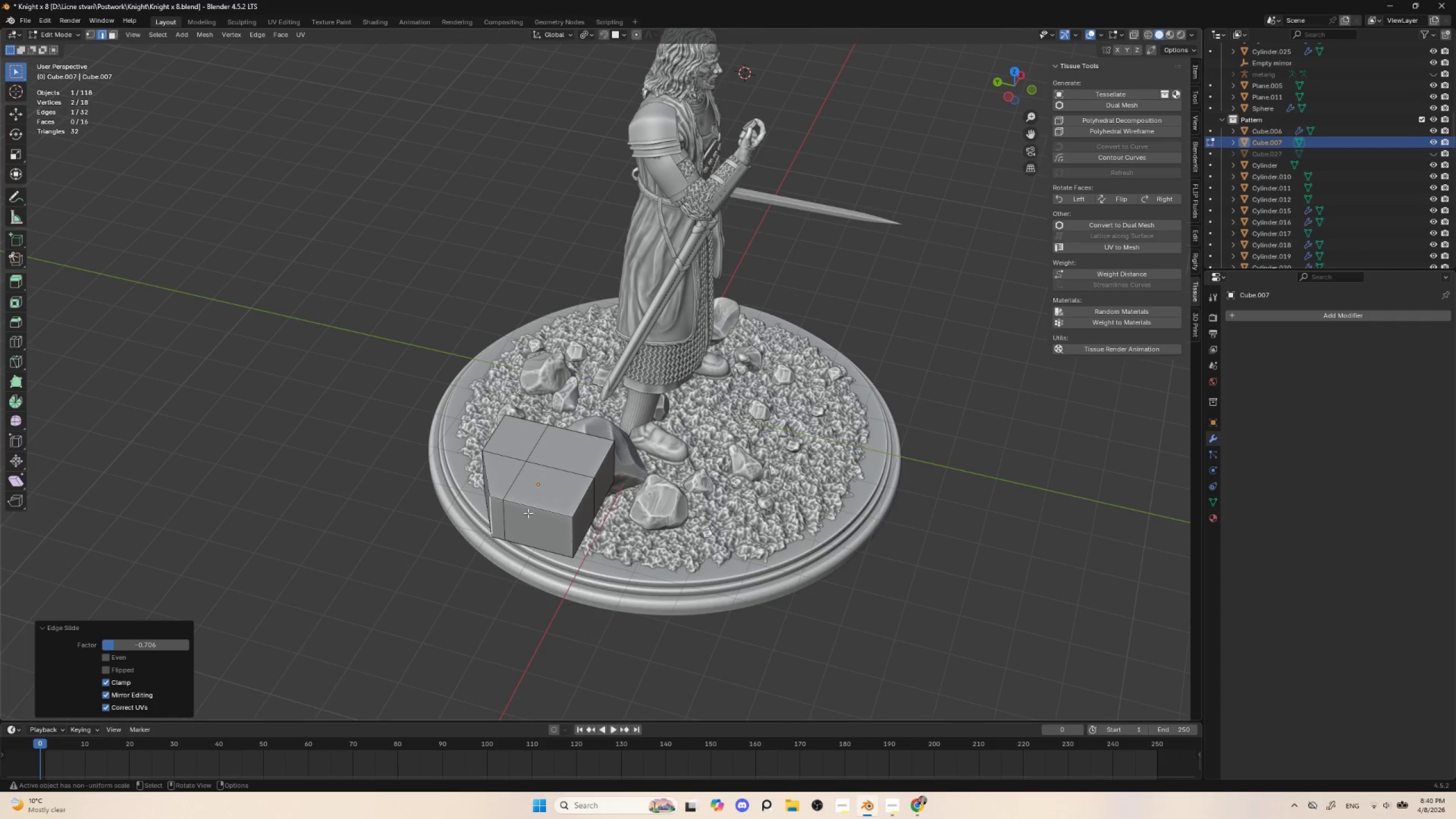 
type(gg)
 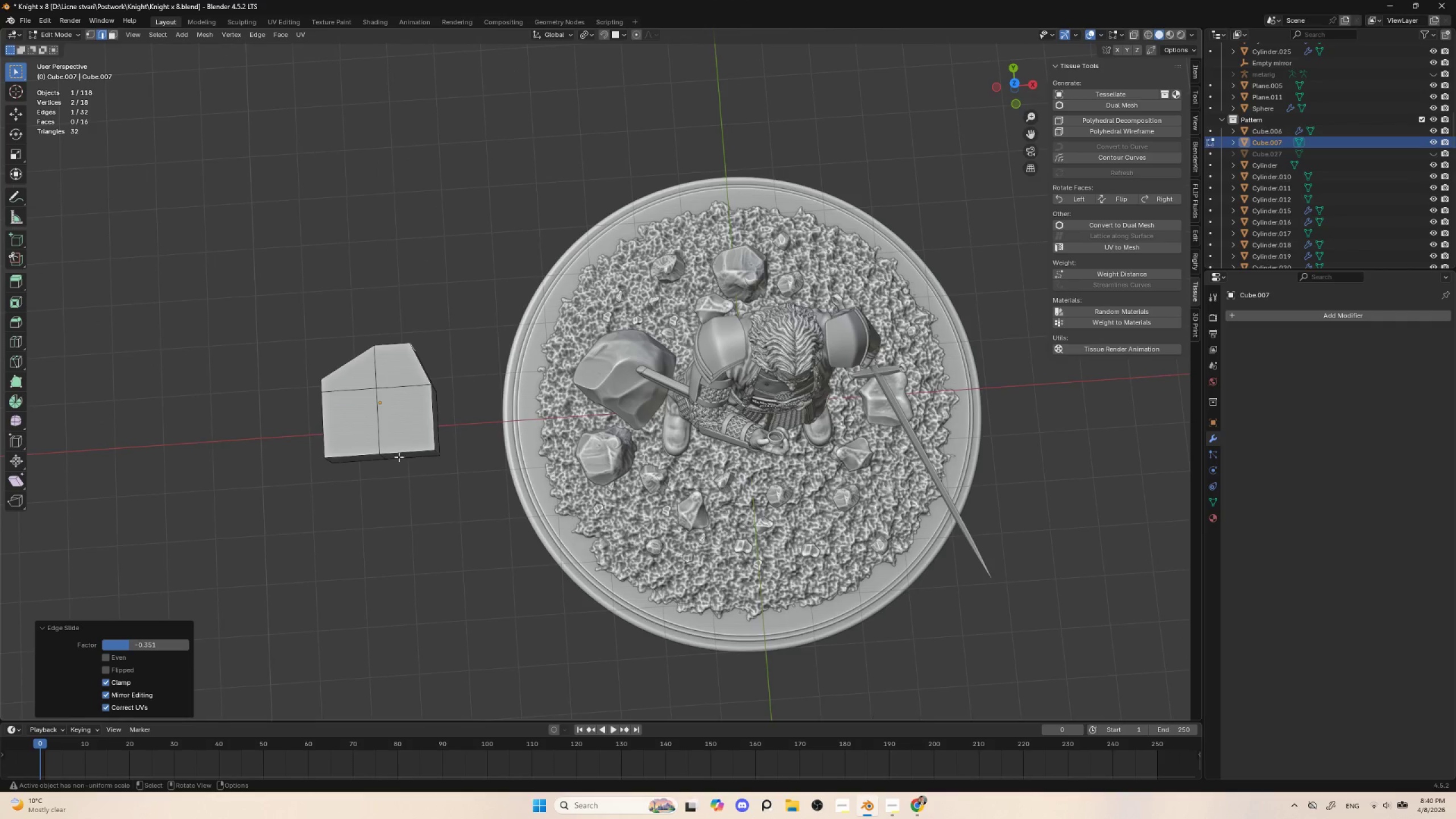 
left_click([391, 461])
 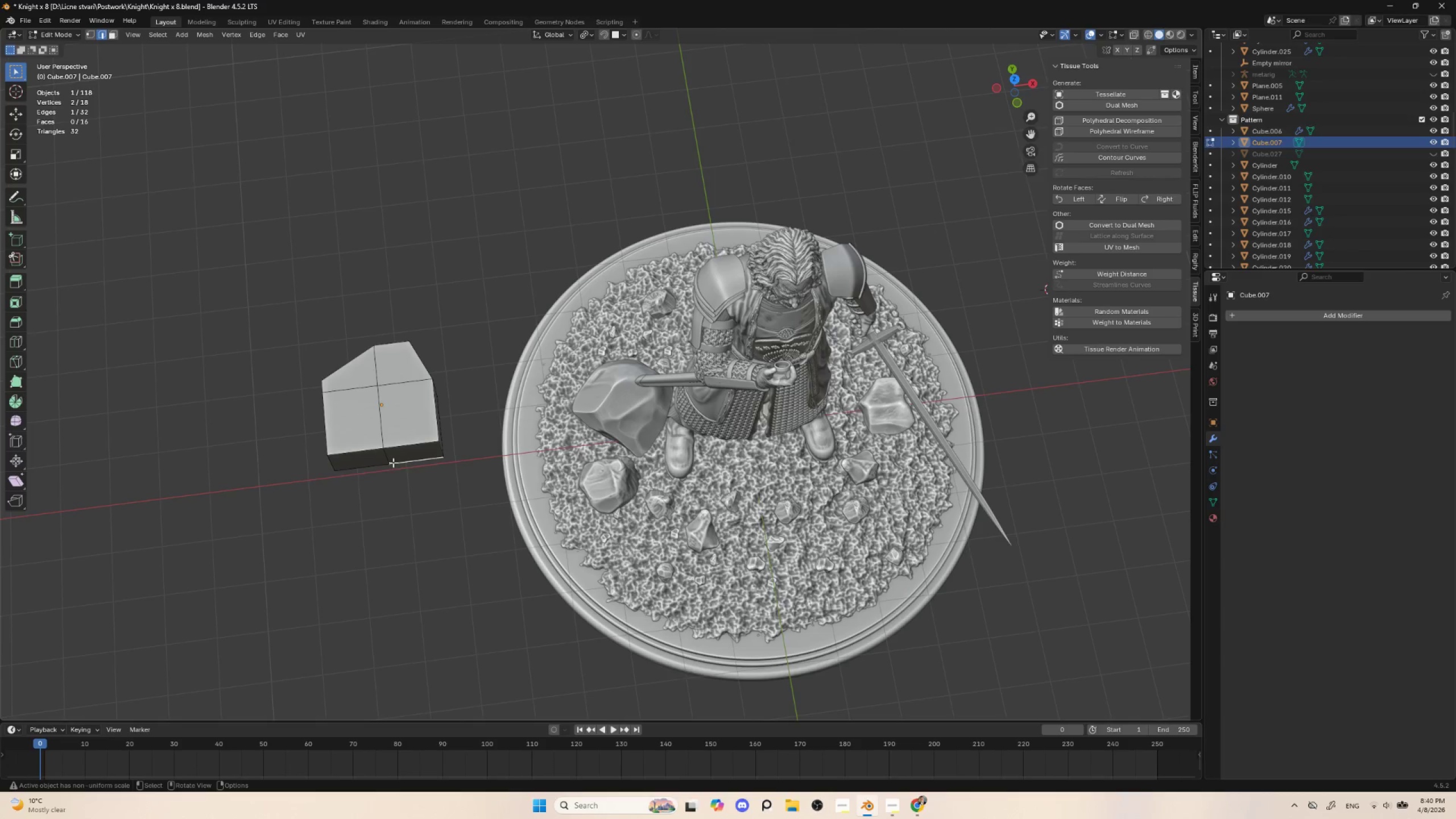 
left_click([389, 459])
 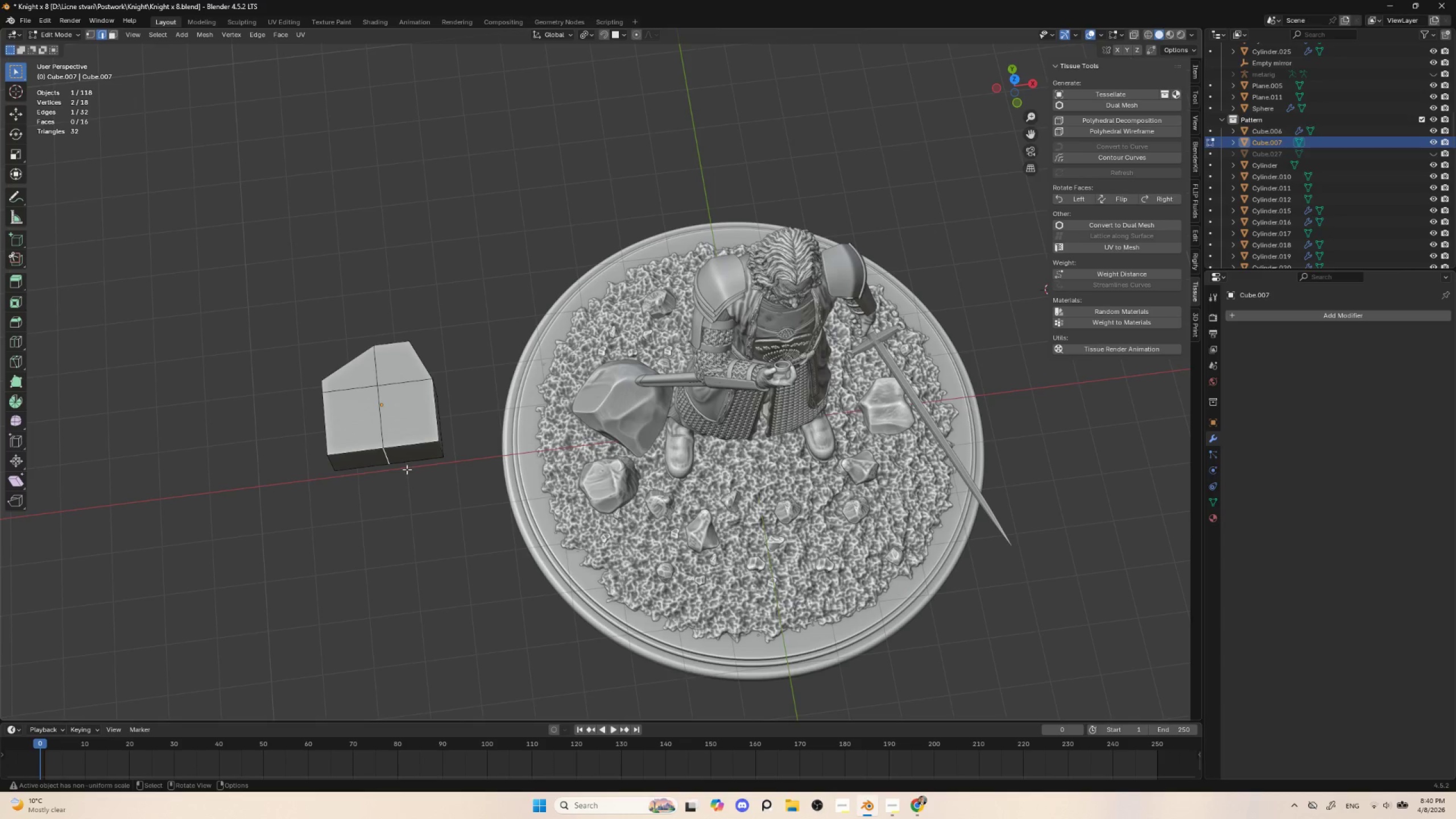 
type(gy)
 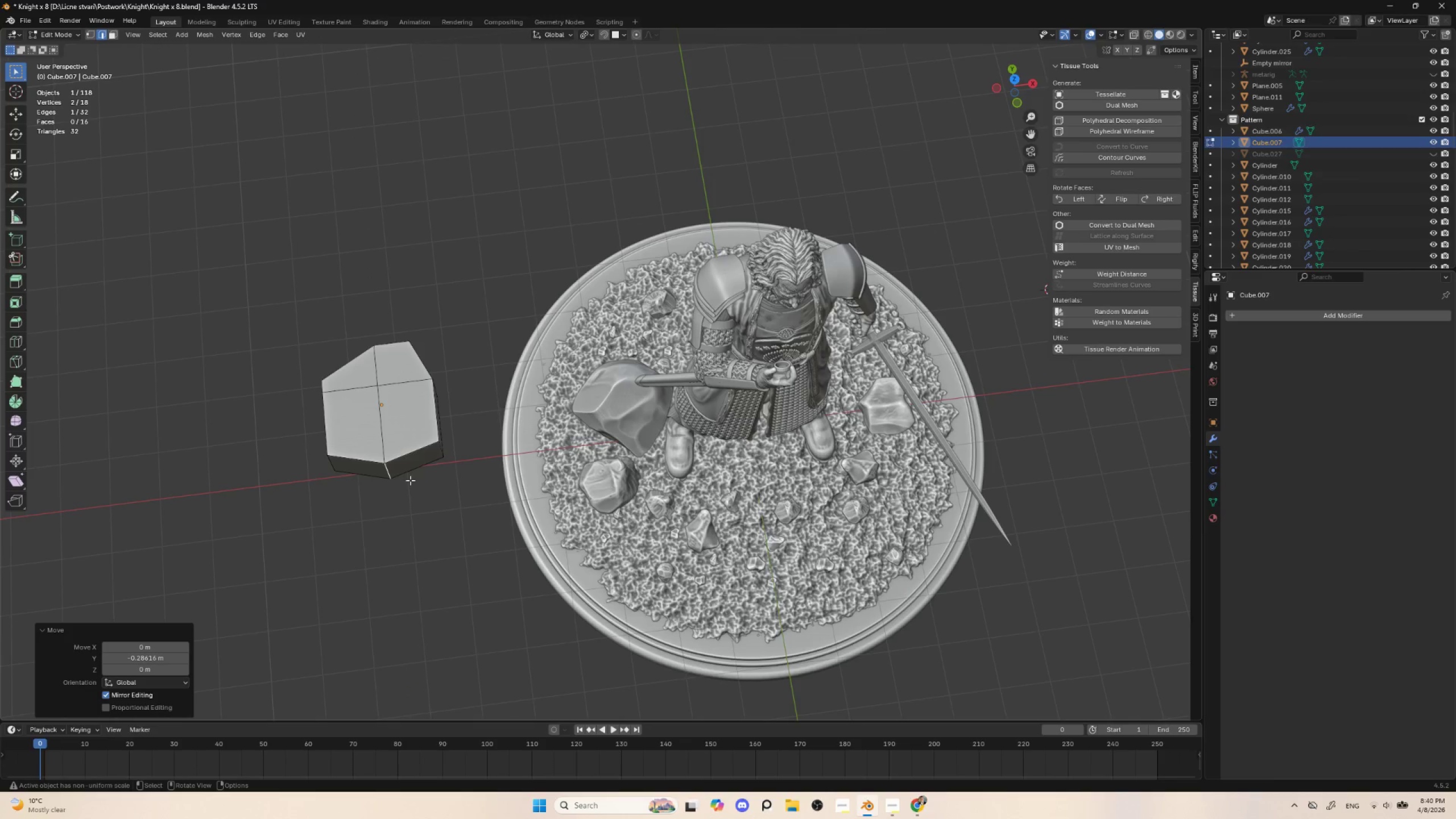 
key(Tab)
 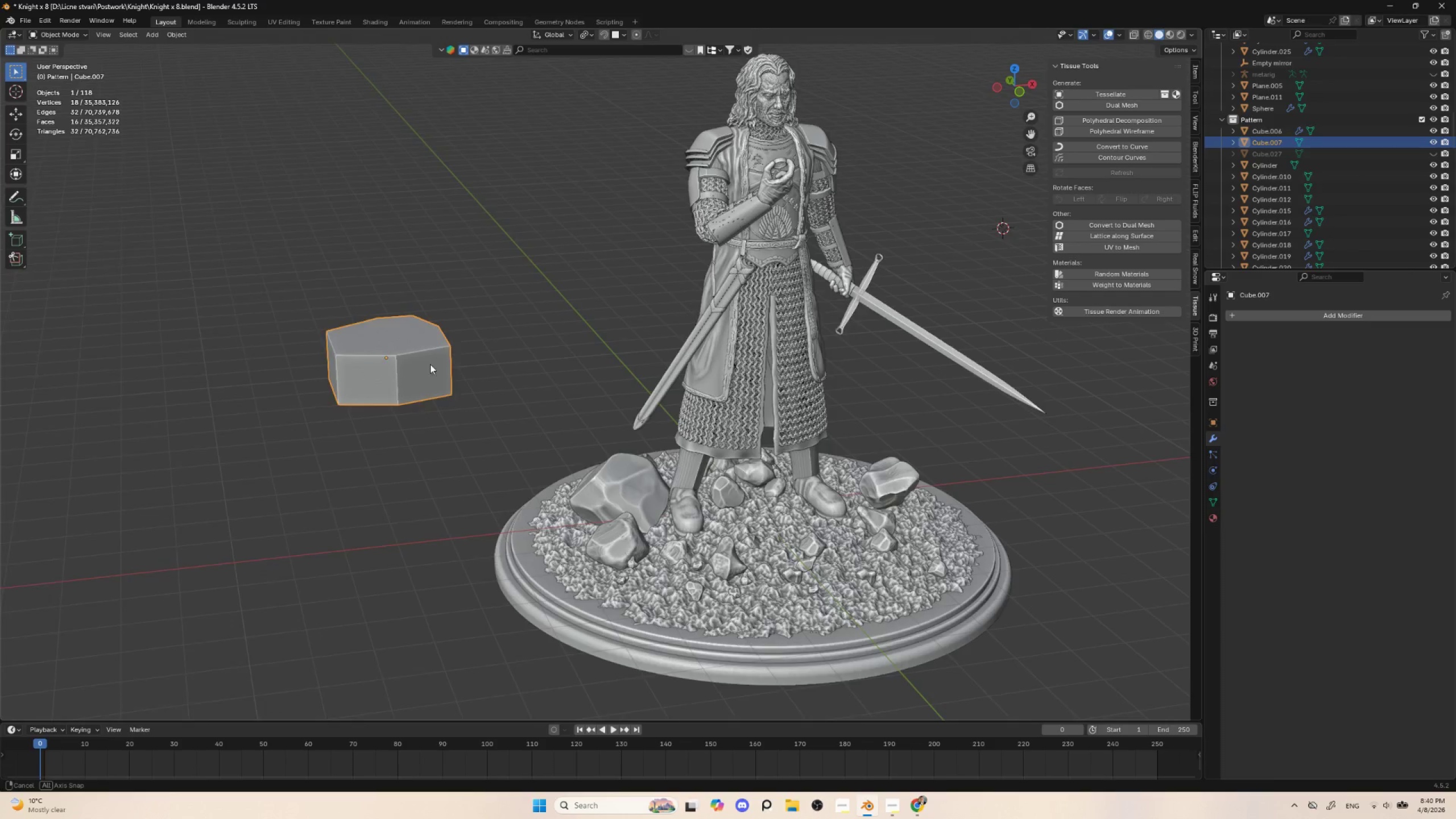 
hold_key(key=ShiftLeft, duration=0.47)
 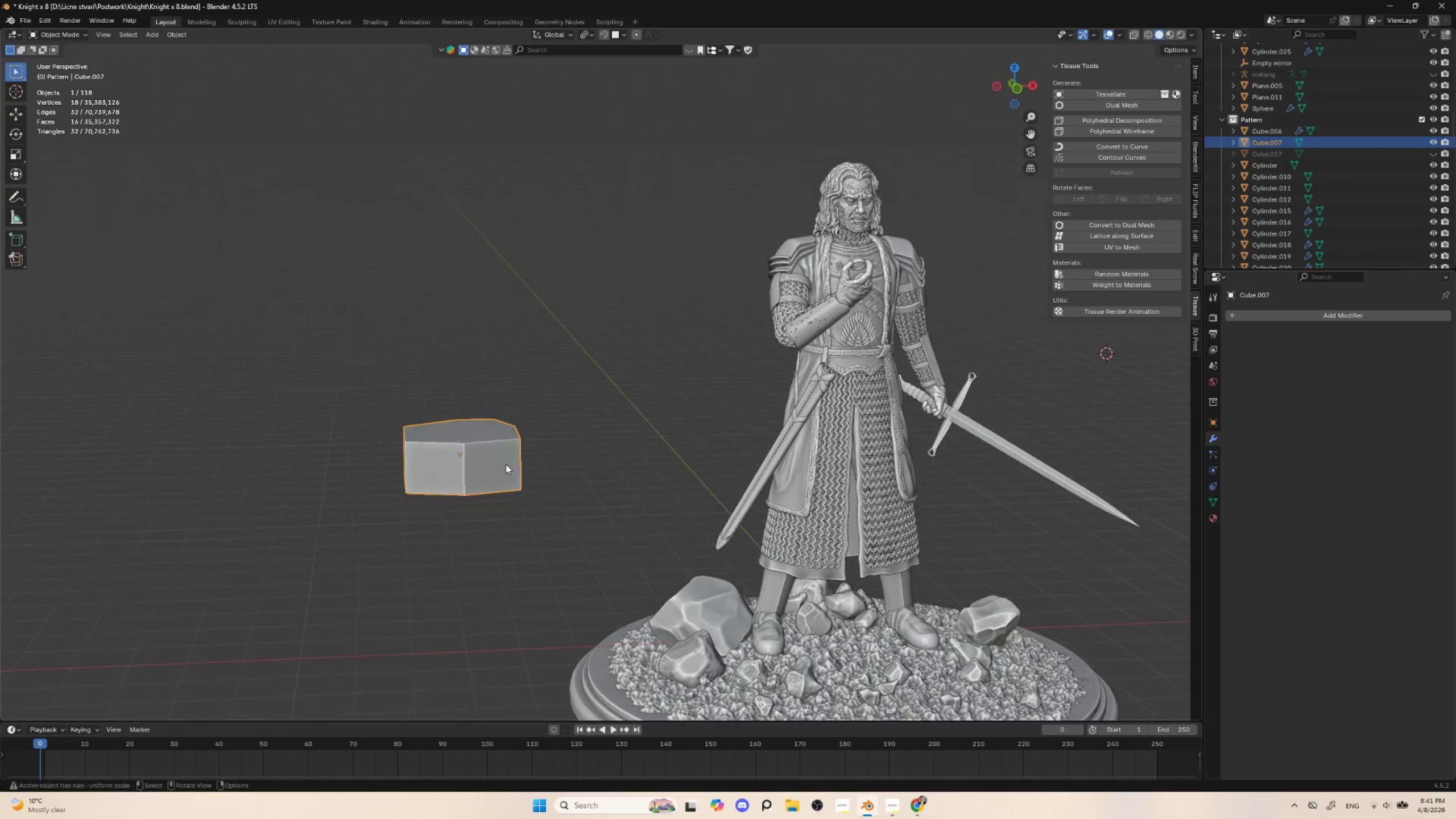 
hold_key(key=ShiftLeft, duration=0.66)
 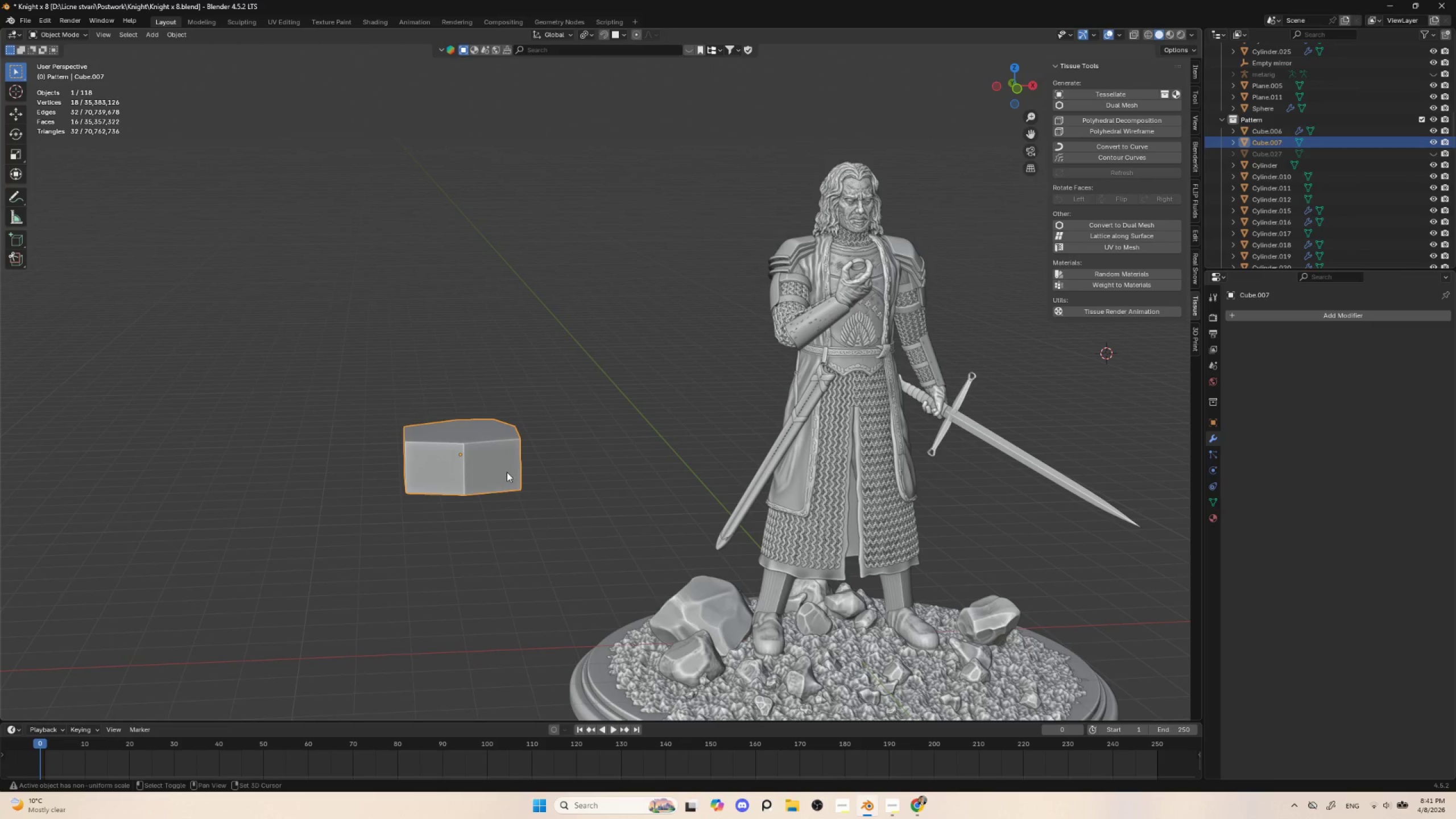 
type(Dzs)
 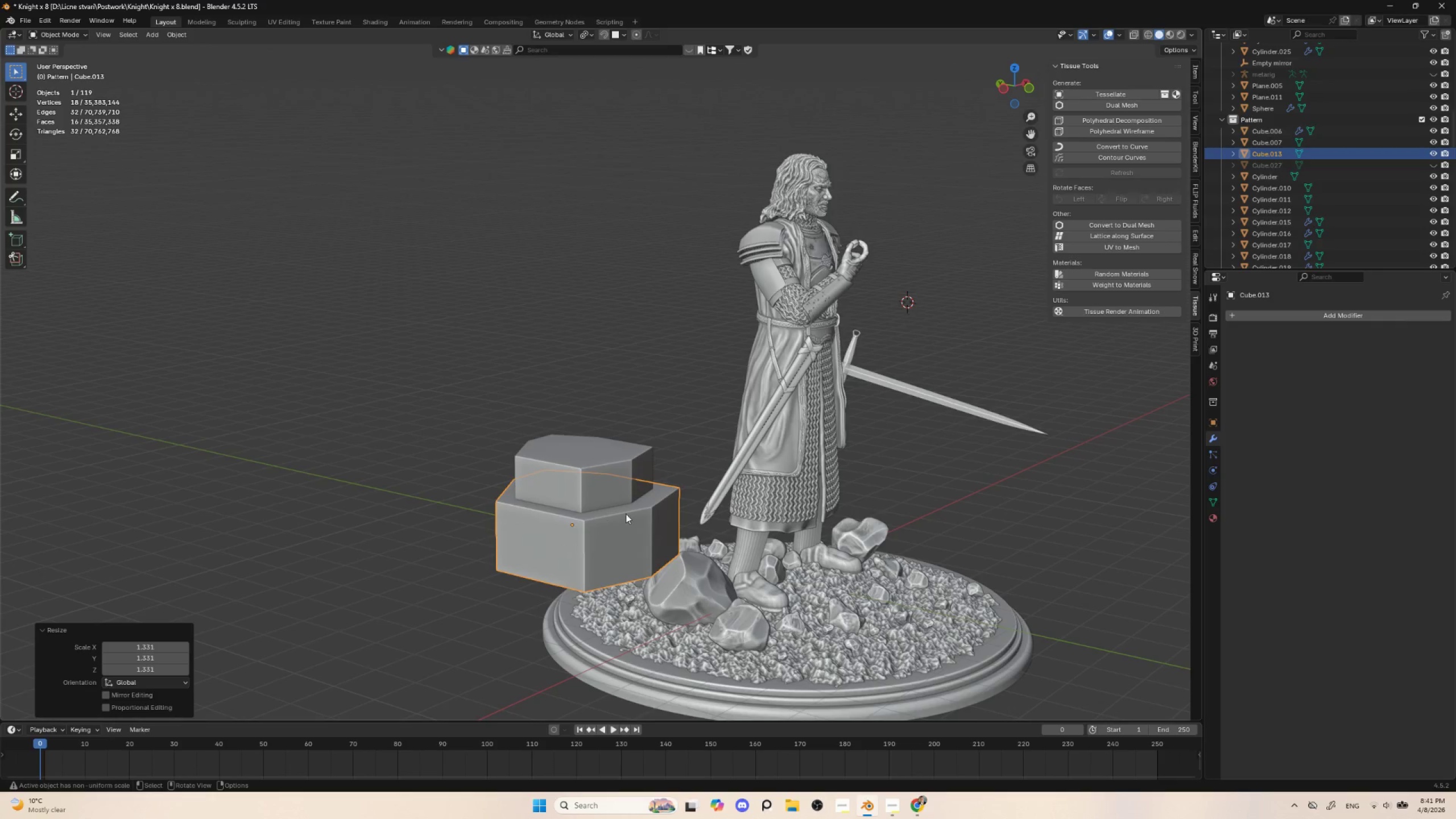 
type(rz)
 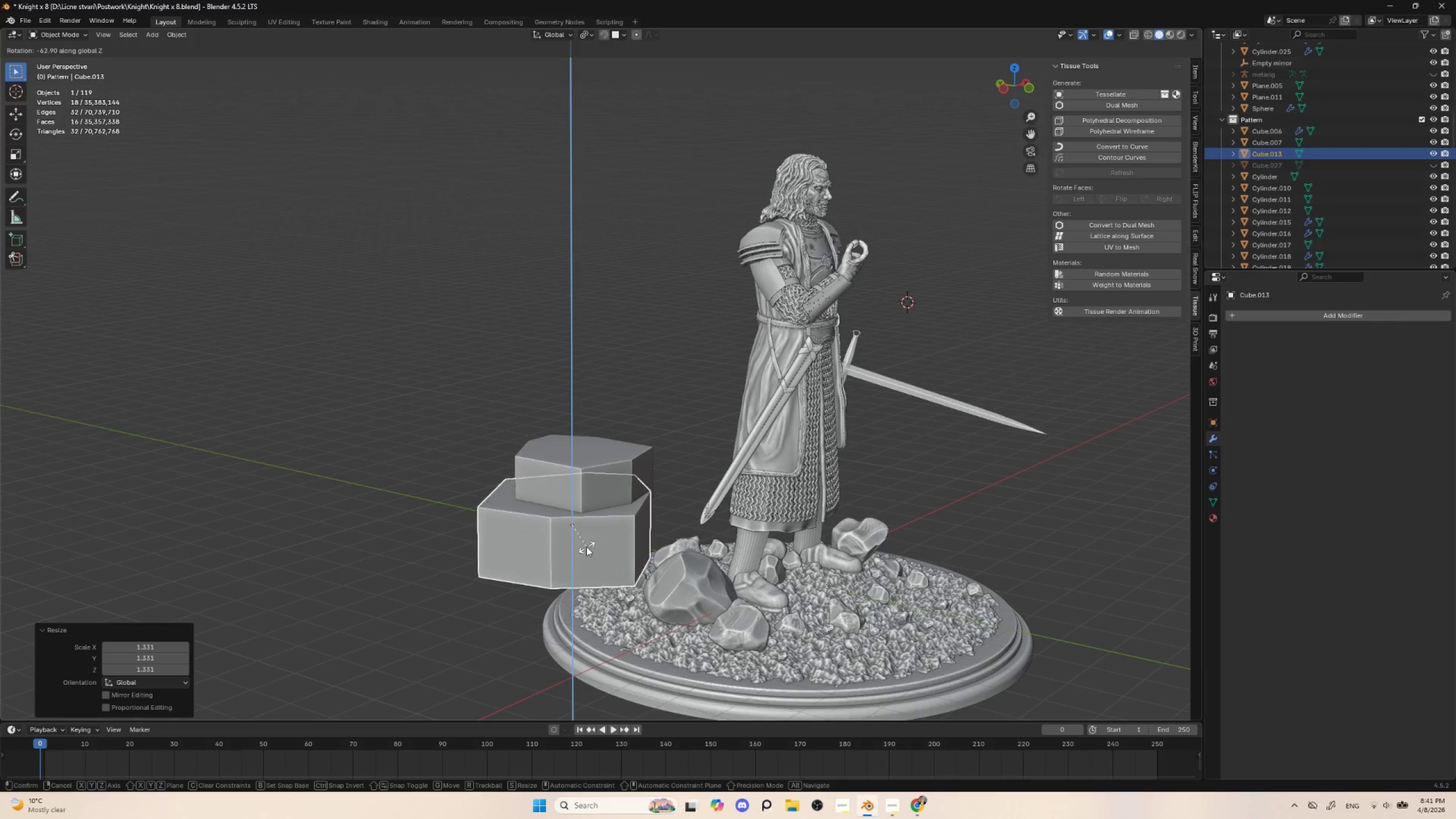 
left_click_drag(start_coordinate=[589, 546], to_coordinate=[585, 548])
 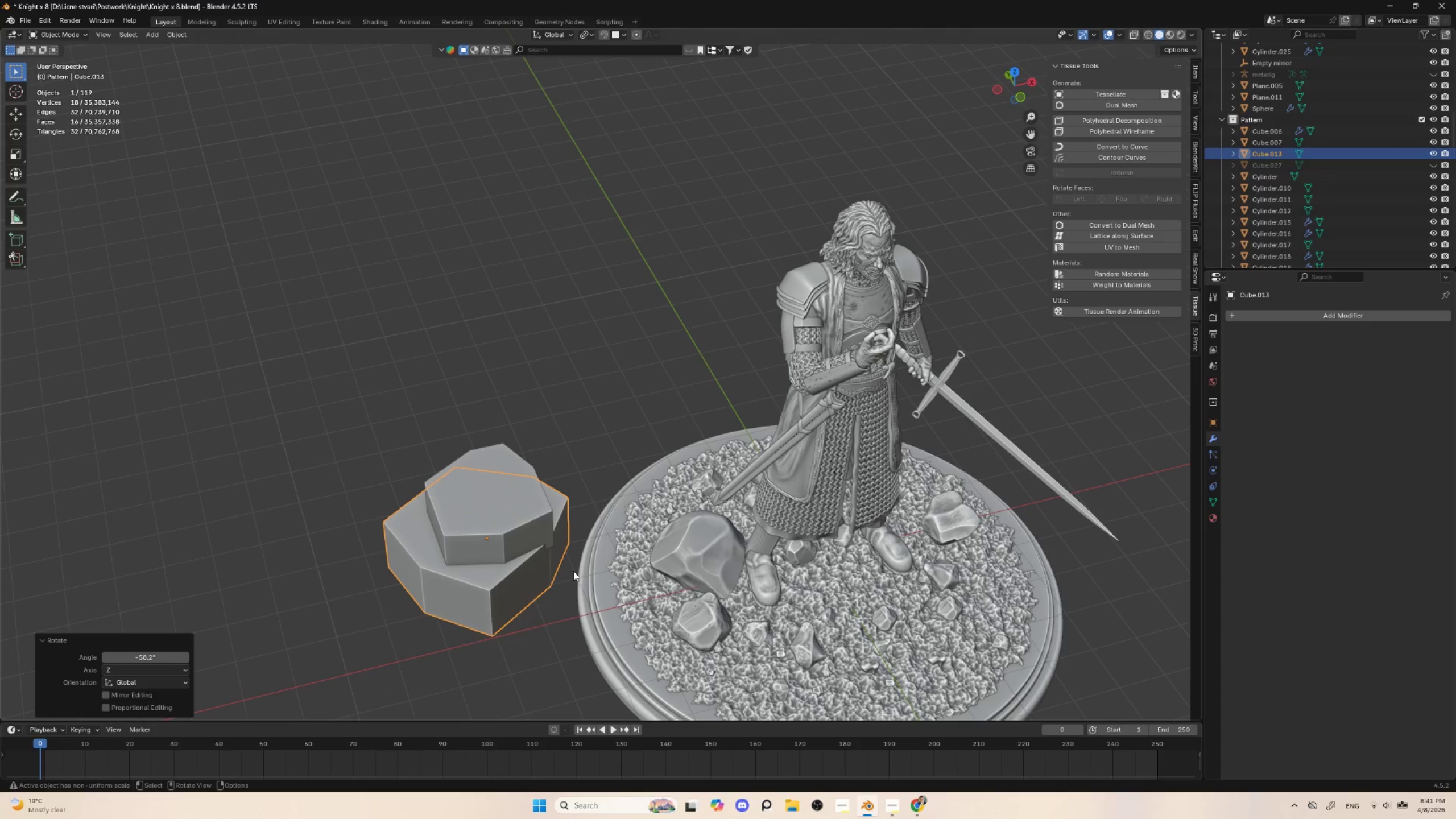 
type(gyx)
 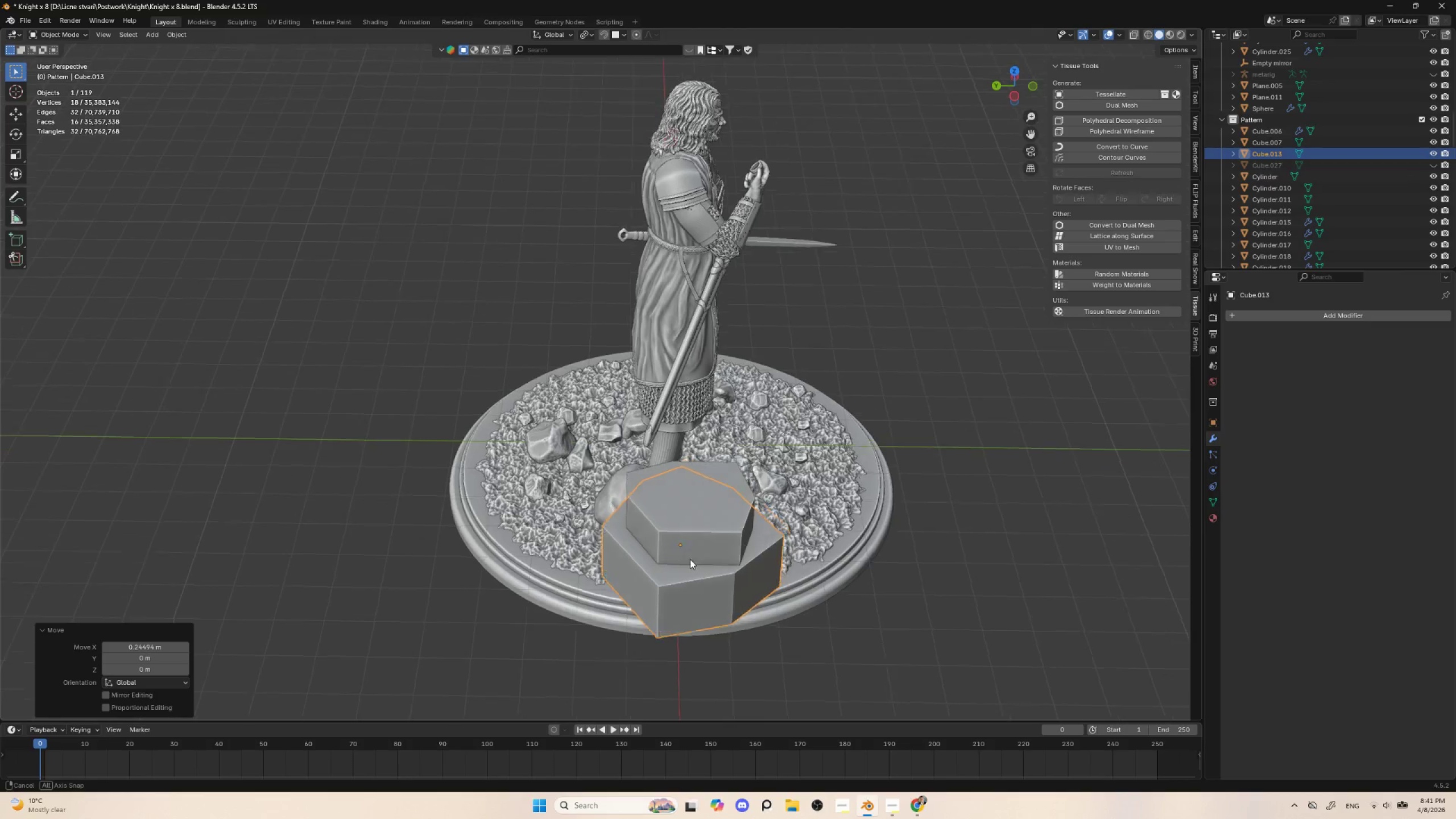 
hold_key(key=AltLeft, duration=0.56)
 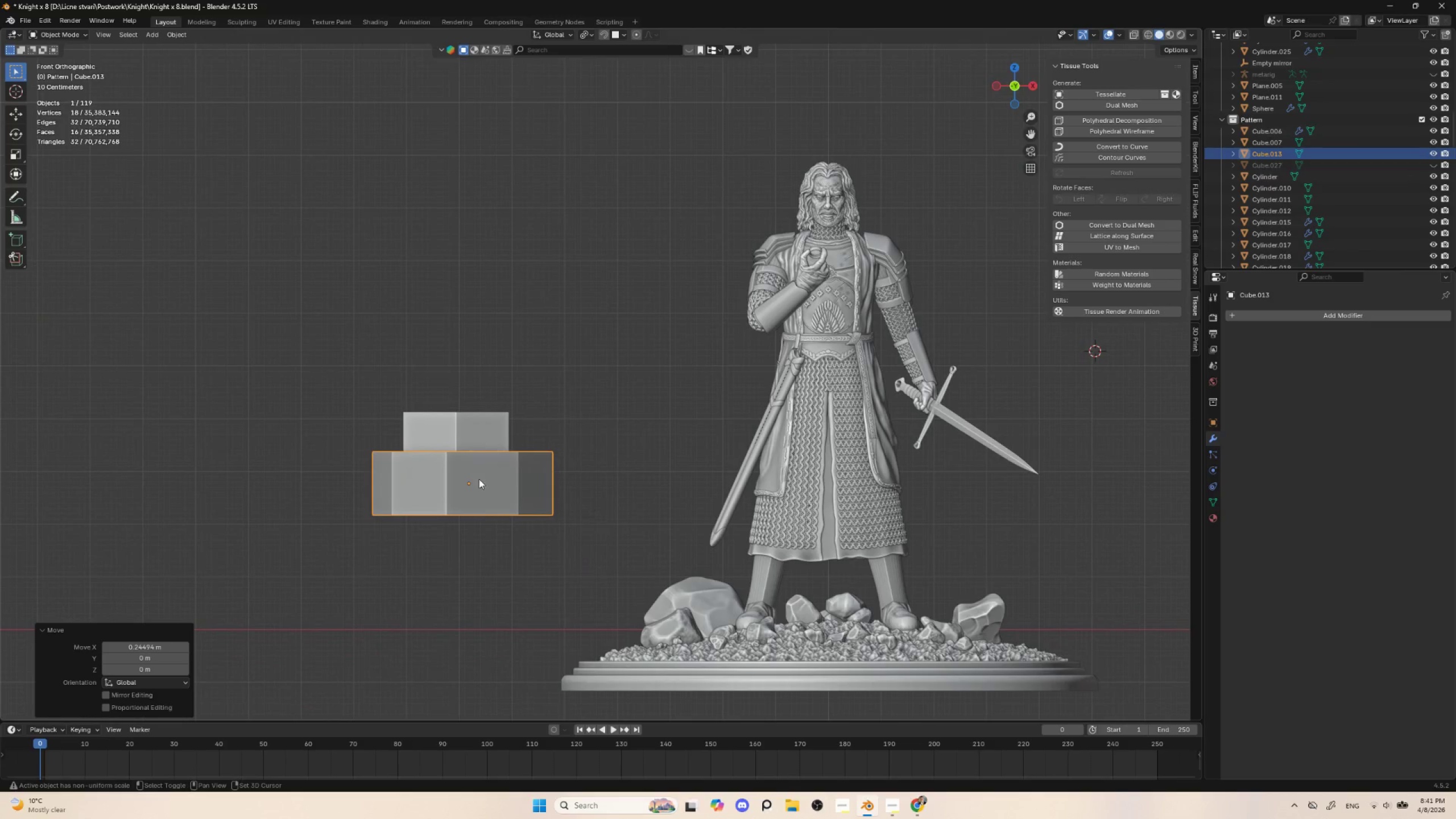 
key(Shift+ShiftLeft)
 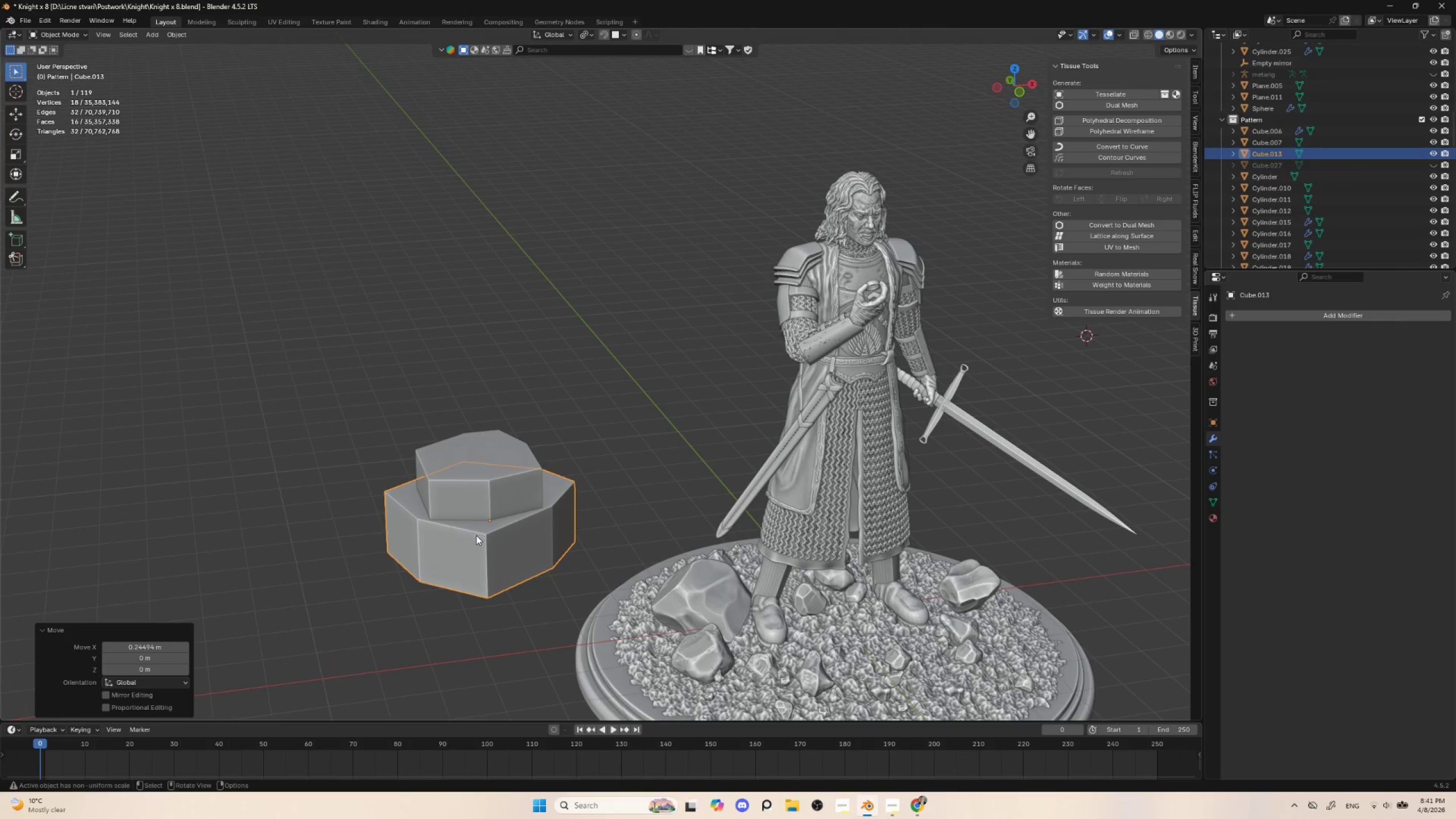 
hold_key(key=ShiftLeft, duration=0.66)
 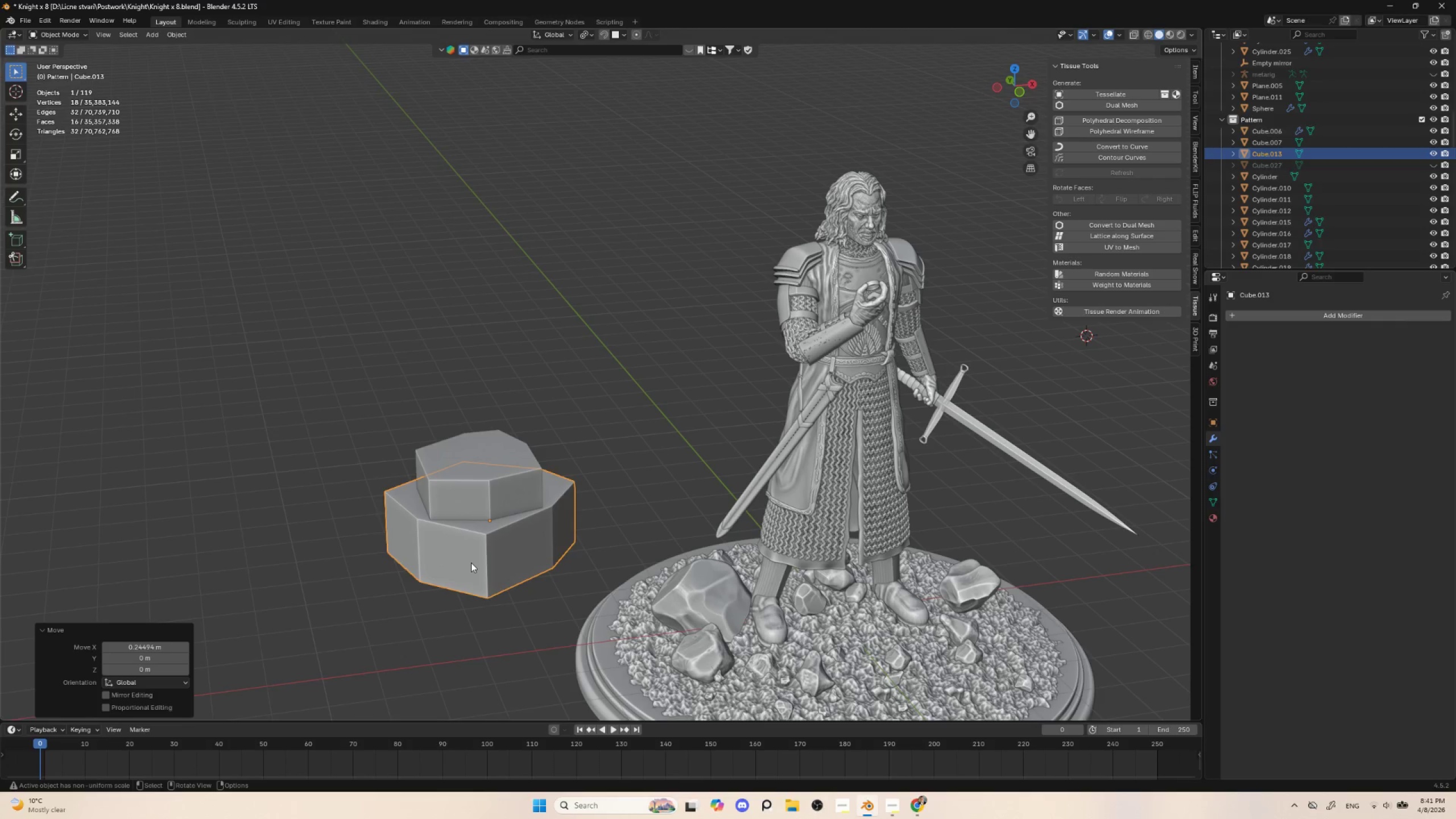 
left_click([474, 560])
 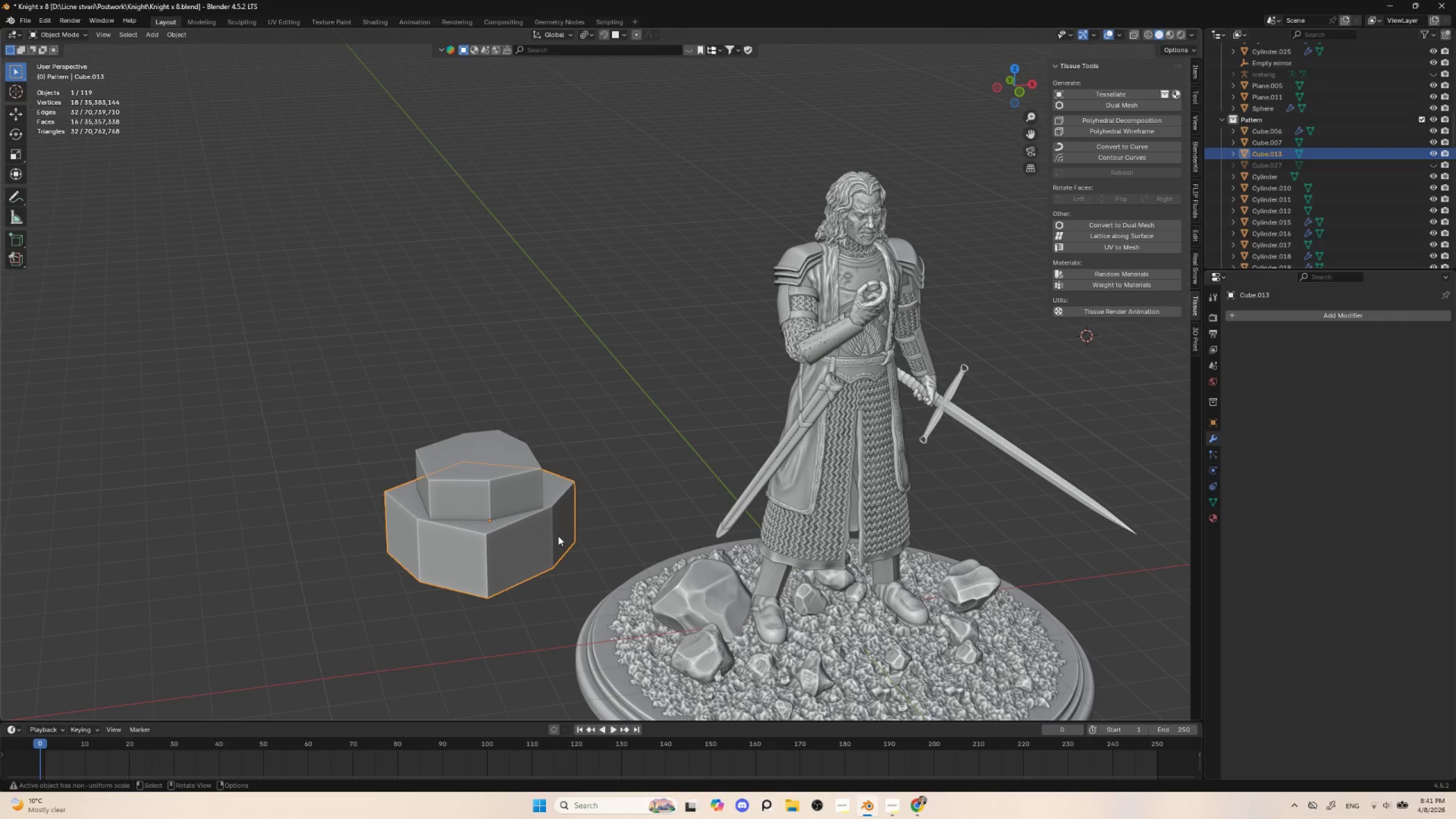 
type(sz)
 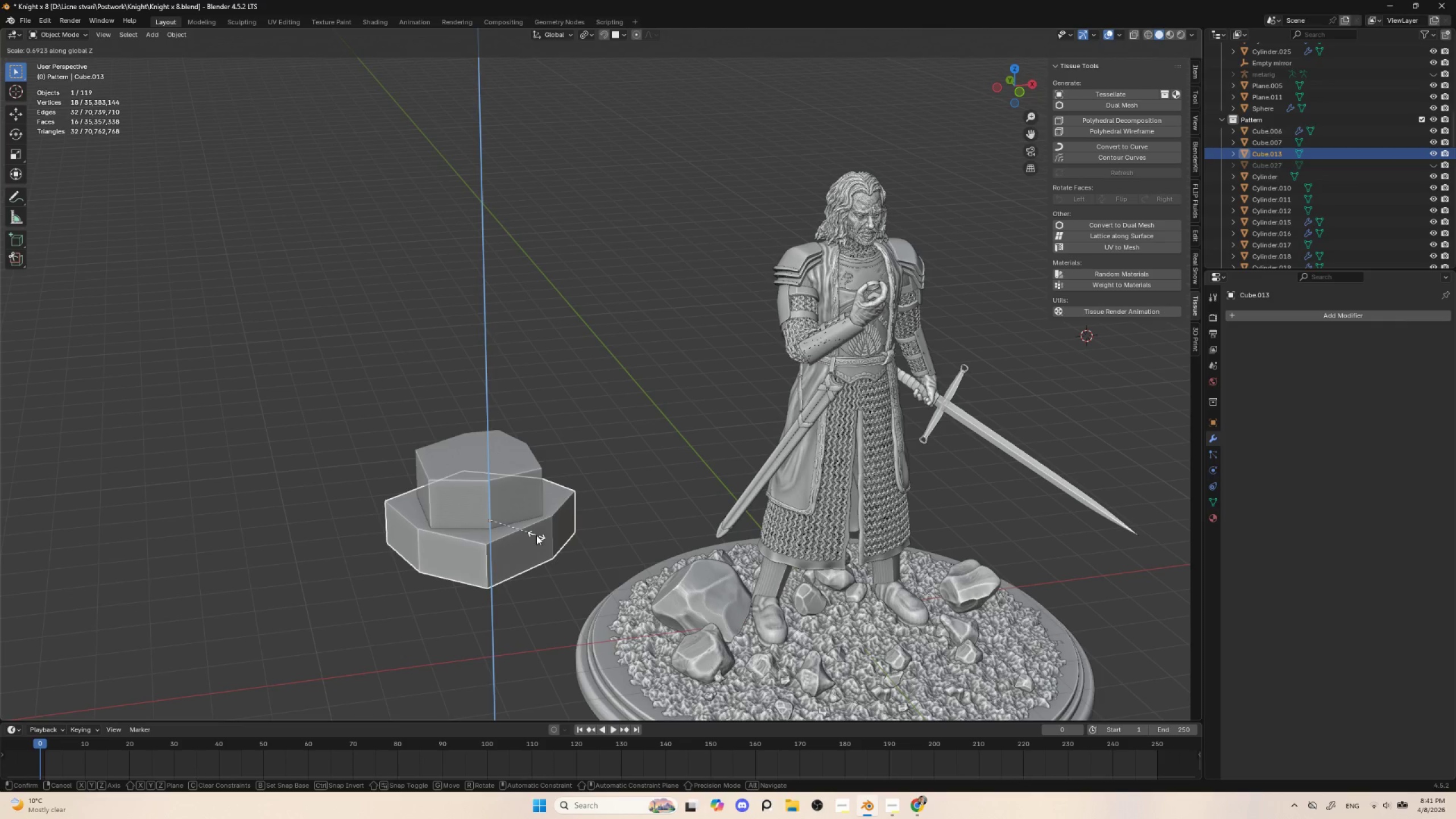 
left_click([537, 535])
 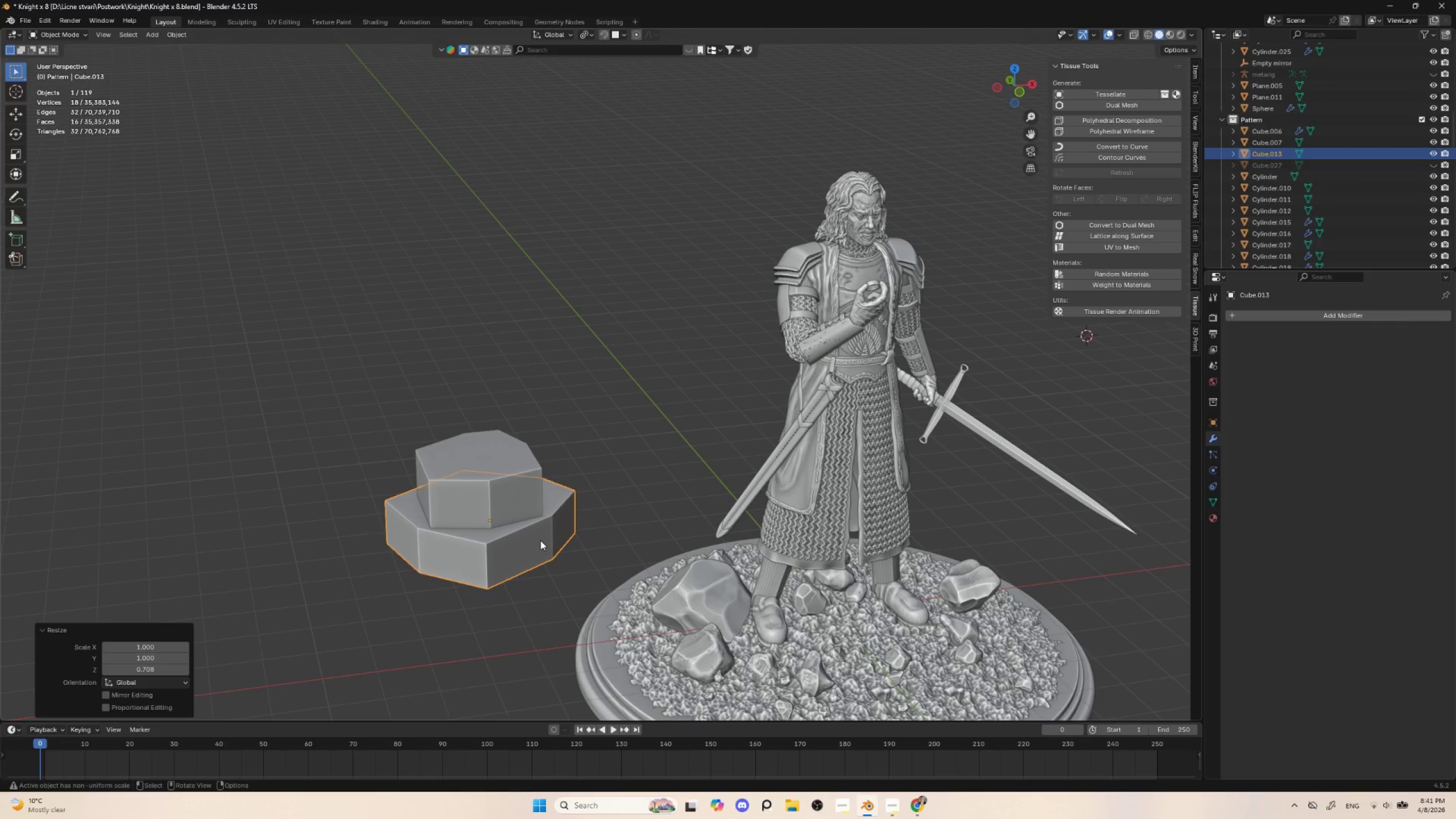 
type(gz)
 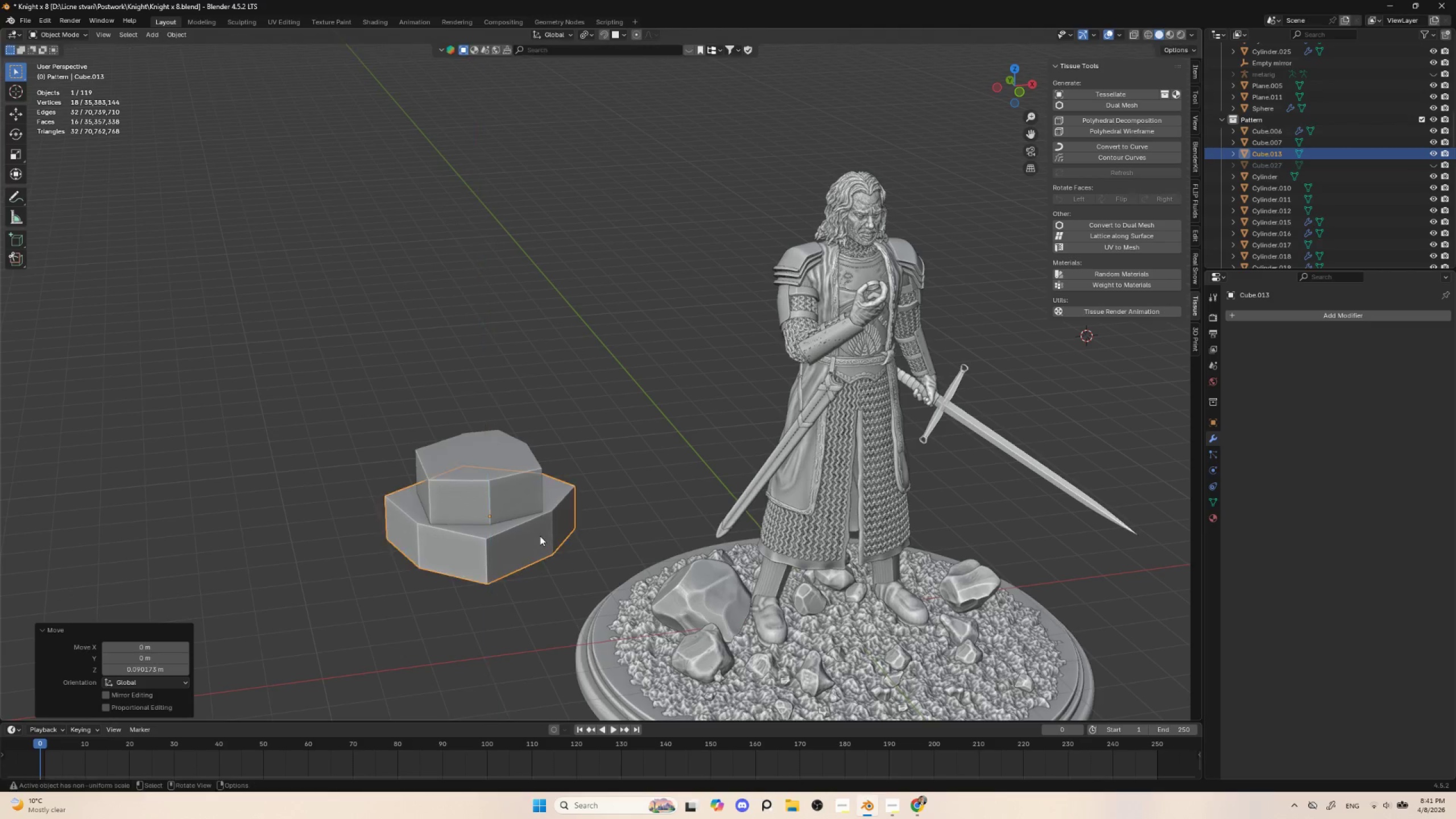 
hold_key(key=ShiftLeft, duration=0.55)
 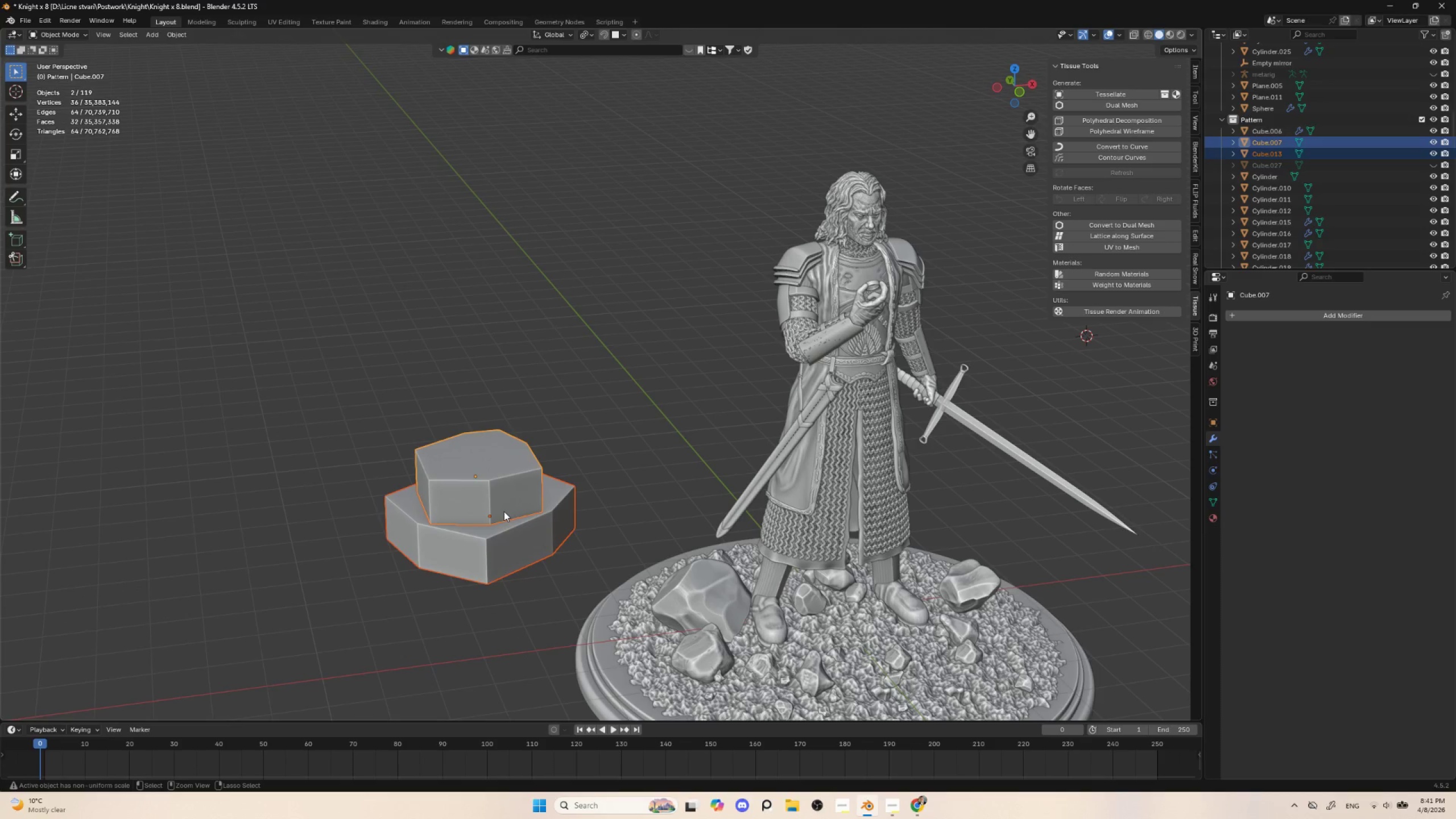 
key(Control+J)
 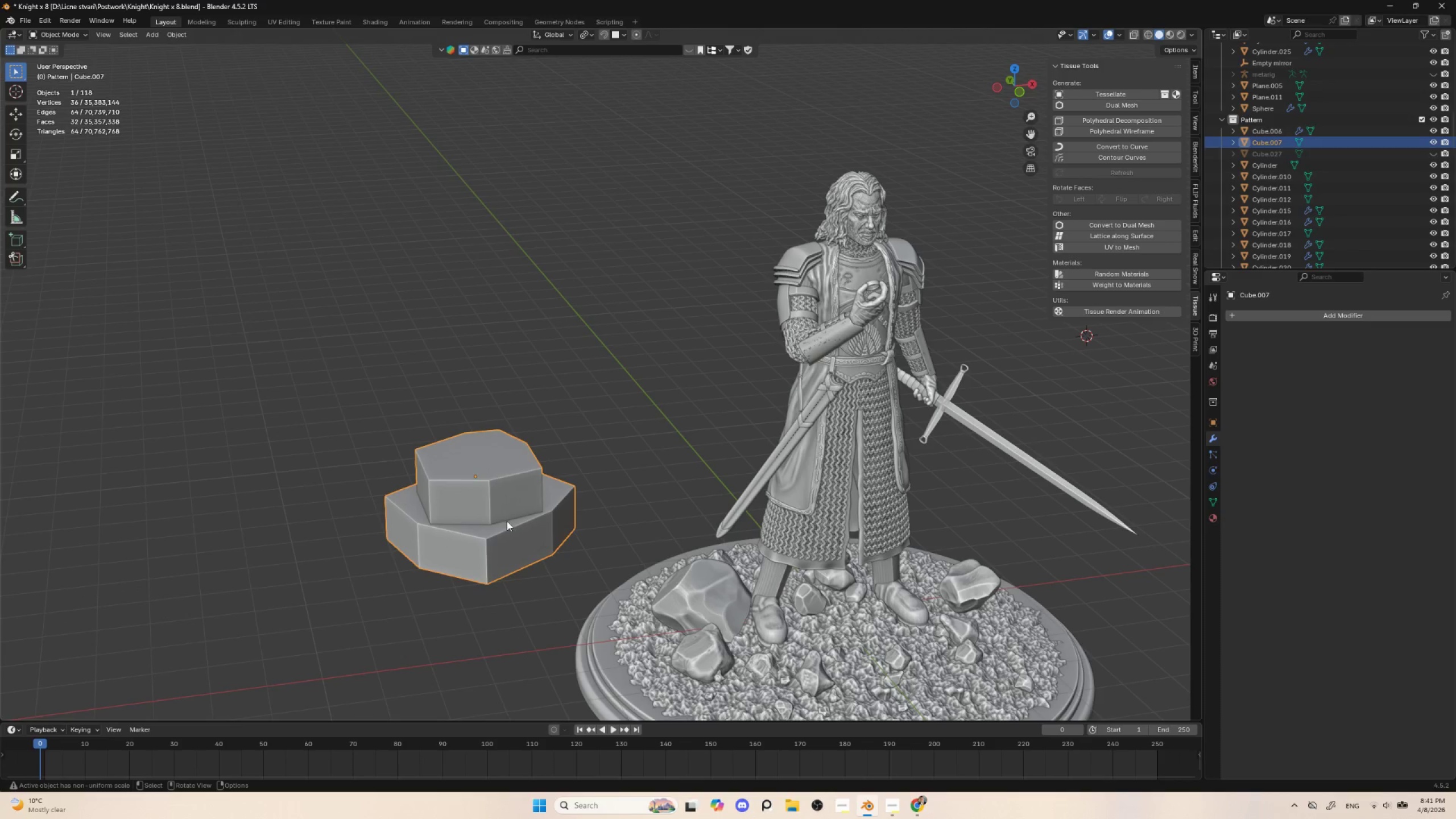 
key(Control+Tab)
 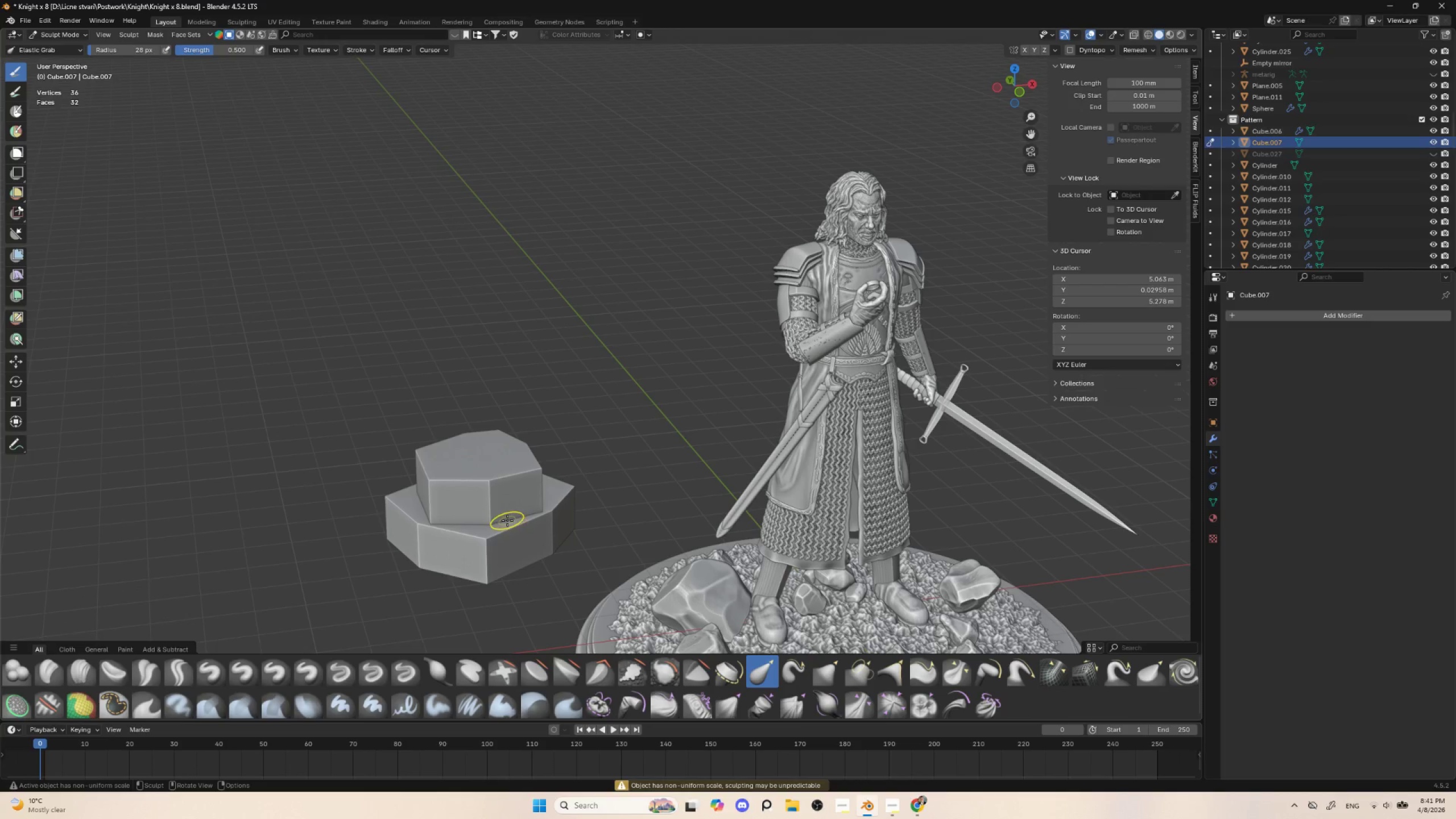 
key(R)
 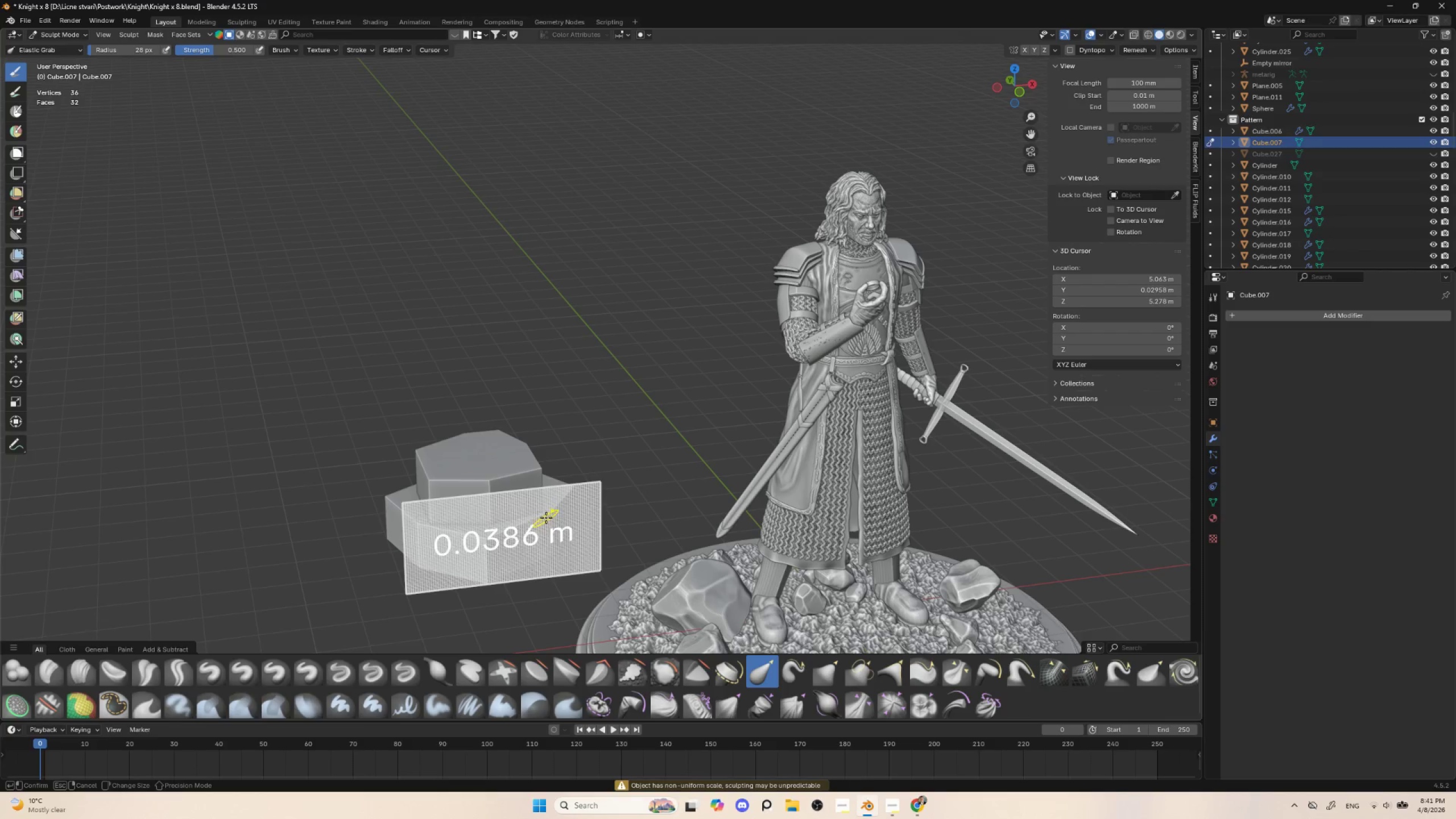 
key(Control+R)
 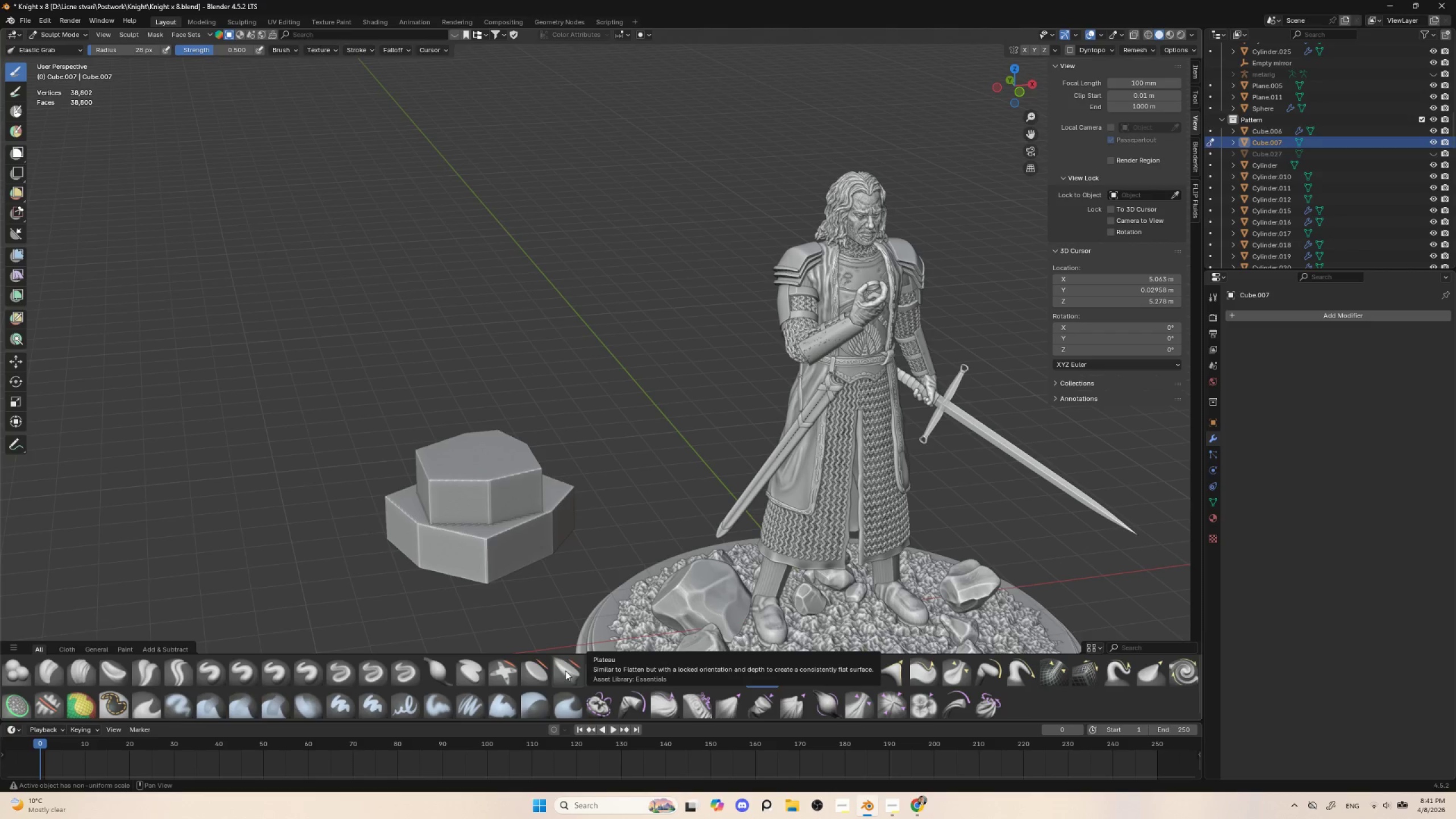 
wait(5.61)
 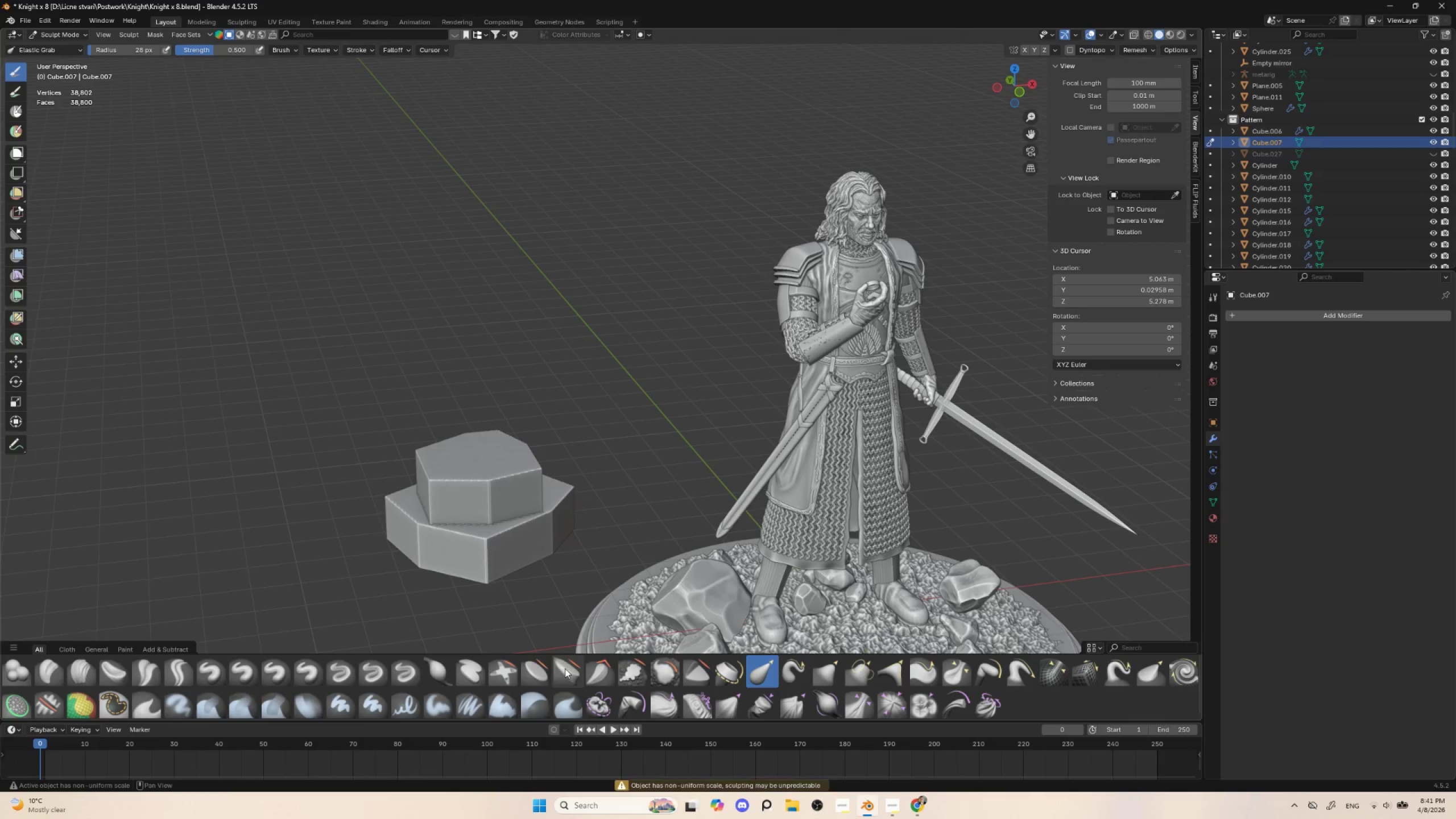 
left_click_drag(start_coordinate=[449, 486], to_coordinate=[462, 483])
 